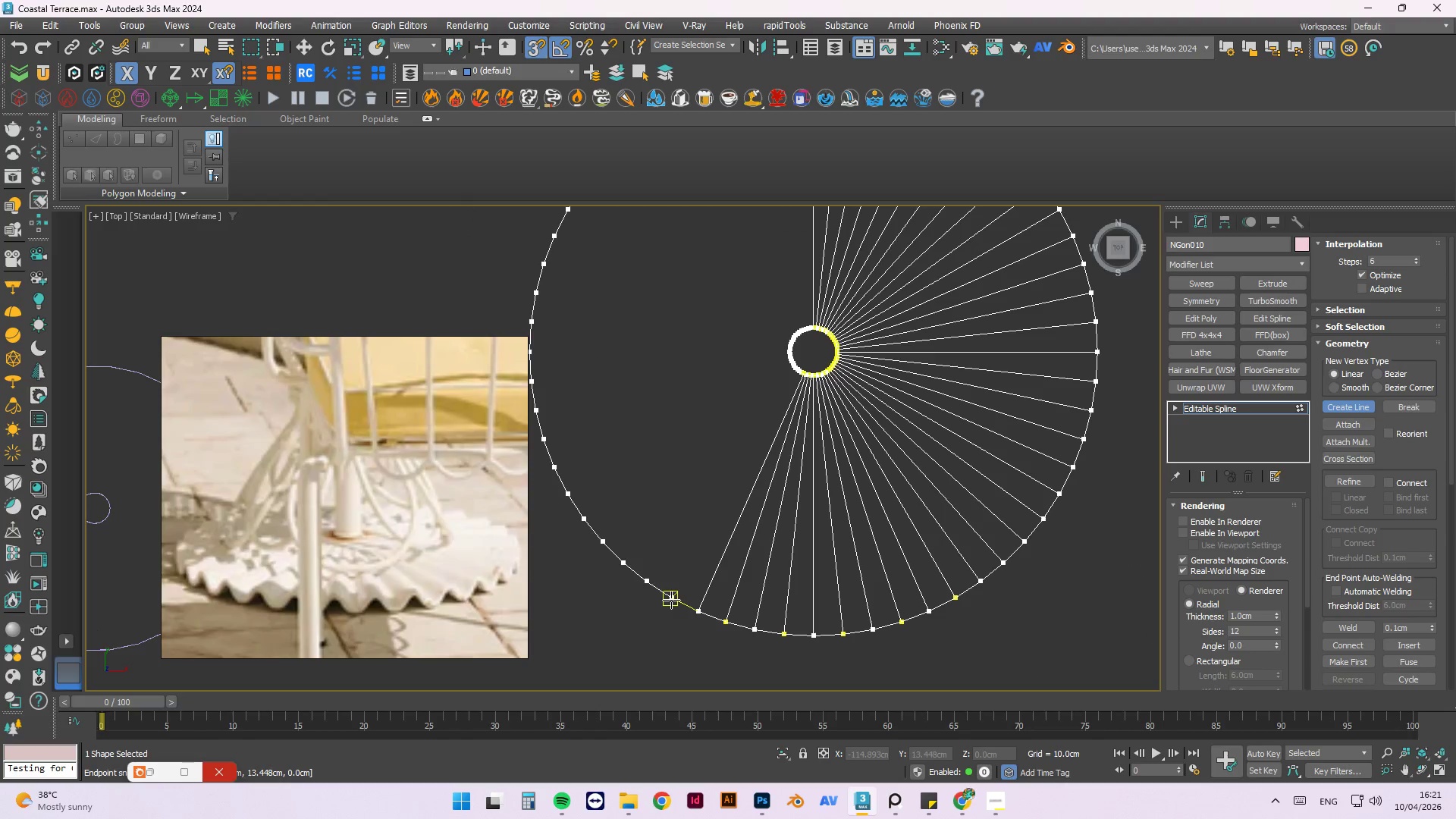 
left_click([671, 596])
 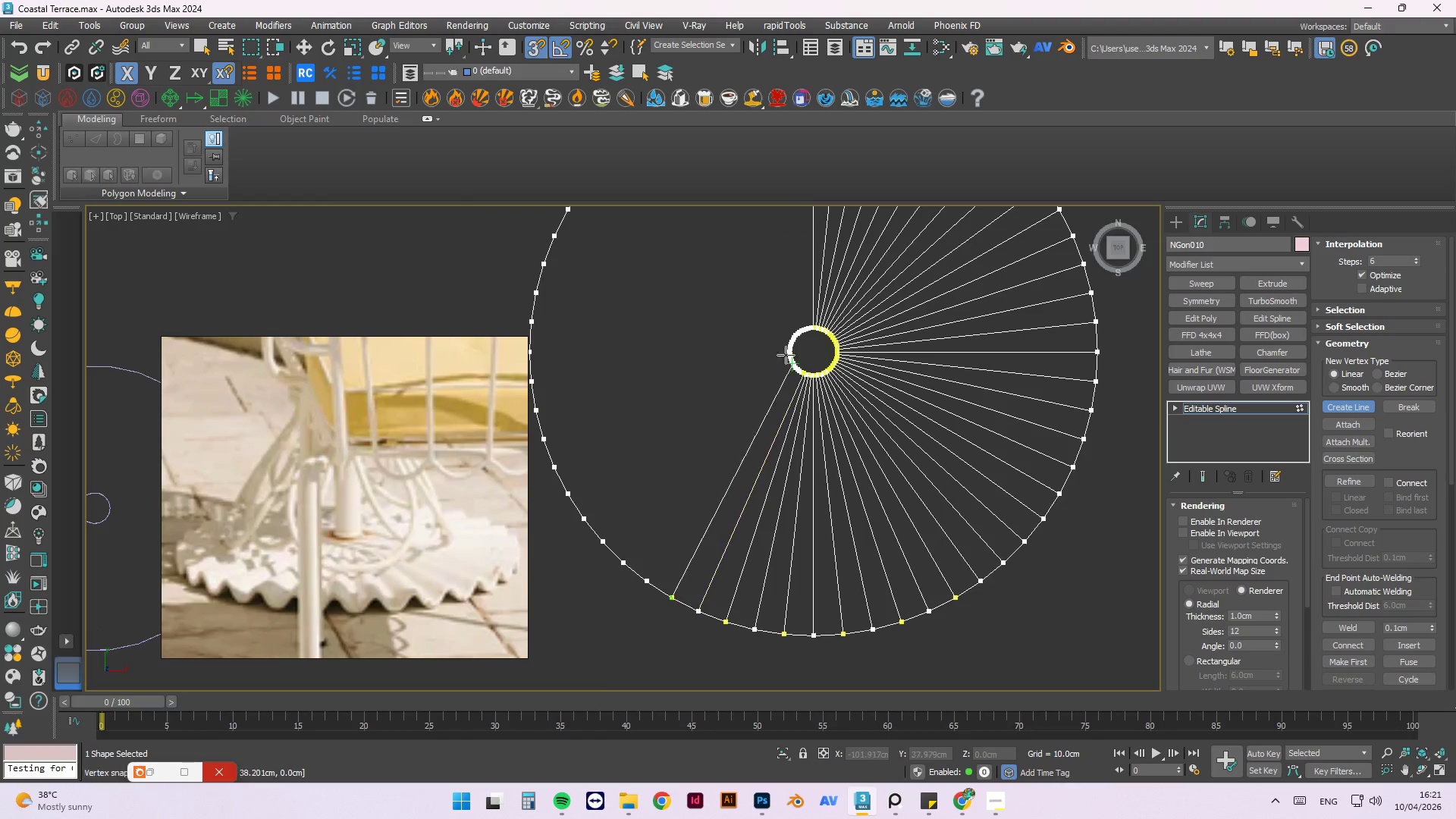 
scroll: coordinate [843, 391], scroll_direction: up, amount: 6.0
 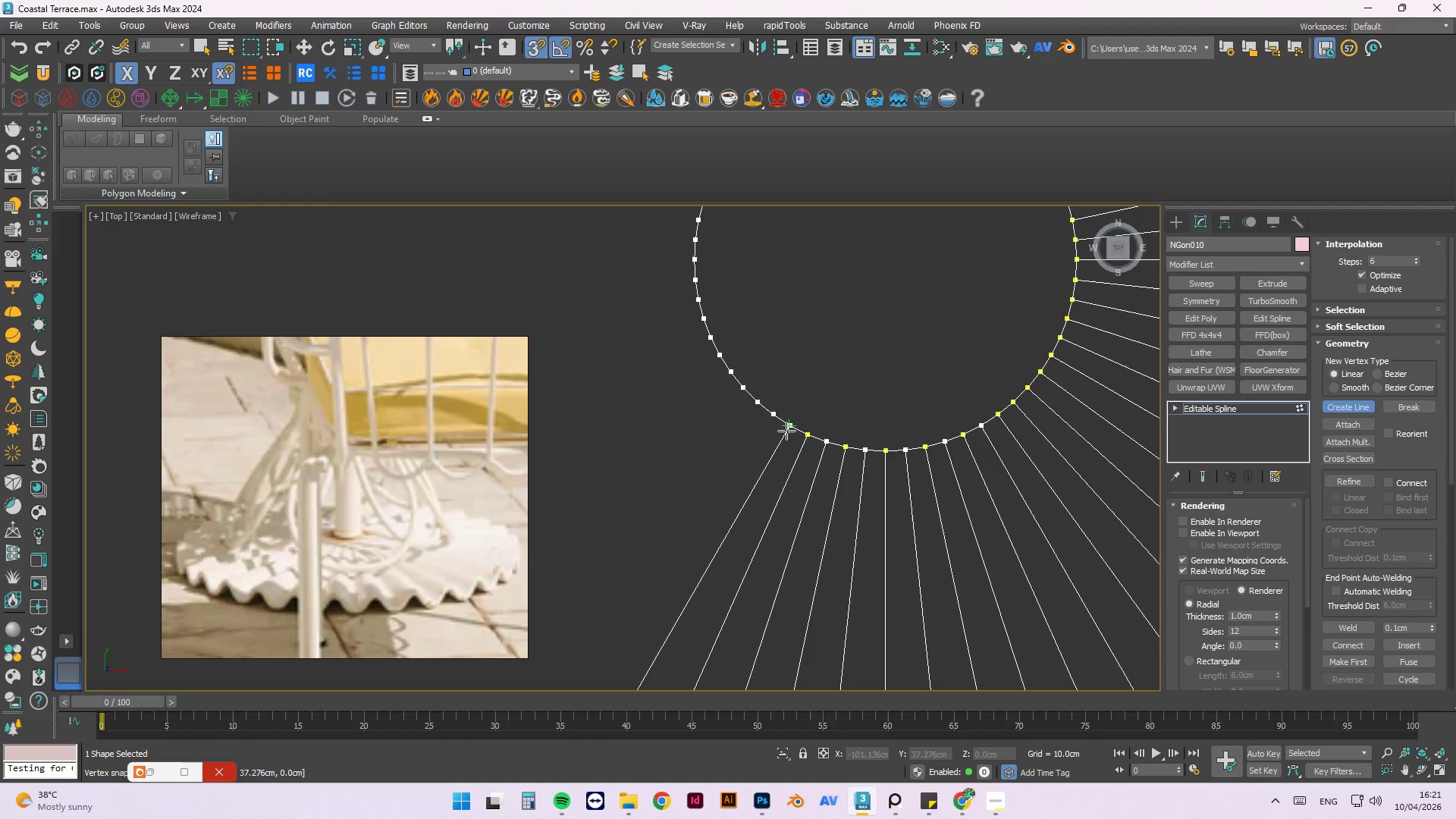 
left_click([786, 431])
 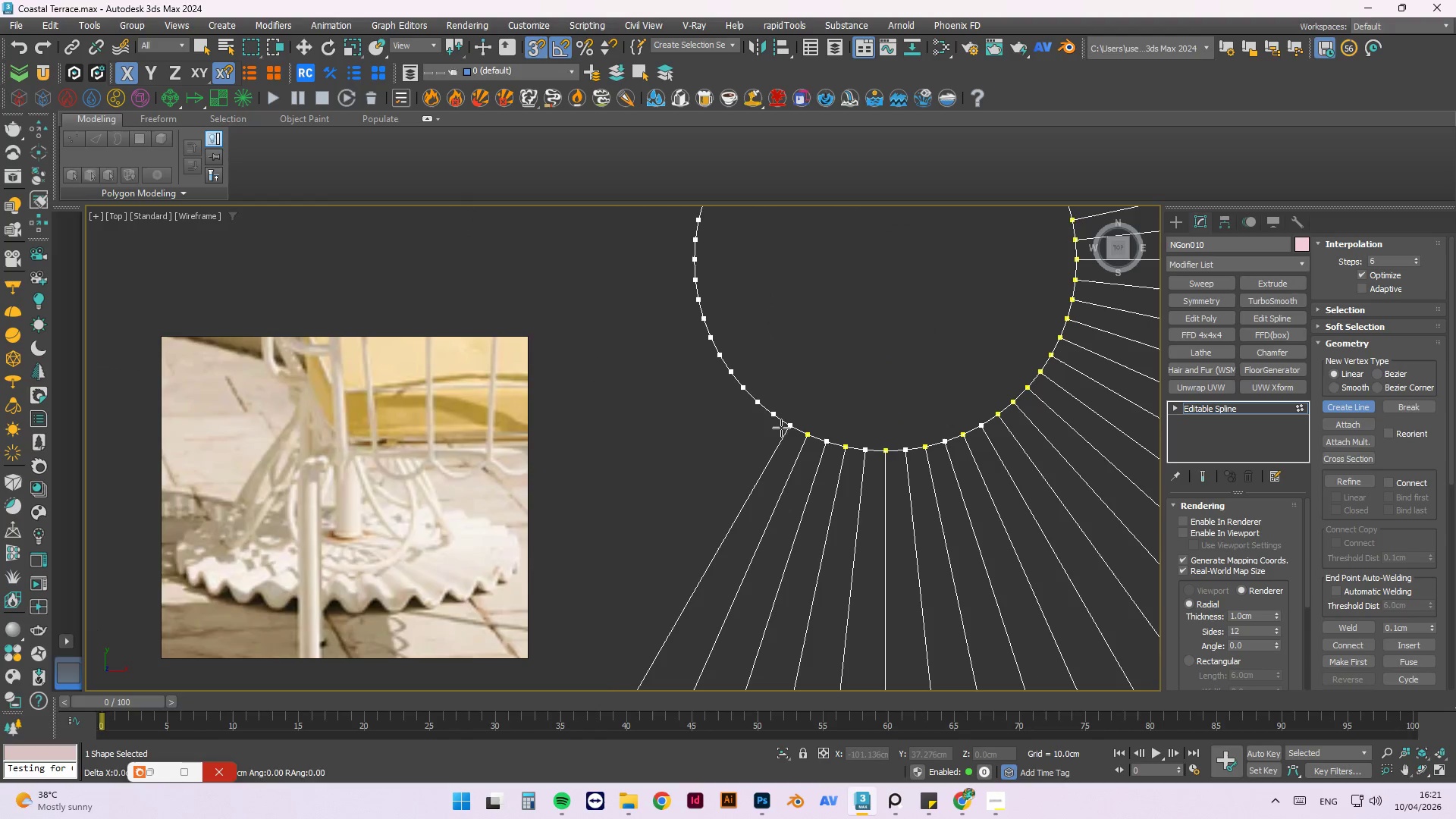 
key(Escape)
 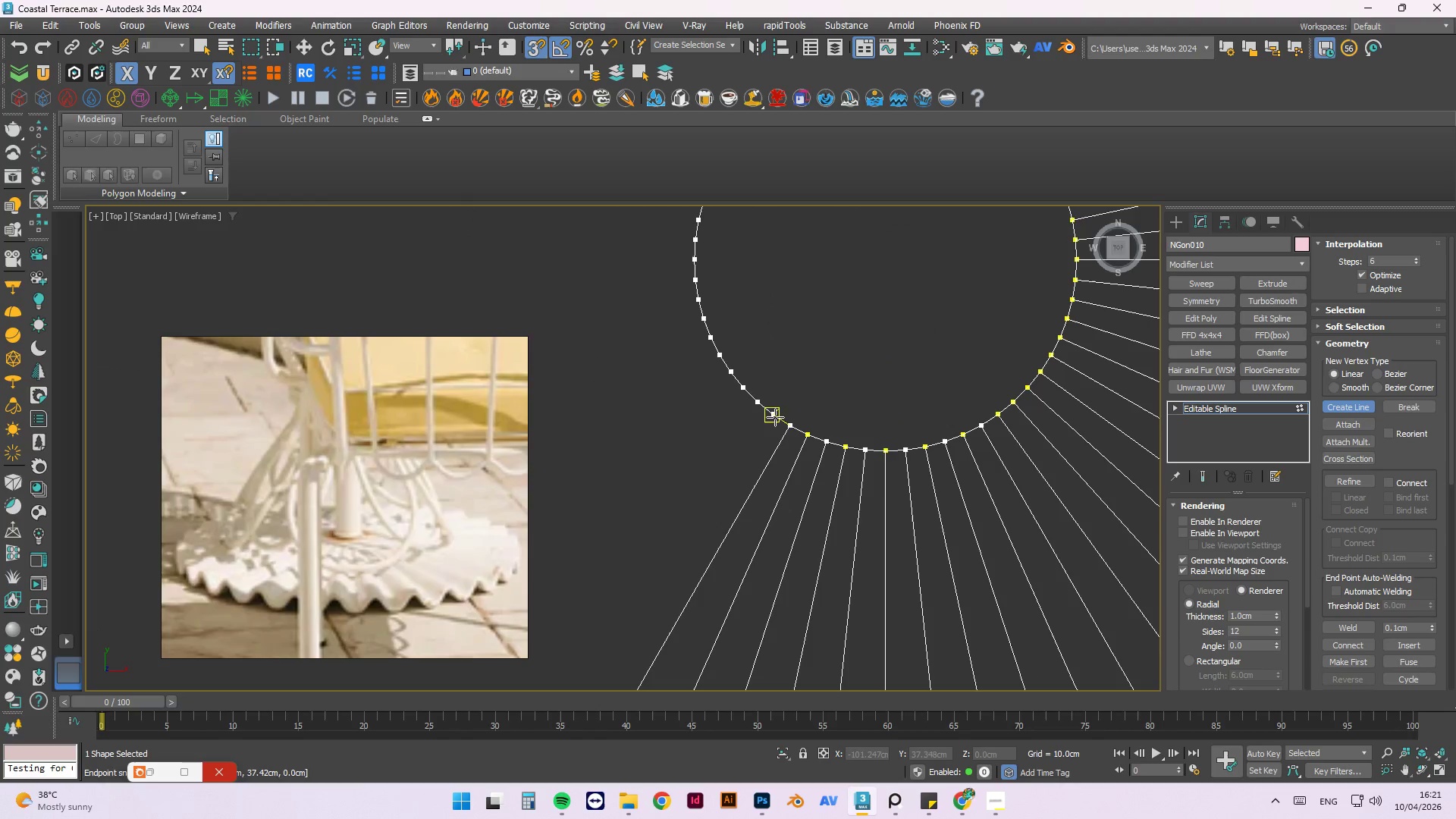 
left_click([775, 415])
 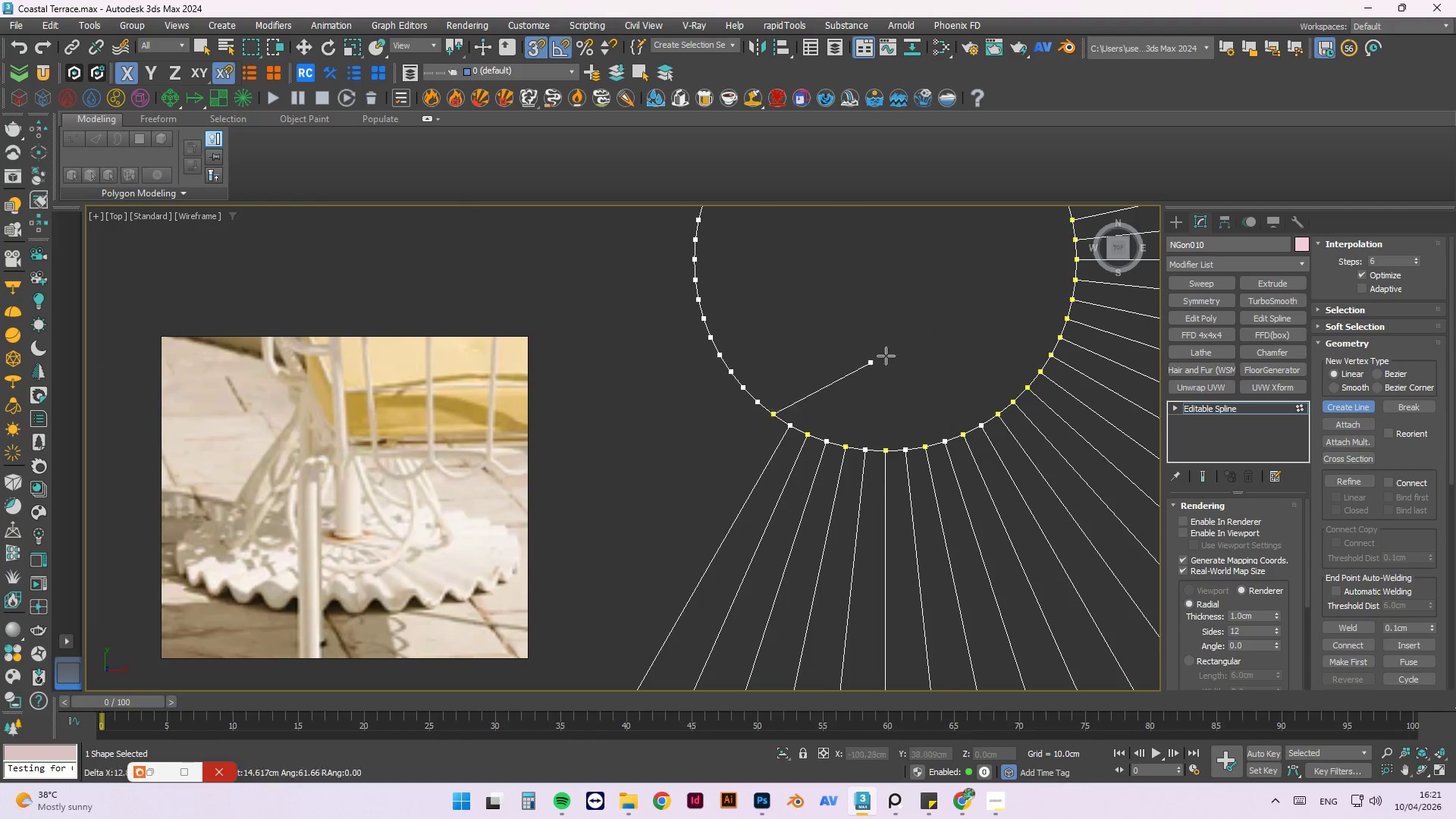 
scroll: coordinate [887, 406], scroll_direction: down, amount: 5.0
 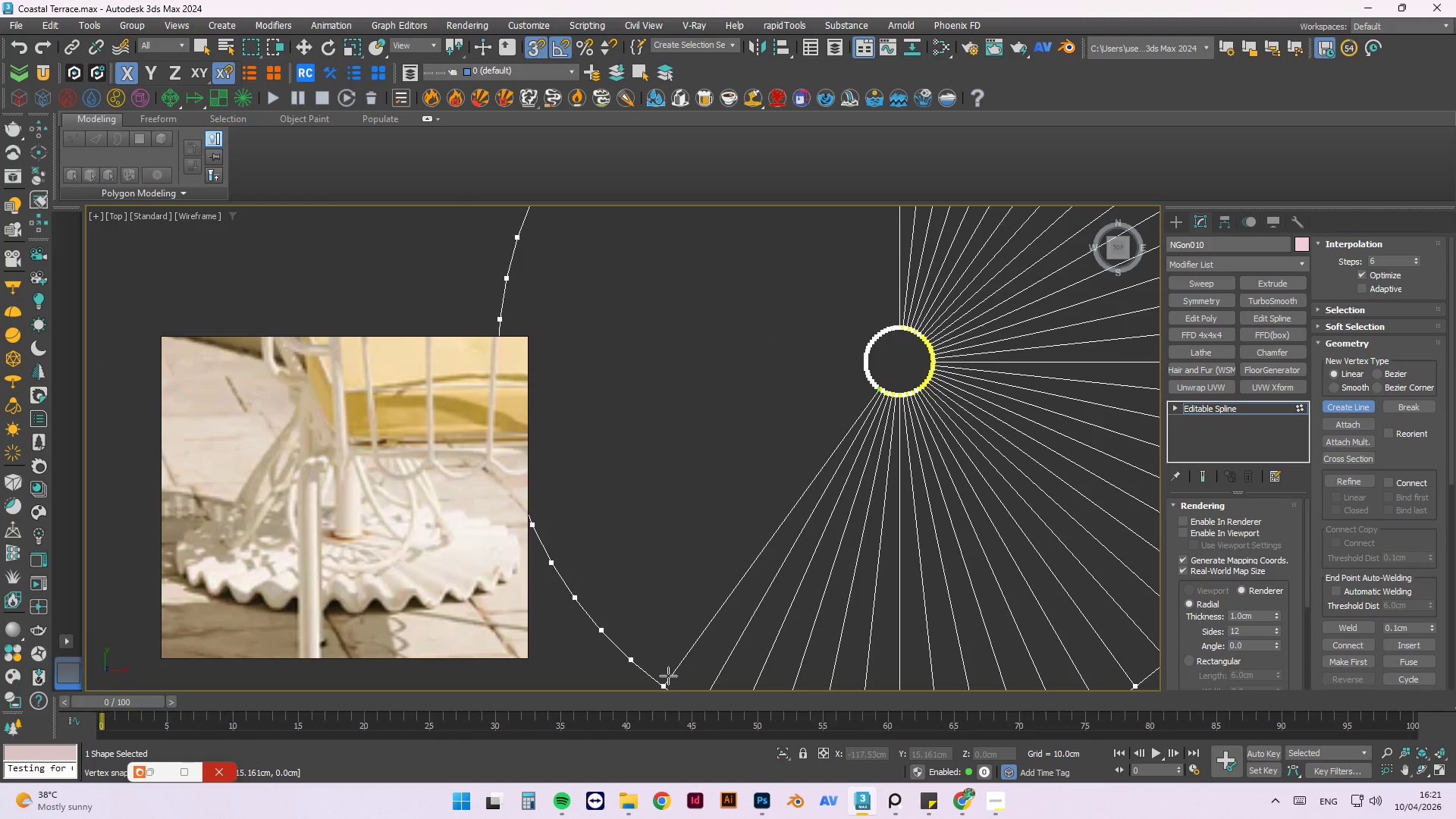 
left_click([665, 680])
 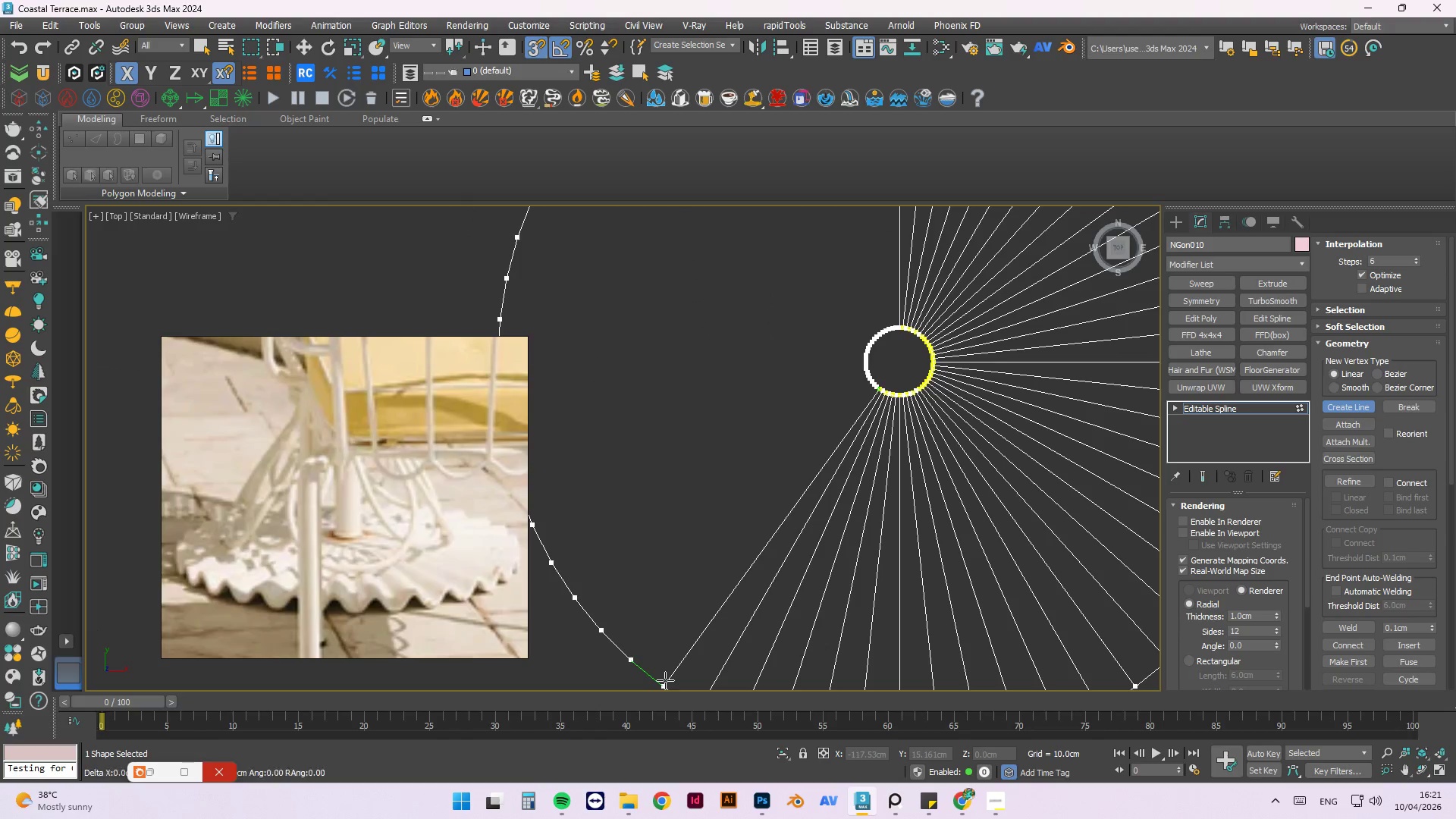 
key(Escape)
 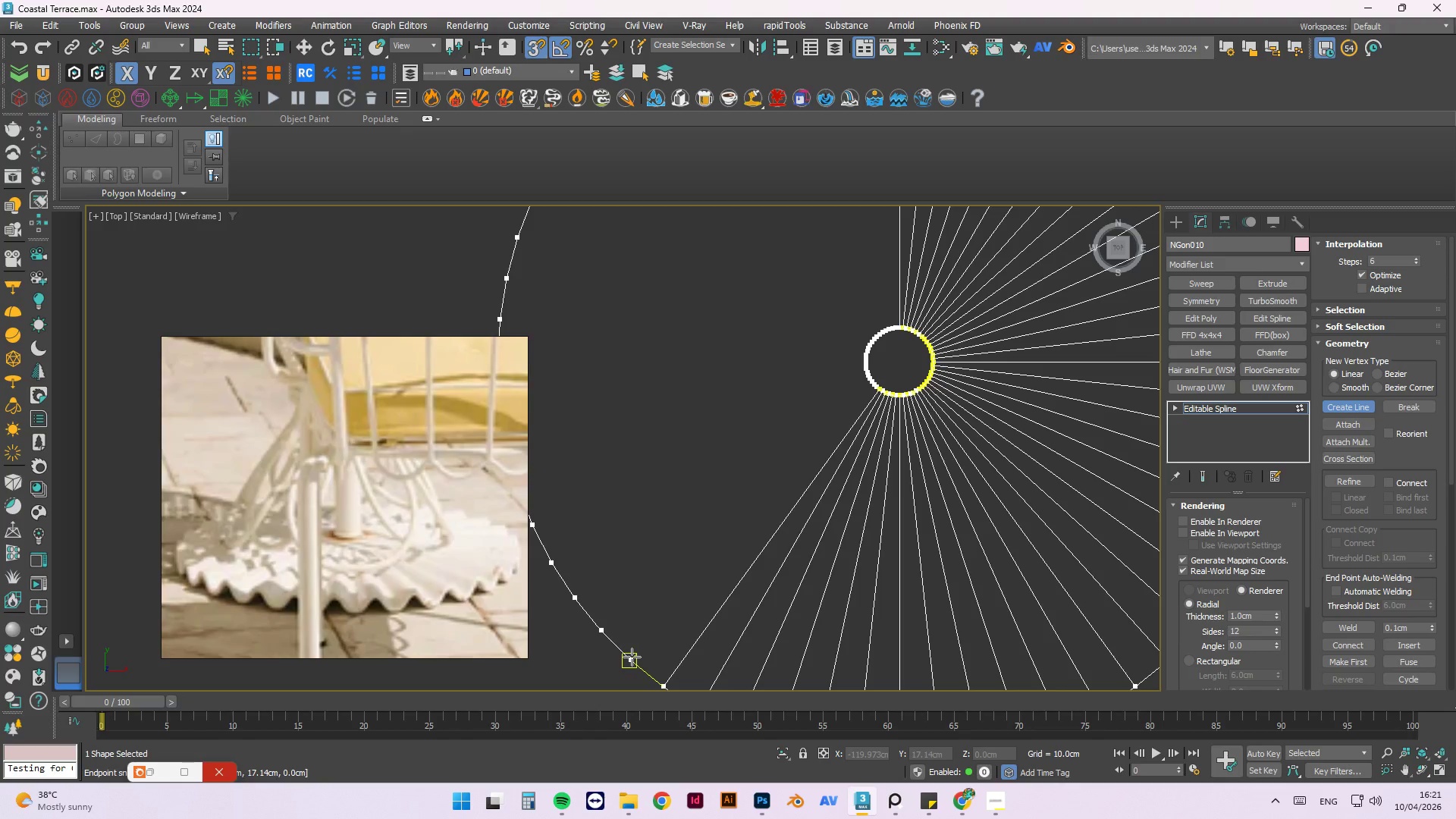 
left_click([631, 656])
 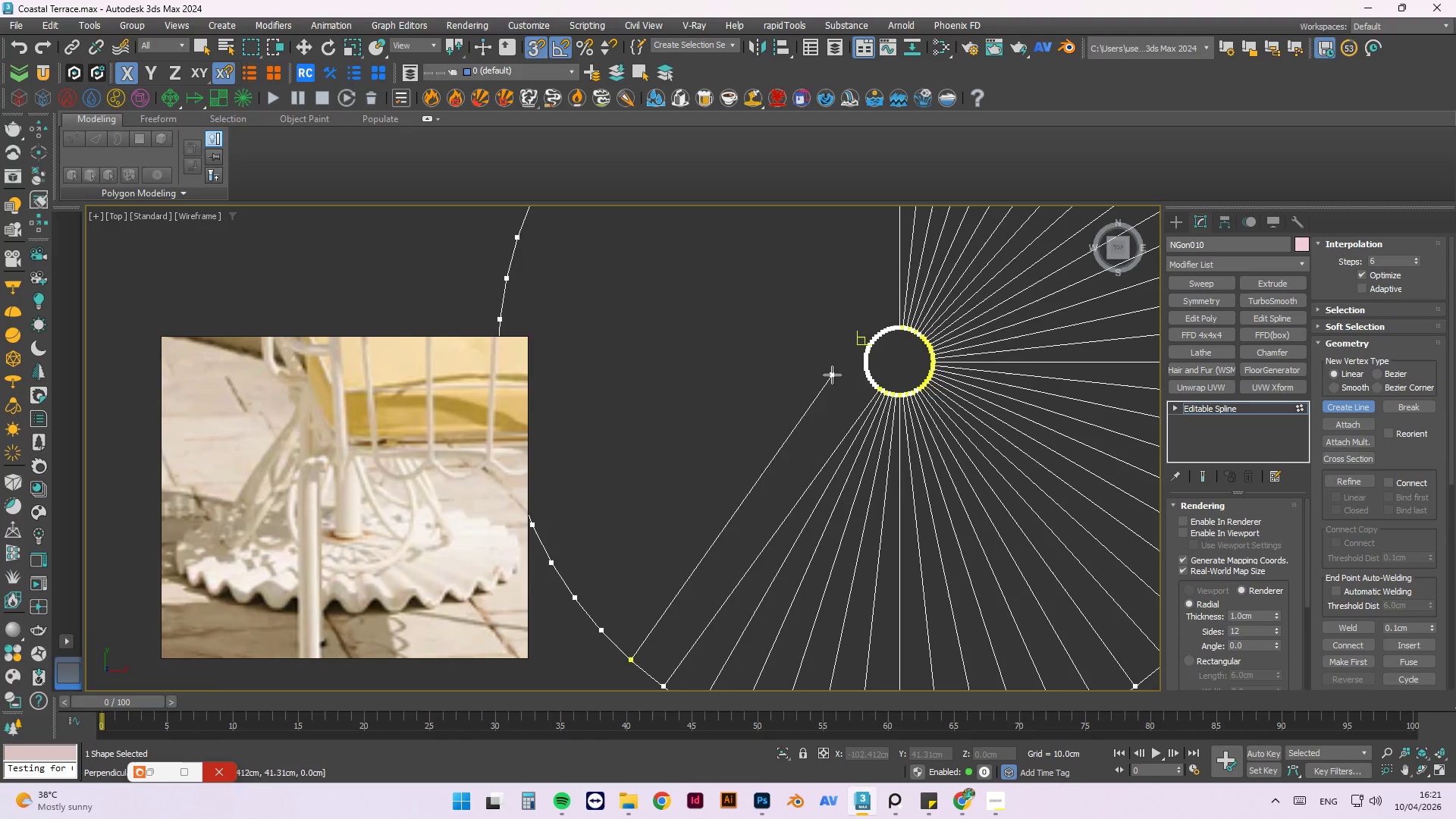 
scroll: coordinate [879, 358], scroll_direction: up, amount: 5.0
 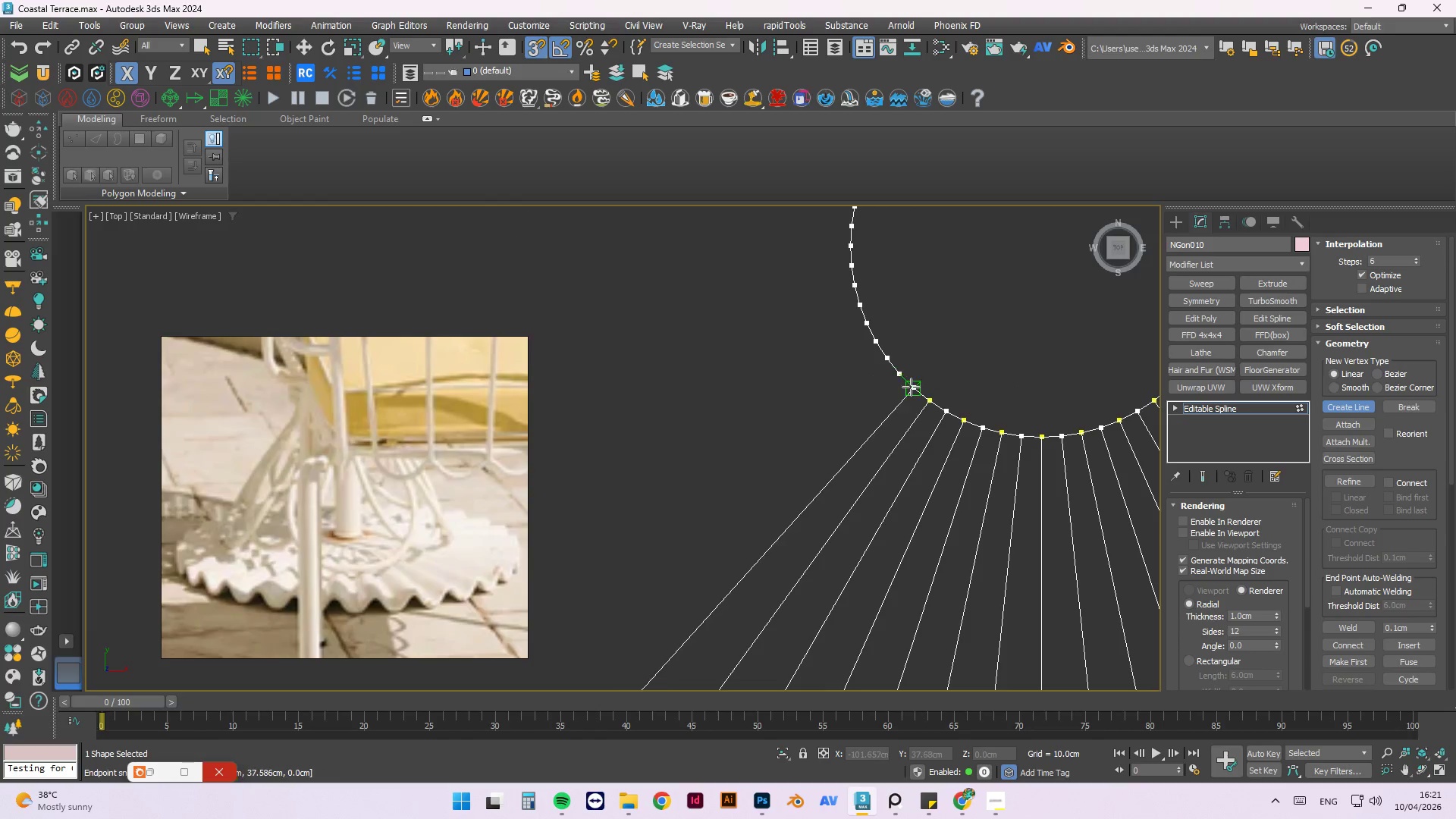 
left_click([912, 388])
 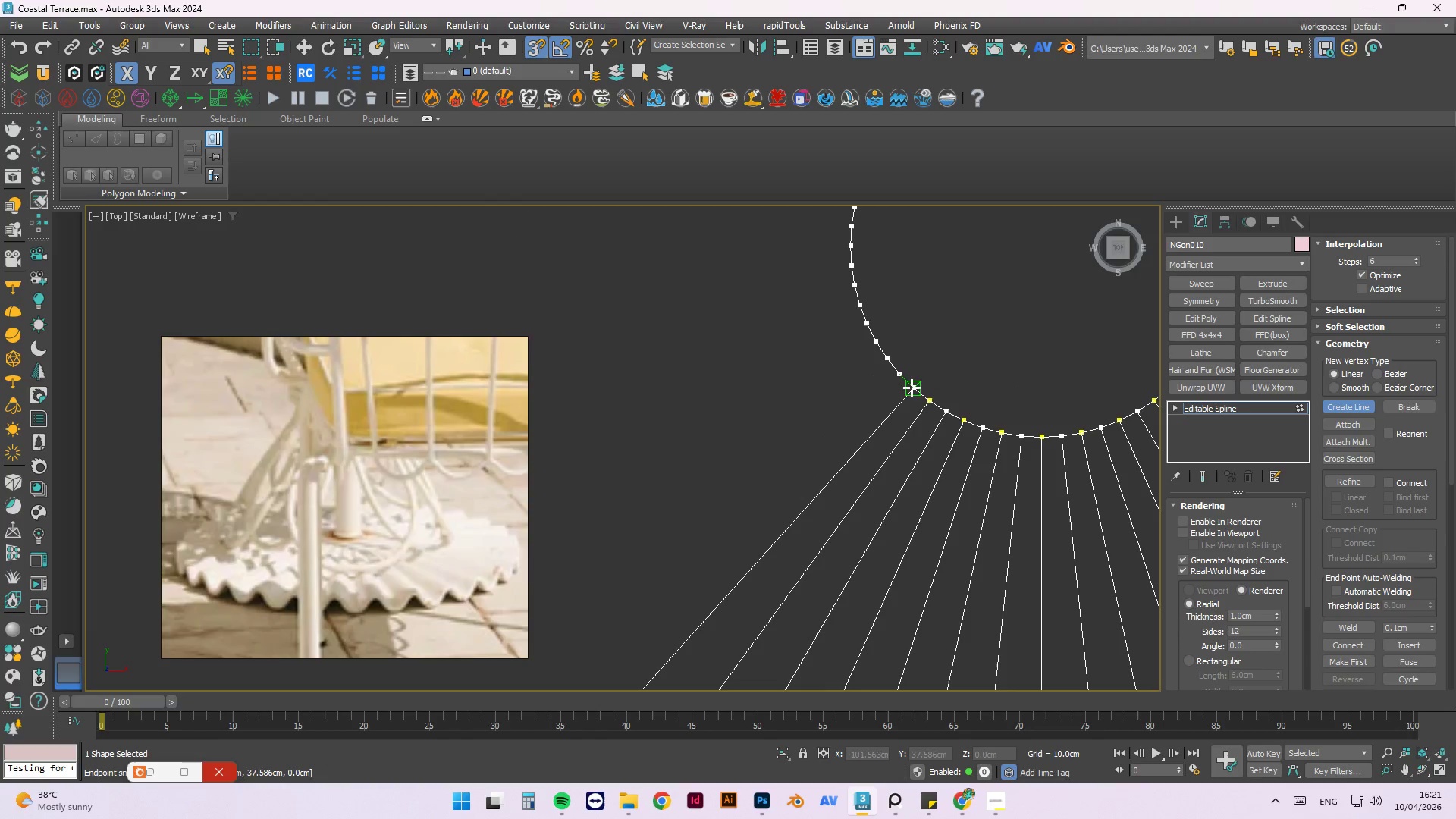 
key(Escape)
 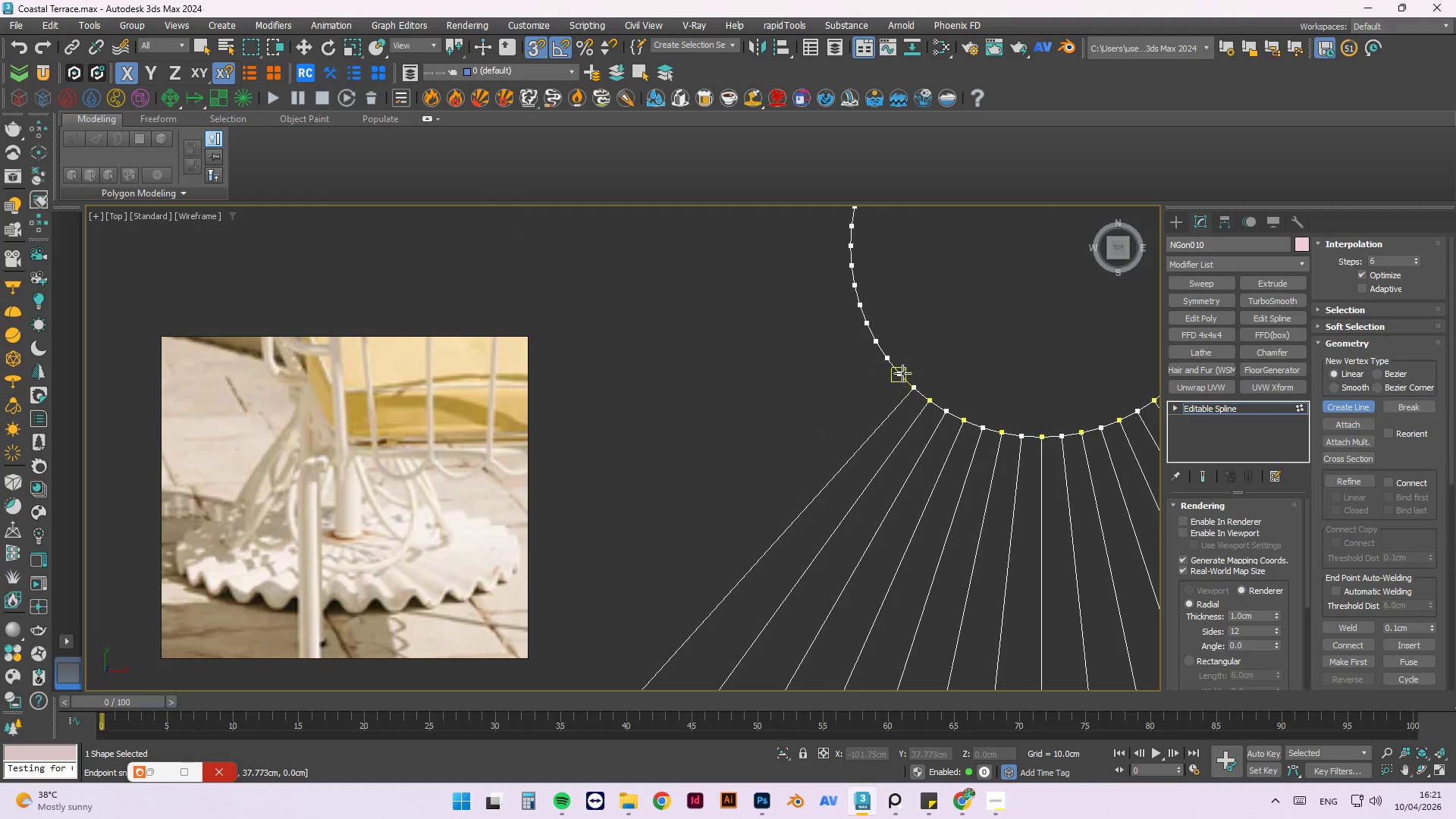 
left_click([901, 371])
 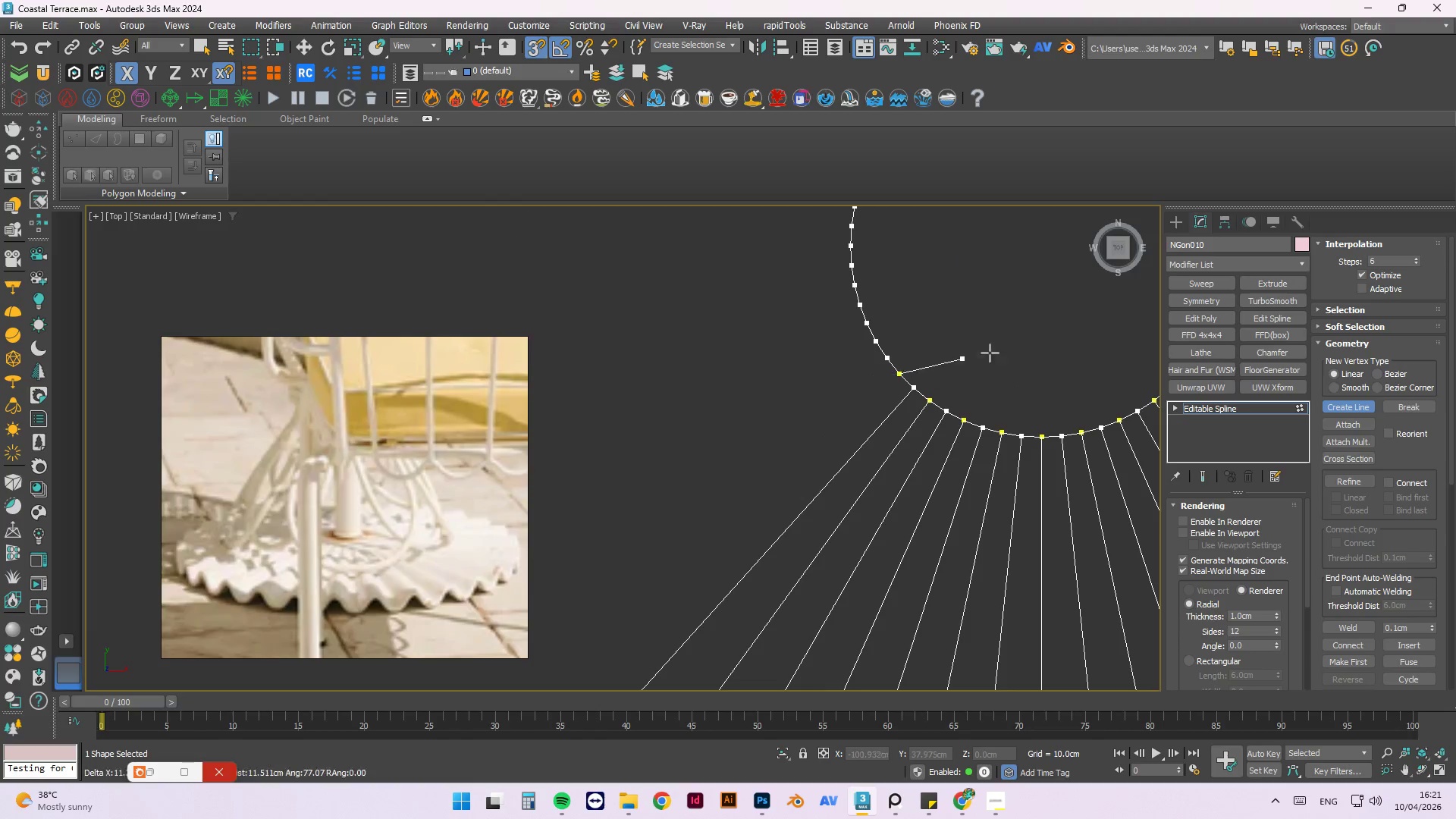 
scroll: coordinate [1018, 349], scroll_direction: down, amount: 4.0
 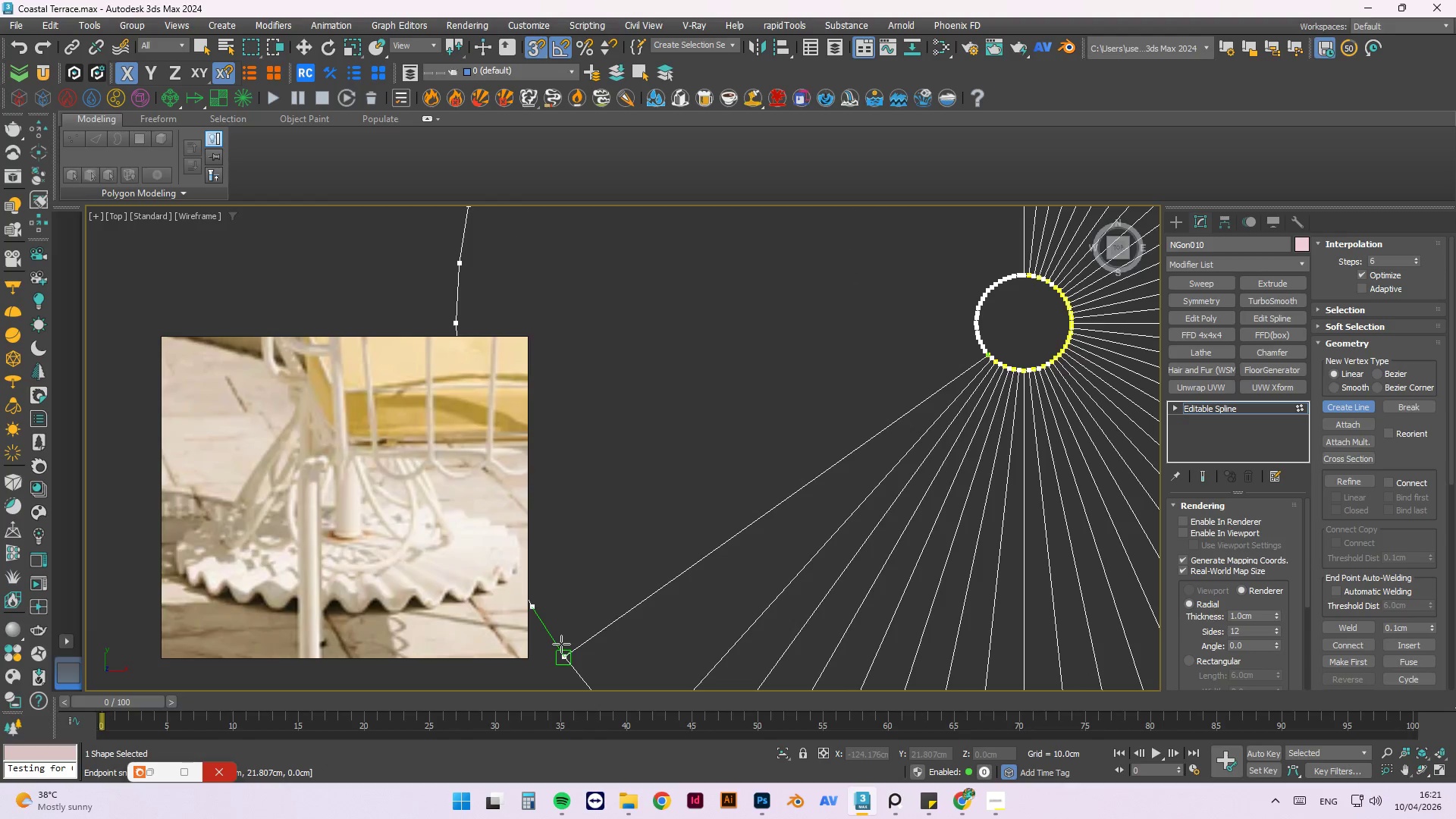 
left_click([561, 650])
 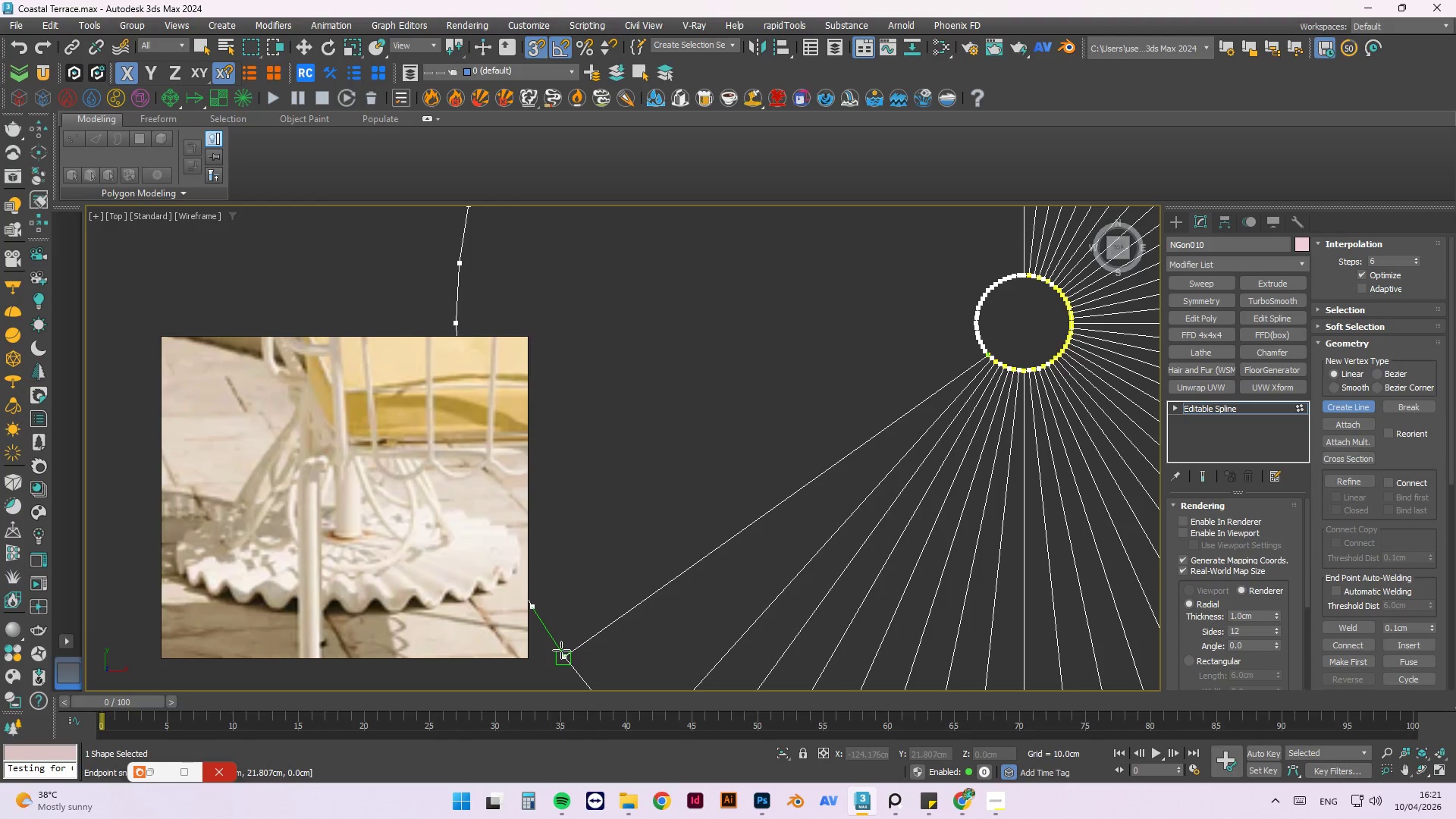 
key(Escape)
 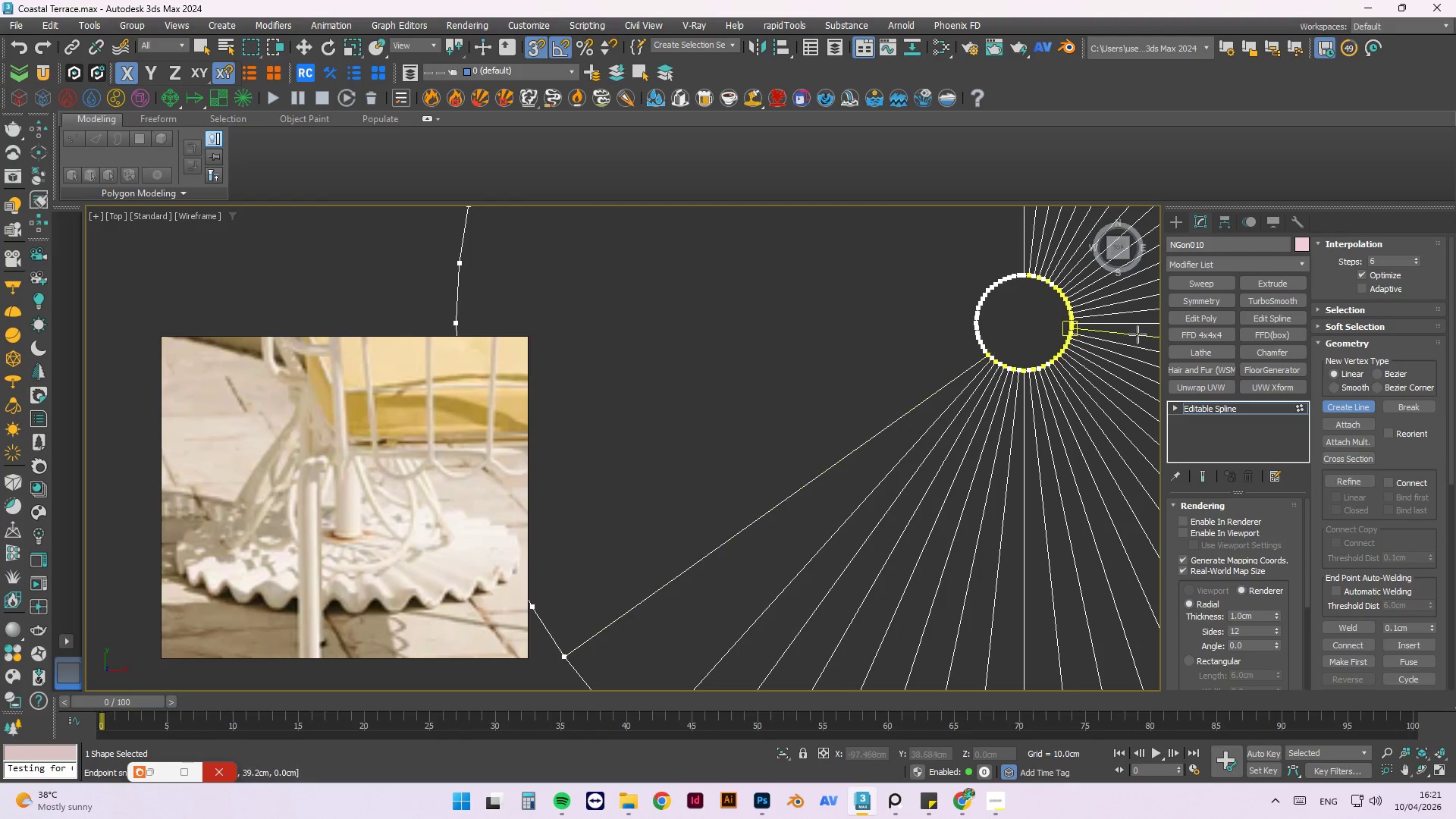 
scroll: coordinate [956, 365], scroll_direction: up, amount: 4.0
 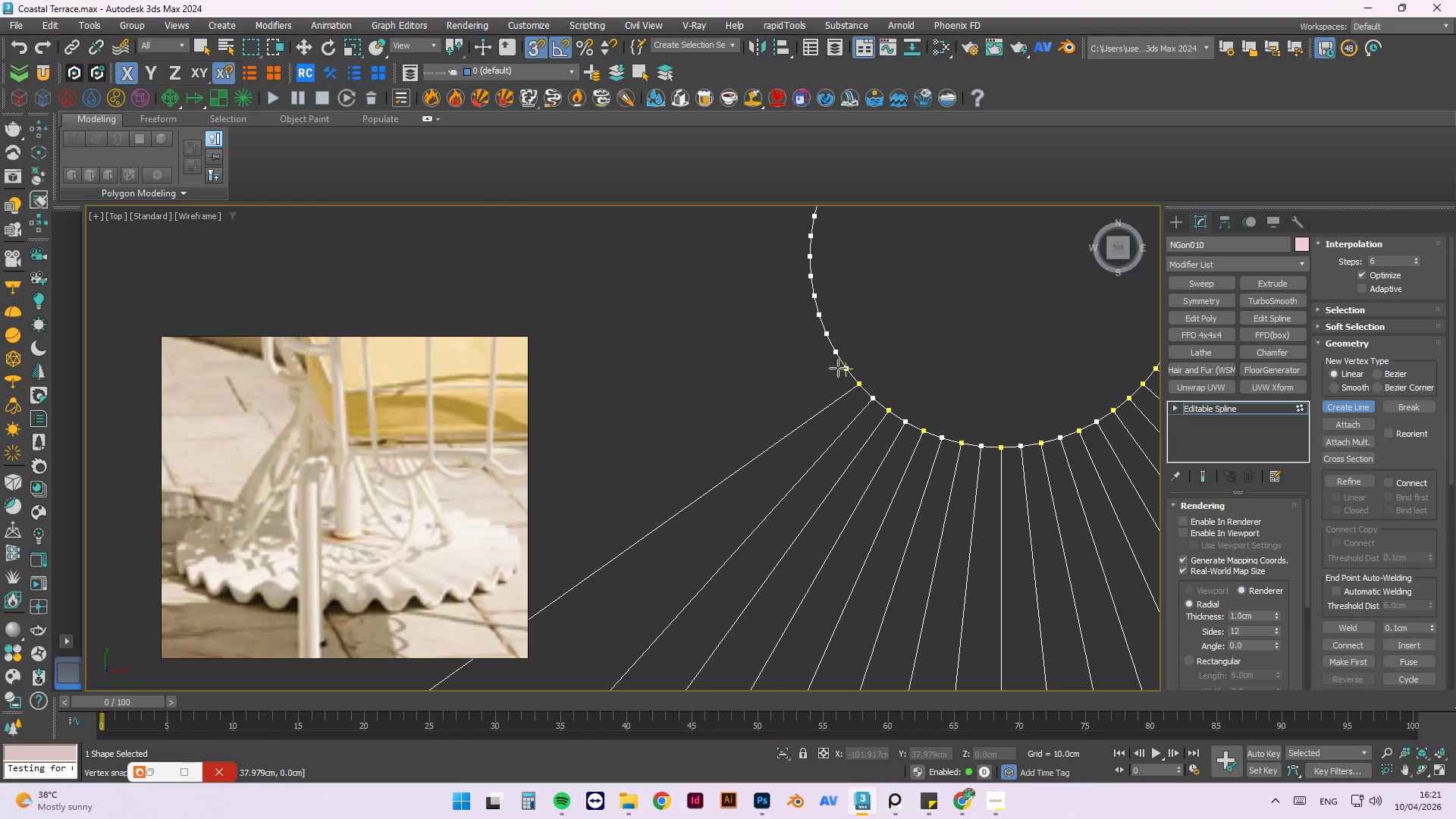 
left_click([843, 366])
 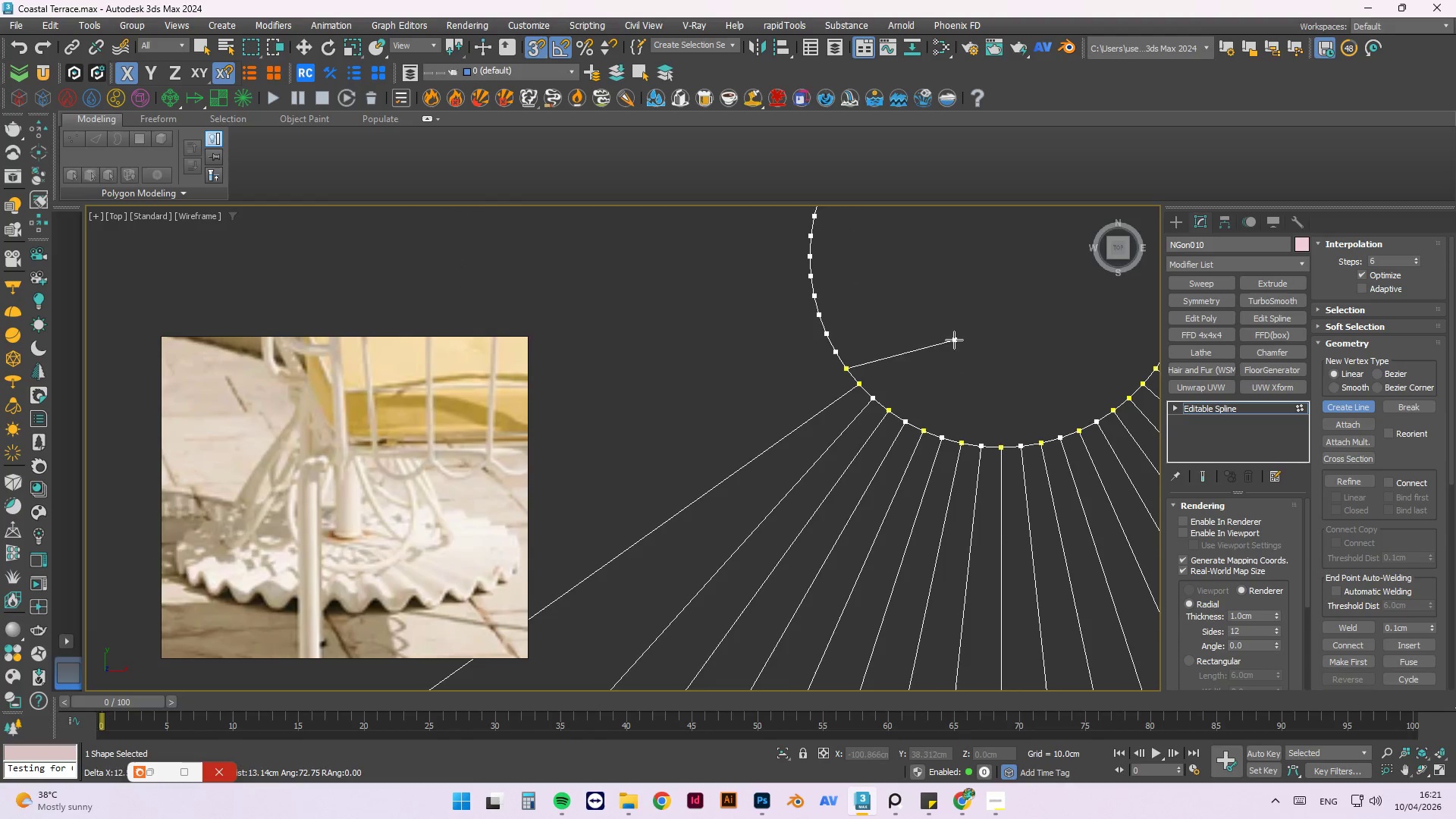 
scroll: coordinate [1069, 337], scroll_direction: down, amount: 7.0
 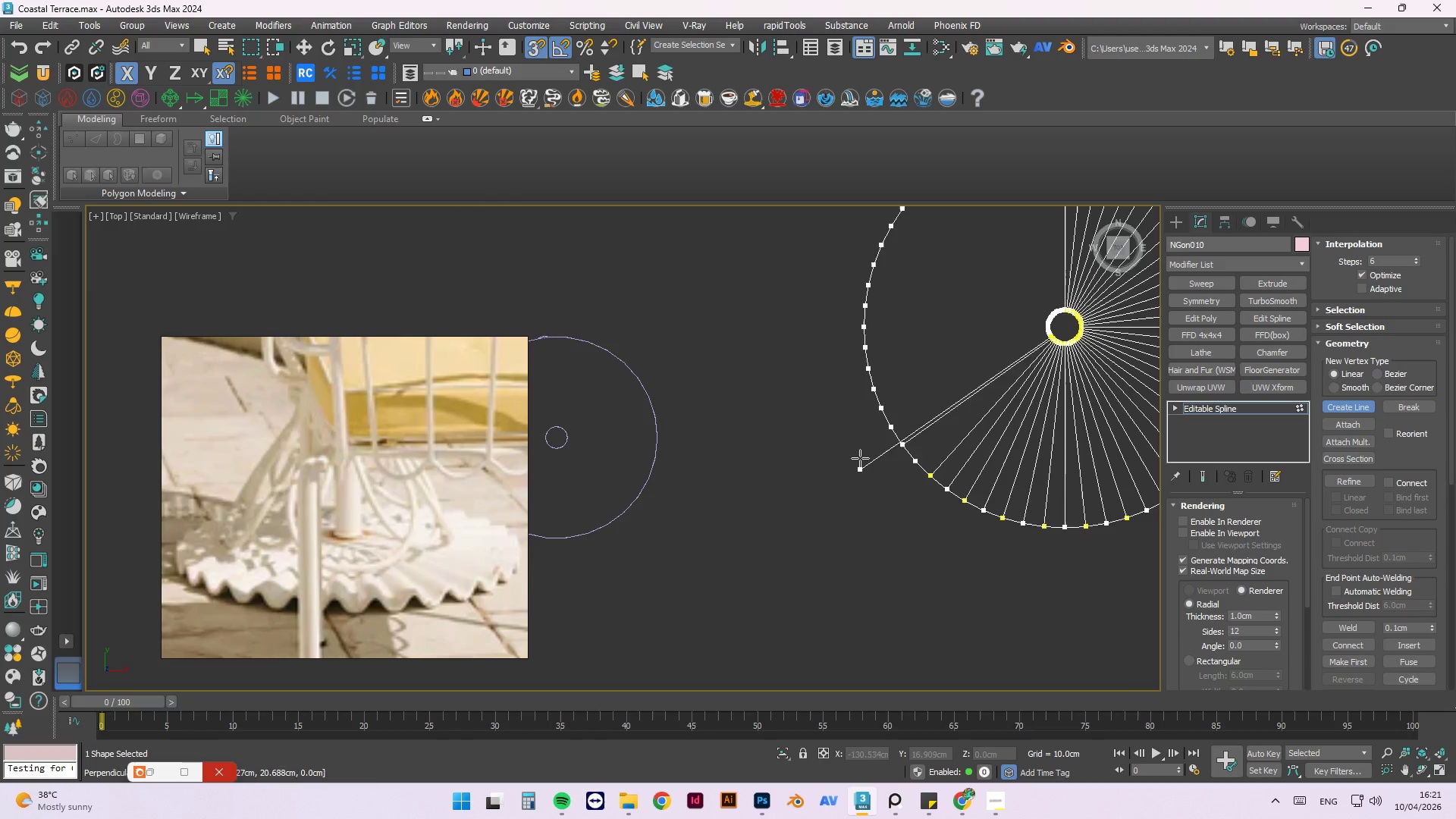 
scroll: coordinate [877, 444], scroll_direction: up, amount: 2.0
 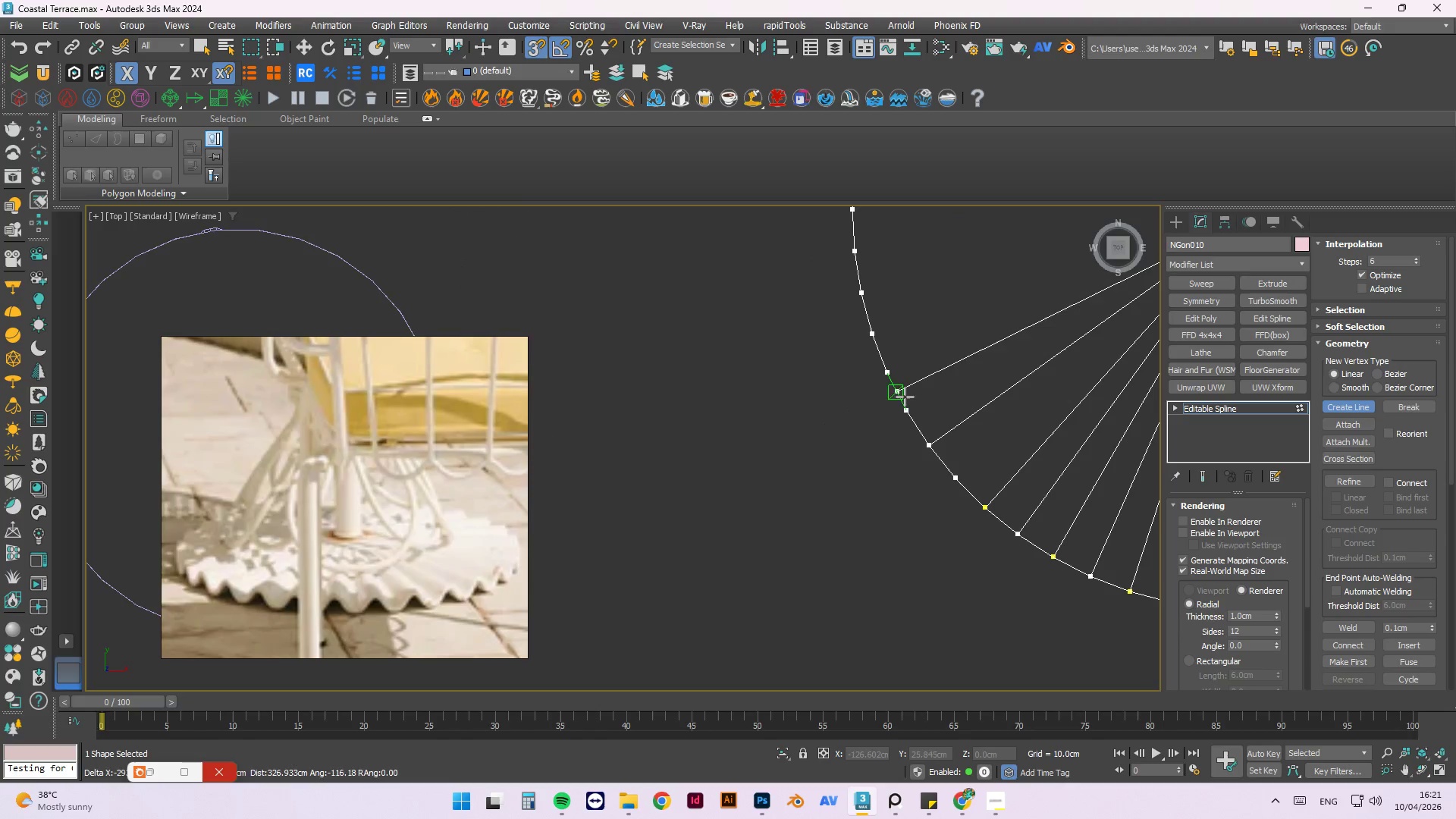 
left_click([906, 406])
 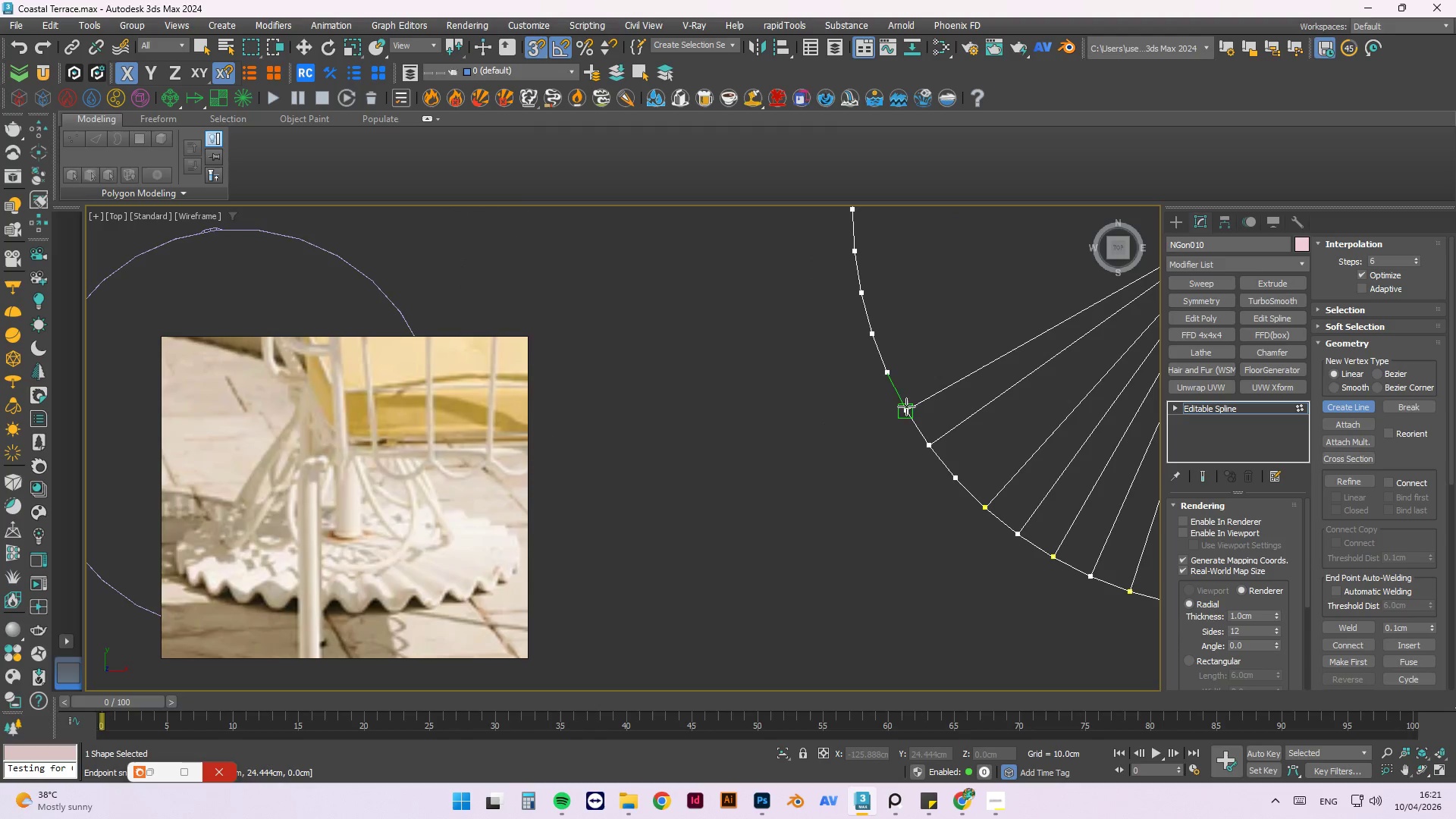 
key(Escape)
 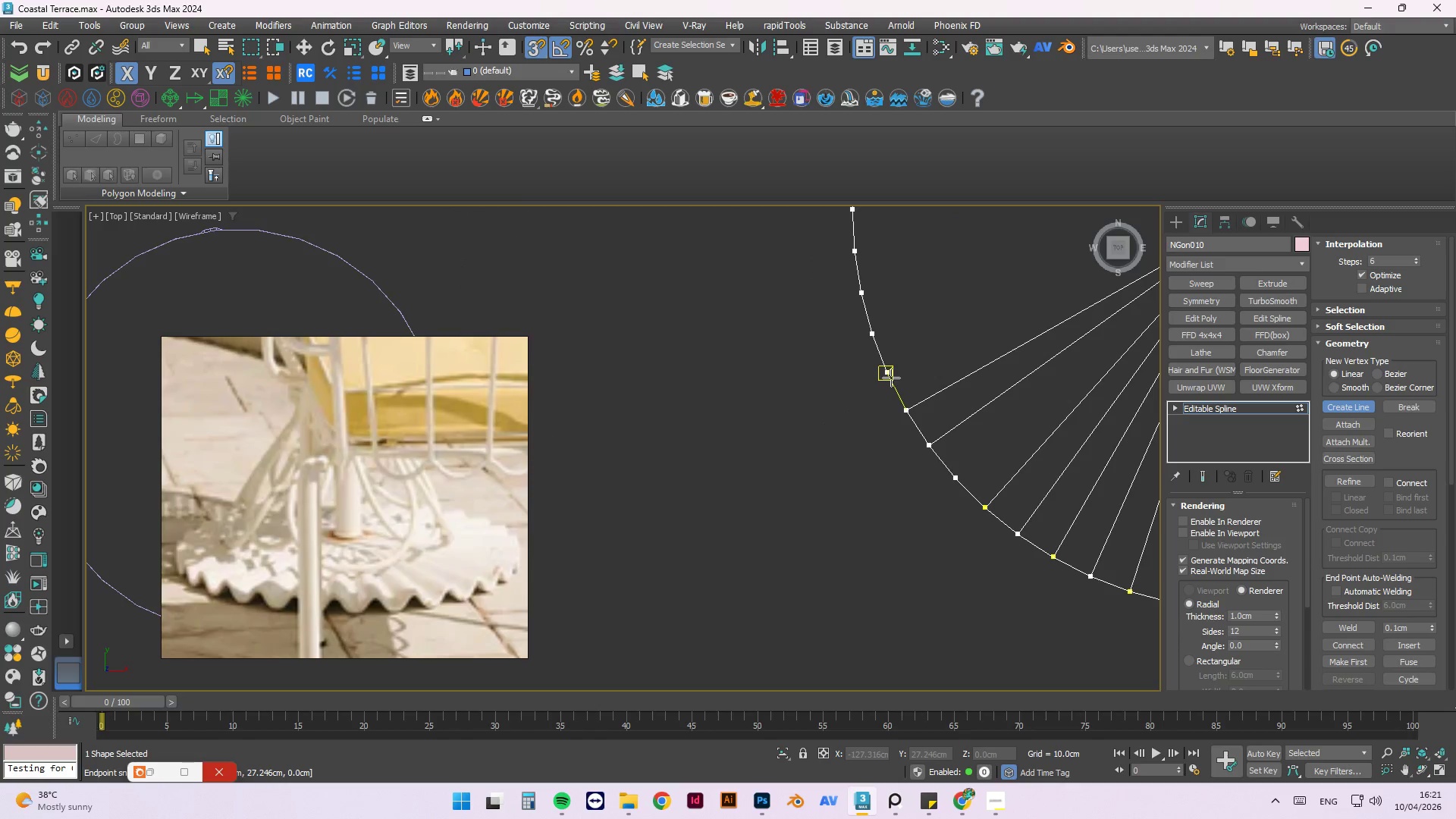 
left_click([888, 376])
 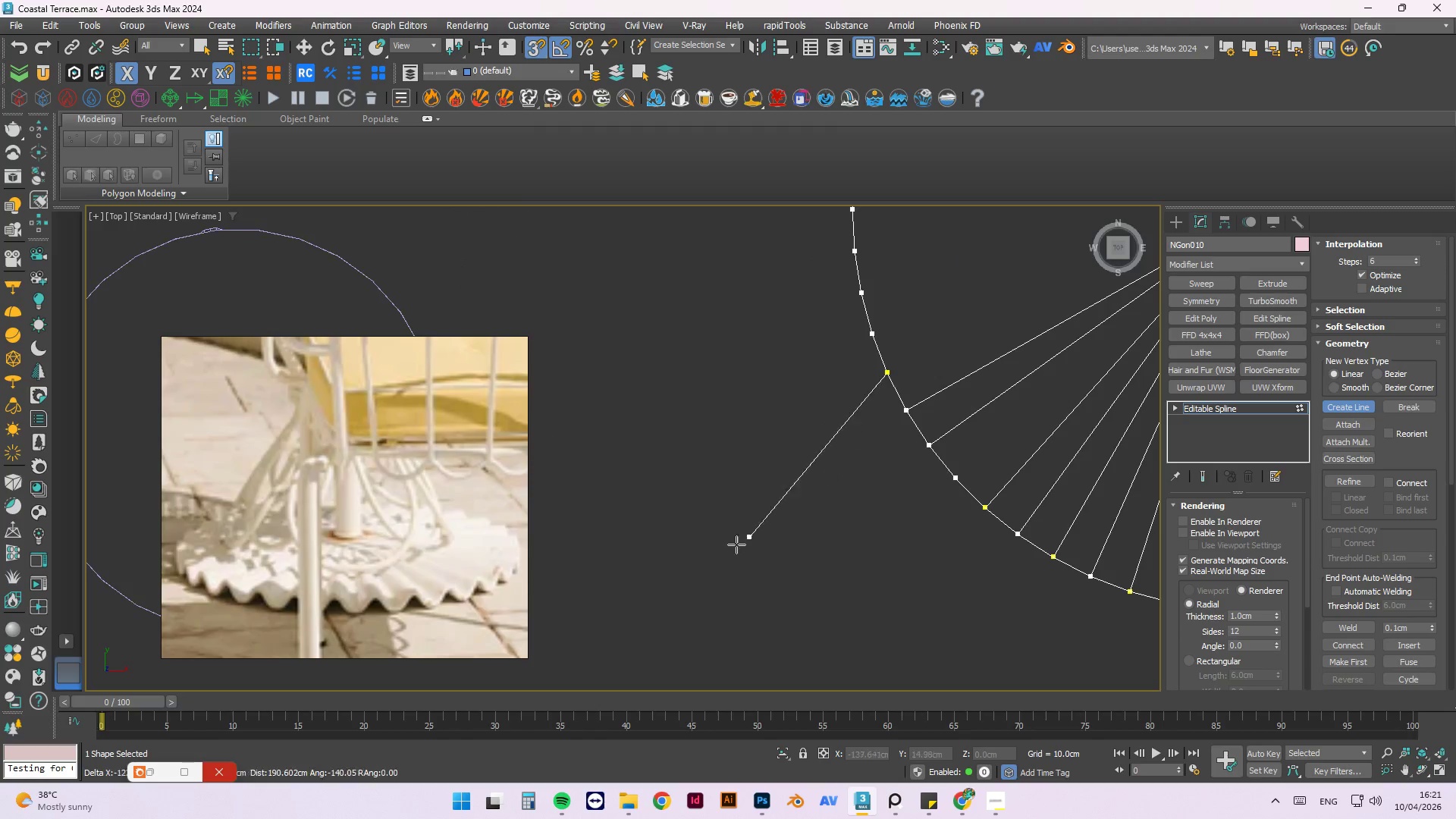 
scroll: coordinate [849, 321], scroll_direction: up, amount: 6.0
 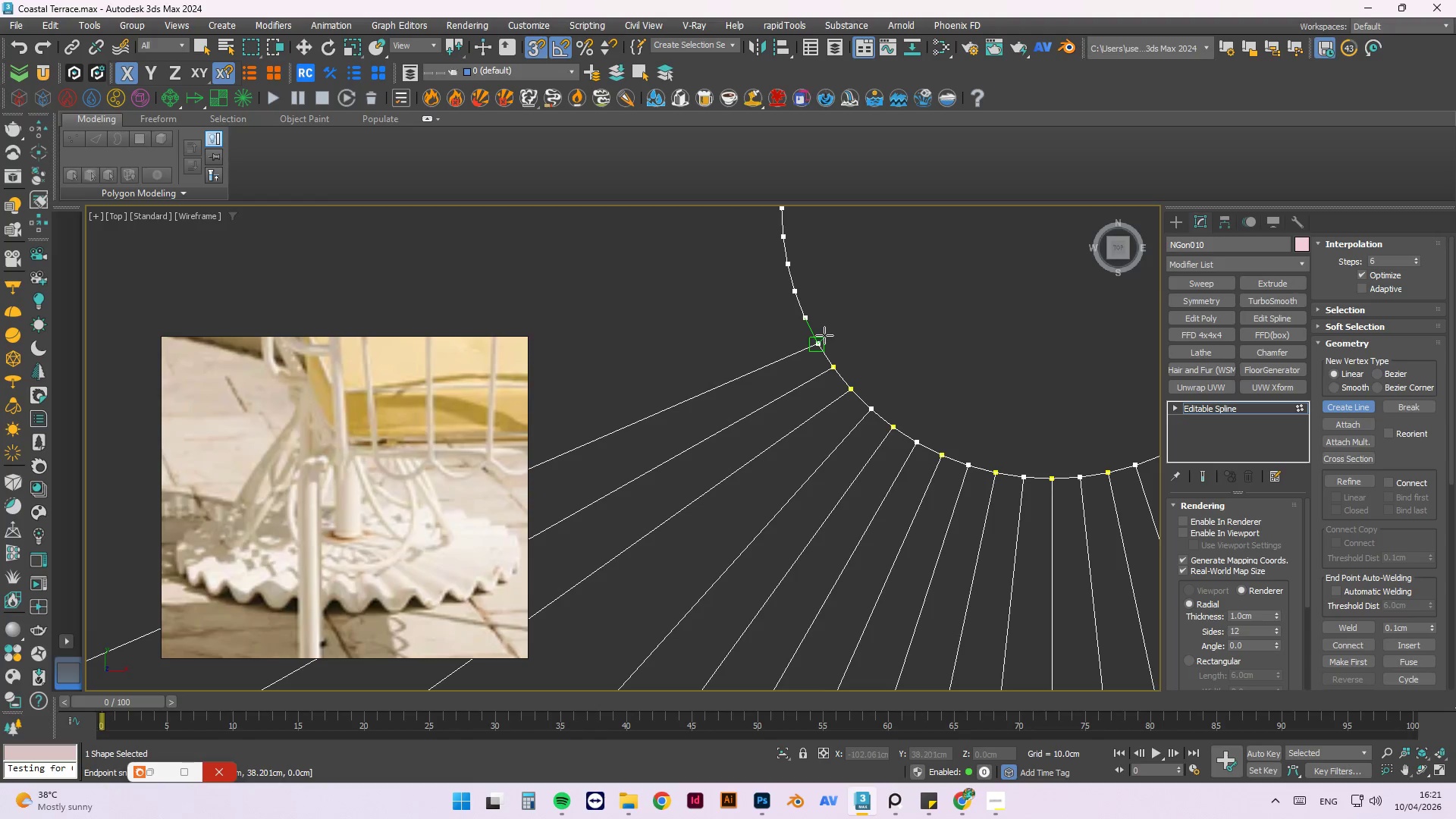 
left_click([822, 338])
 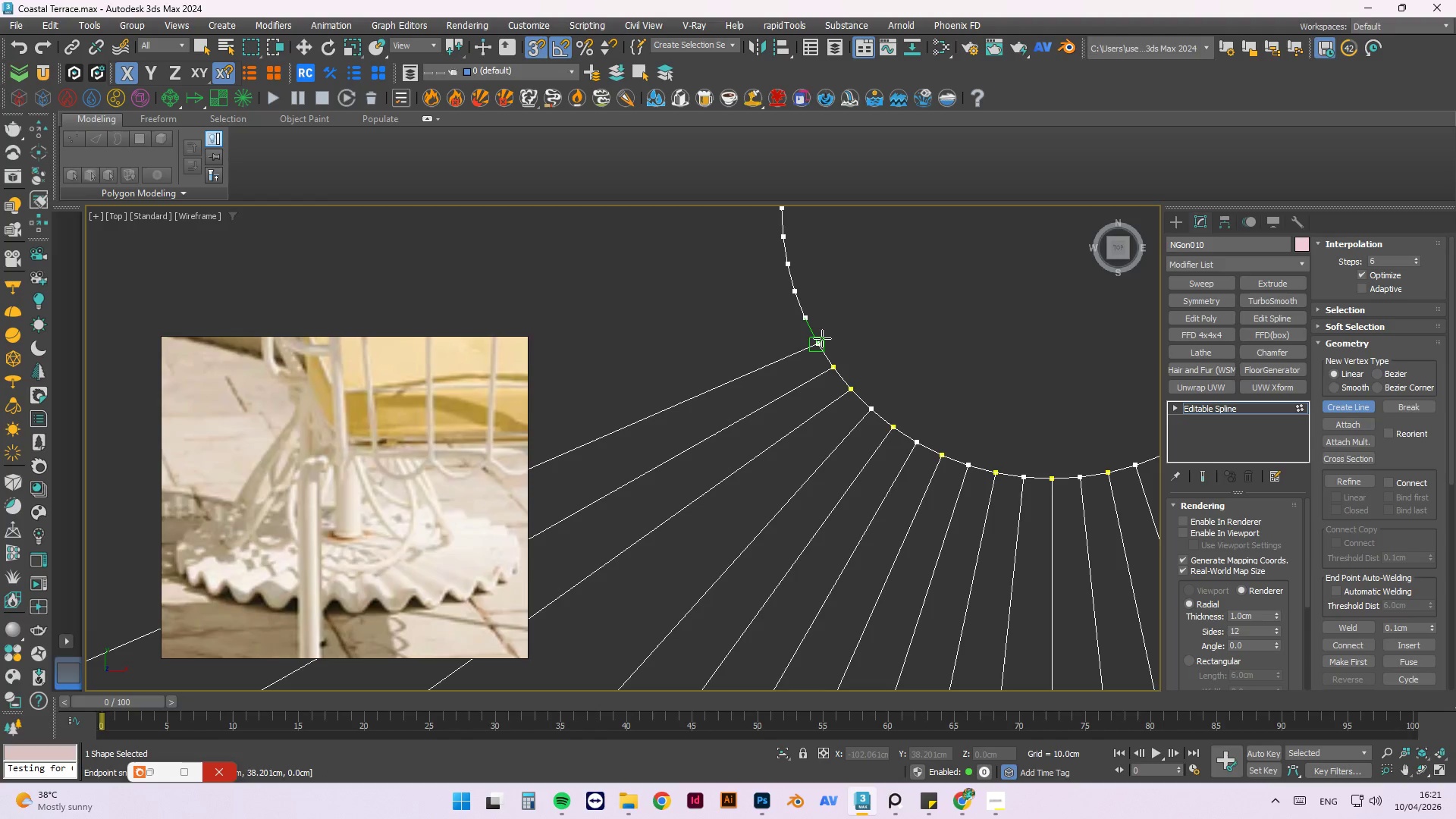 
key(Escape)
 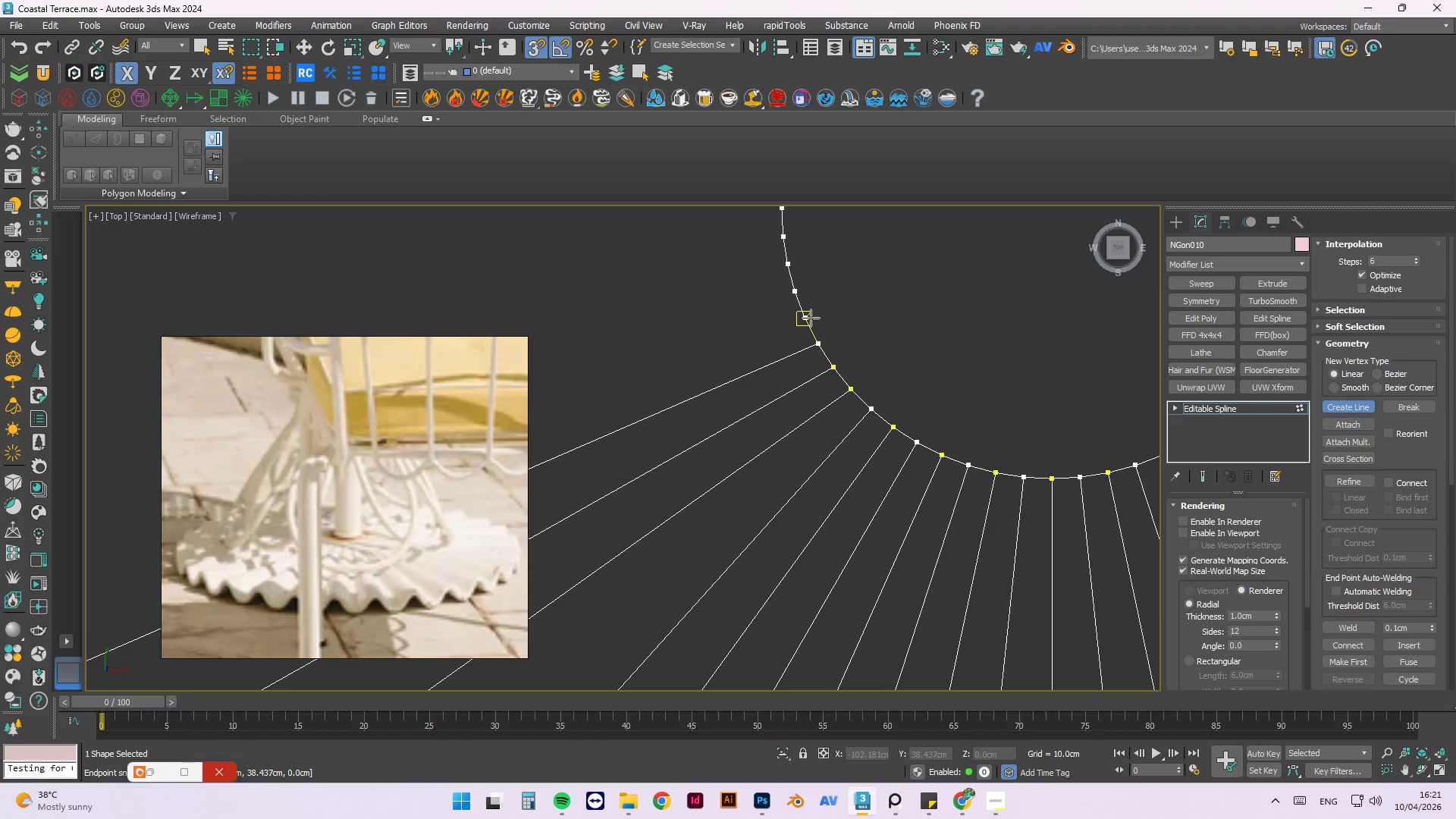 
double_click([811, 318])
 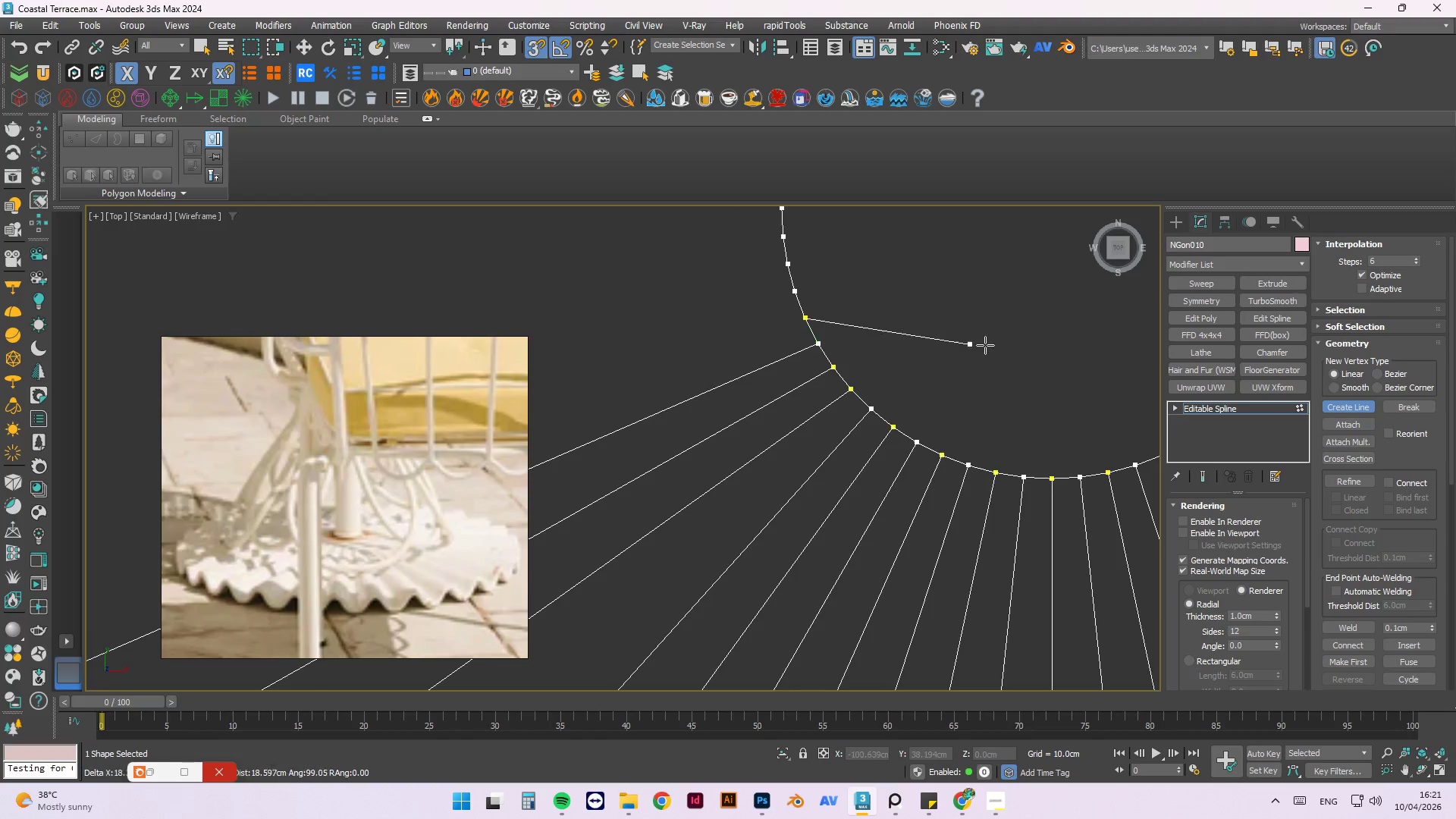 
scroll: coordinate [1004, 351], scroll_direction: down, amount: 6.0
 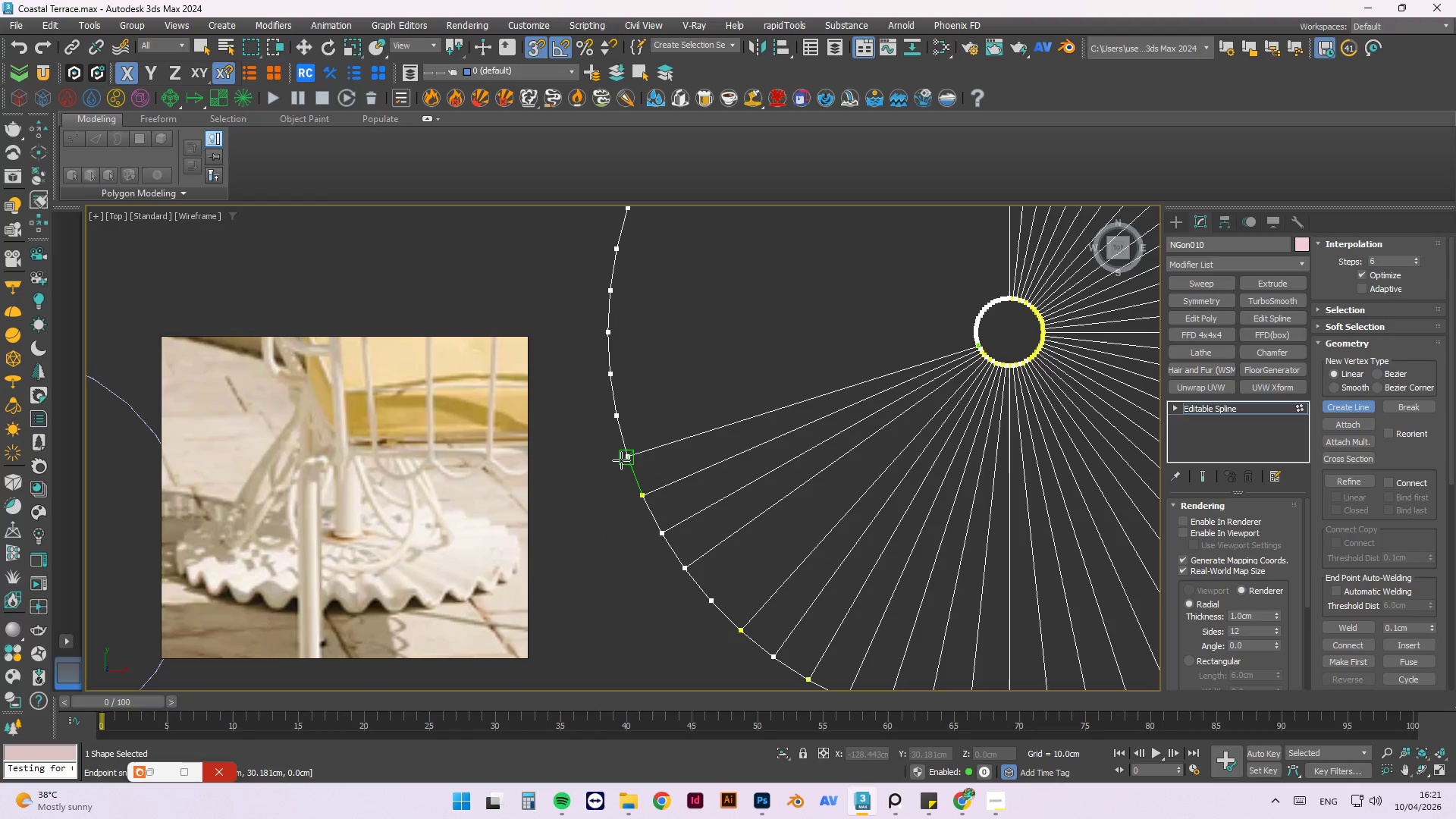 
left_click([621, 460])
 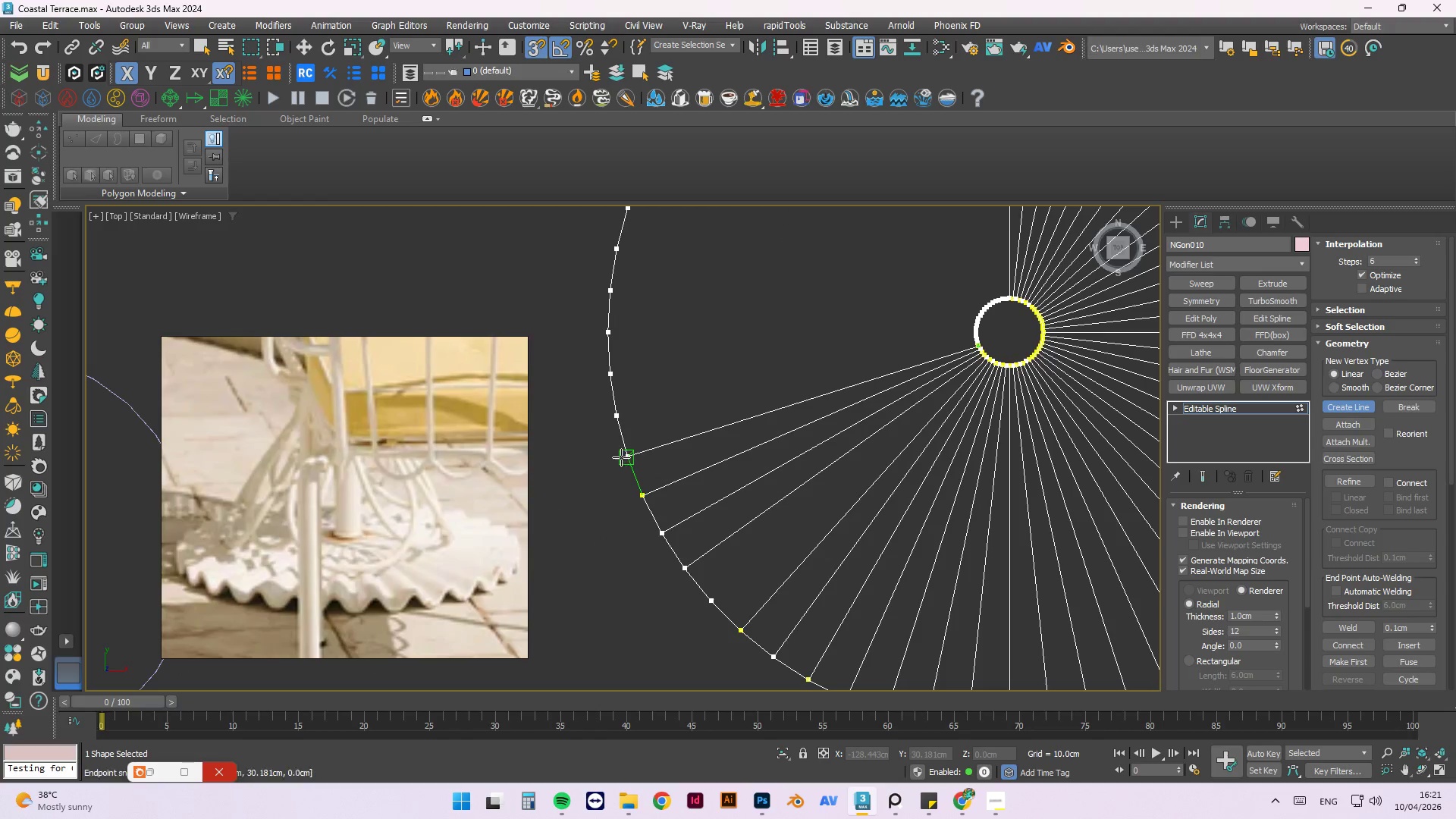 
key(Escape)
 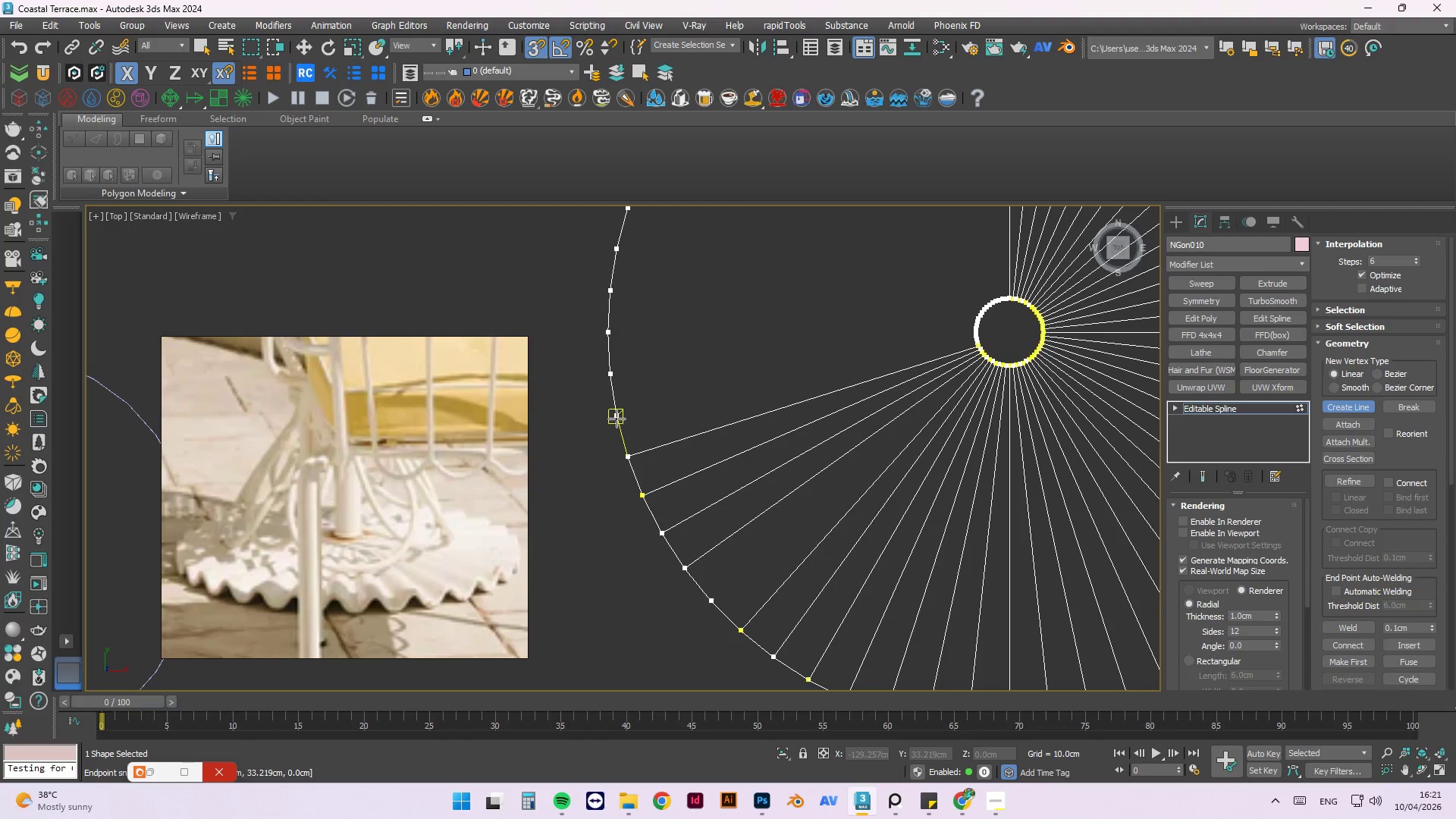 
left_click([616, 418])
 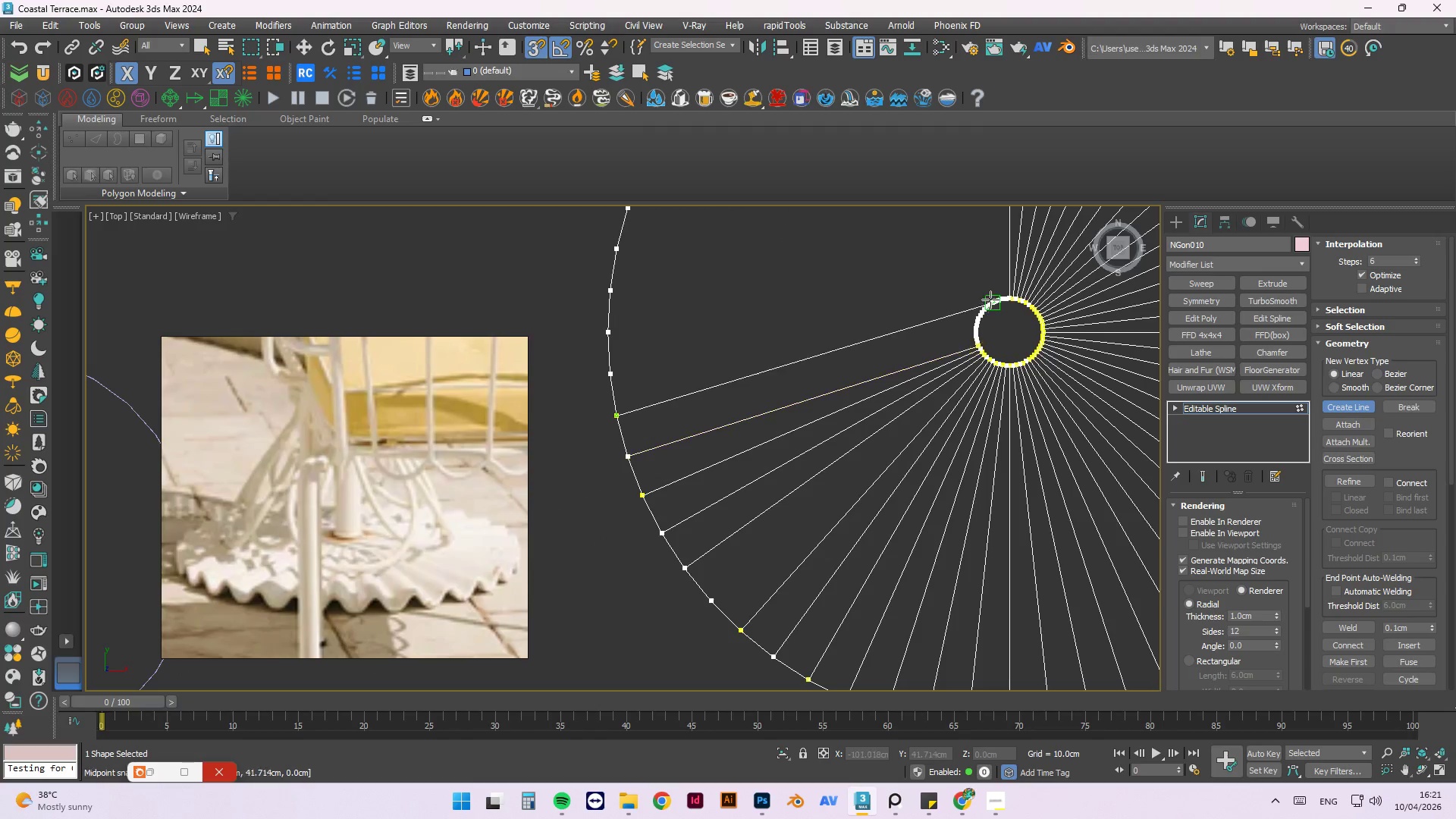 
scroll: coordinate [962, 348], scroll_direction: up, amount: 6.0
 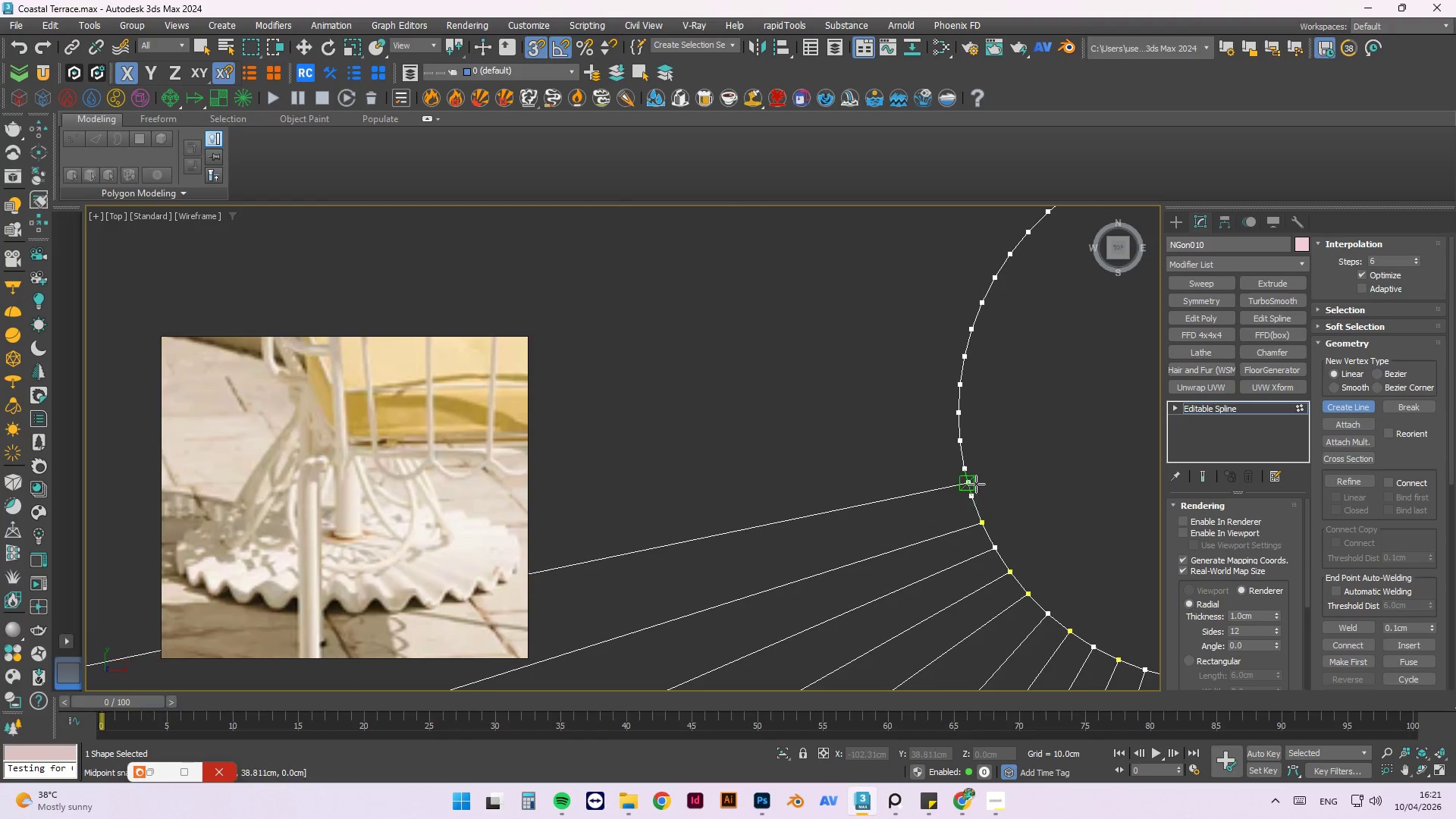 
left_click([976, 491])
 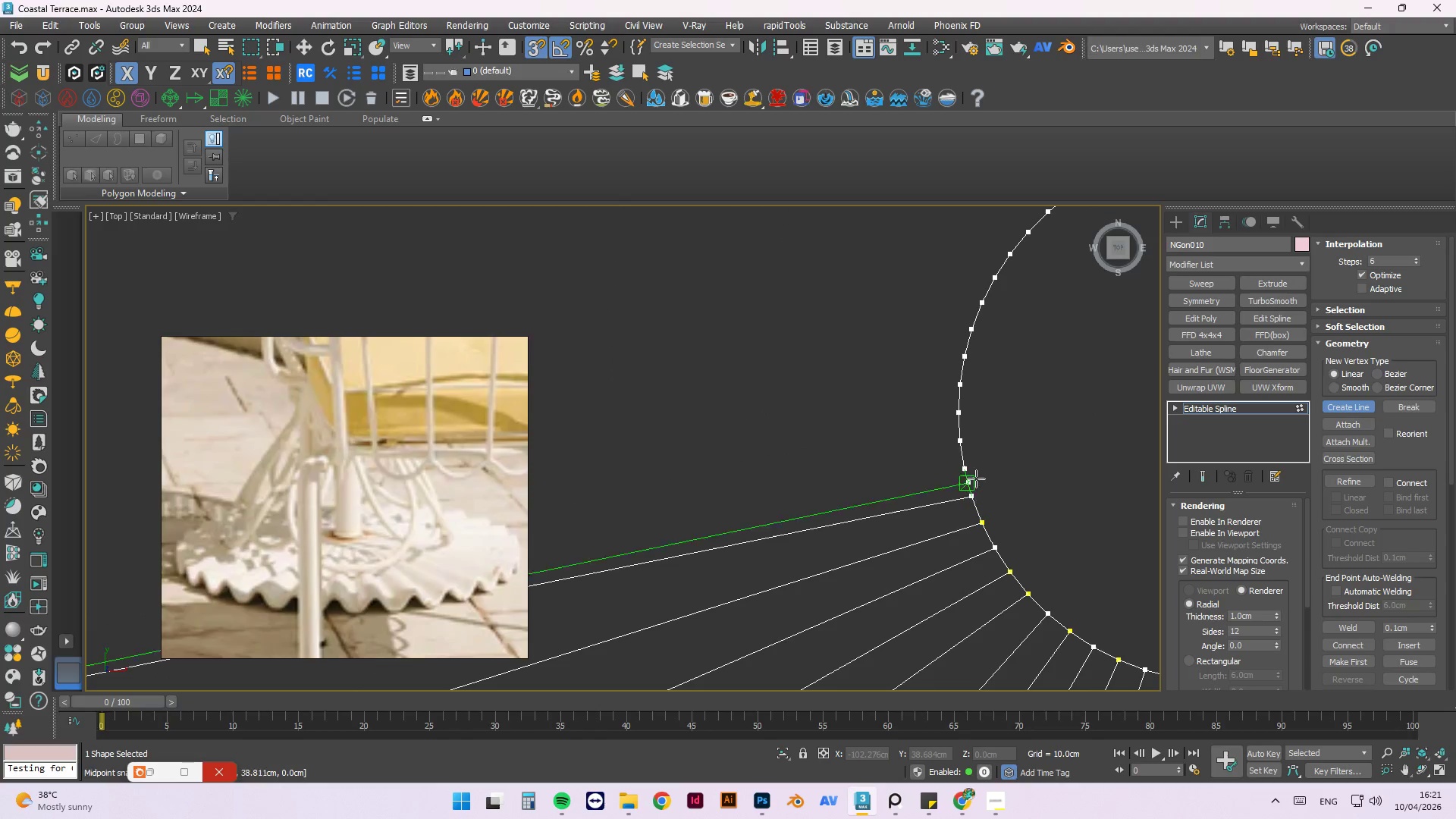 
key(Escape)
 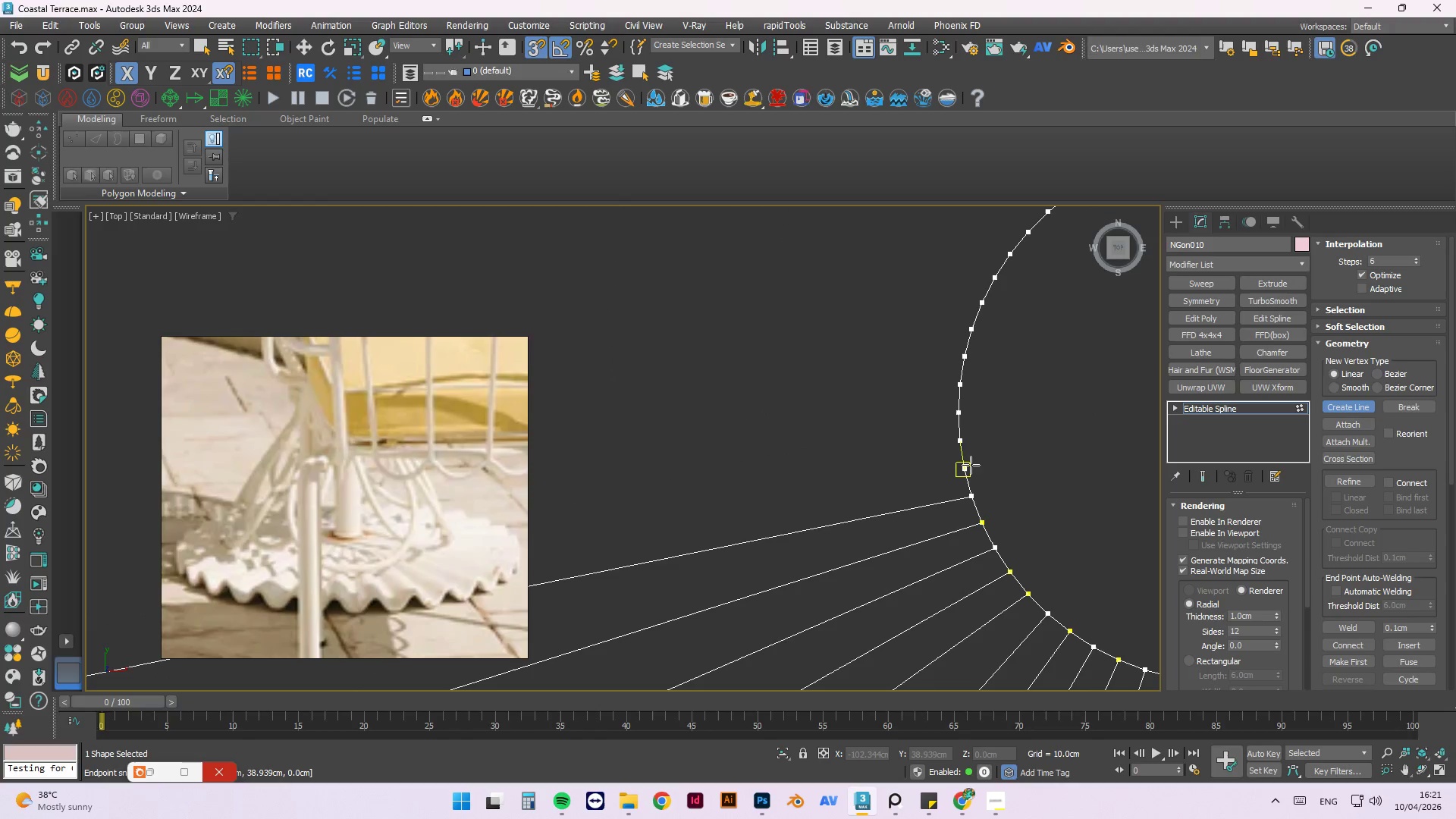 
left_click([971, 465])
 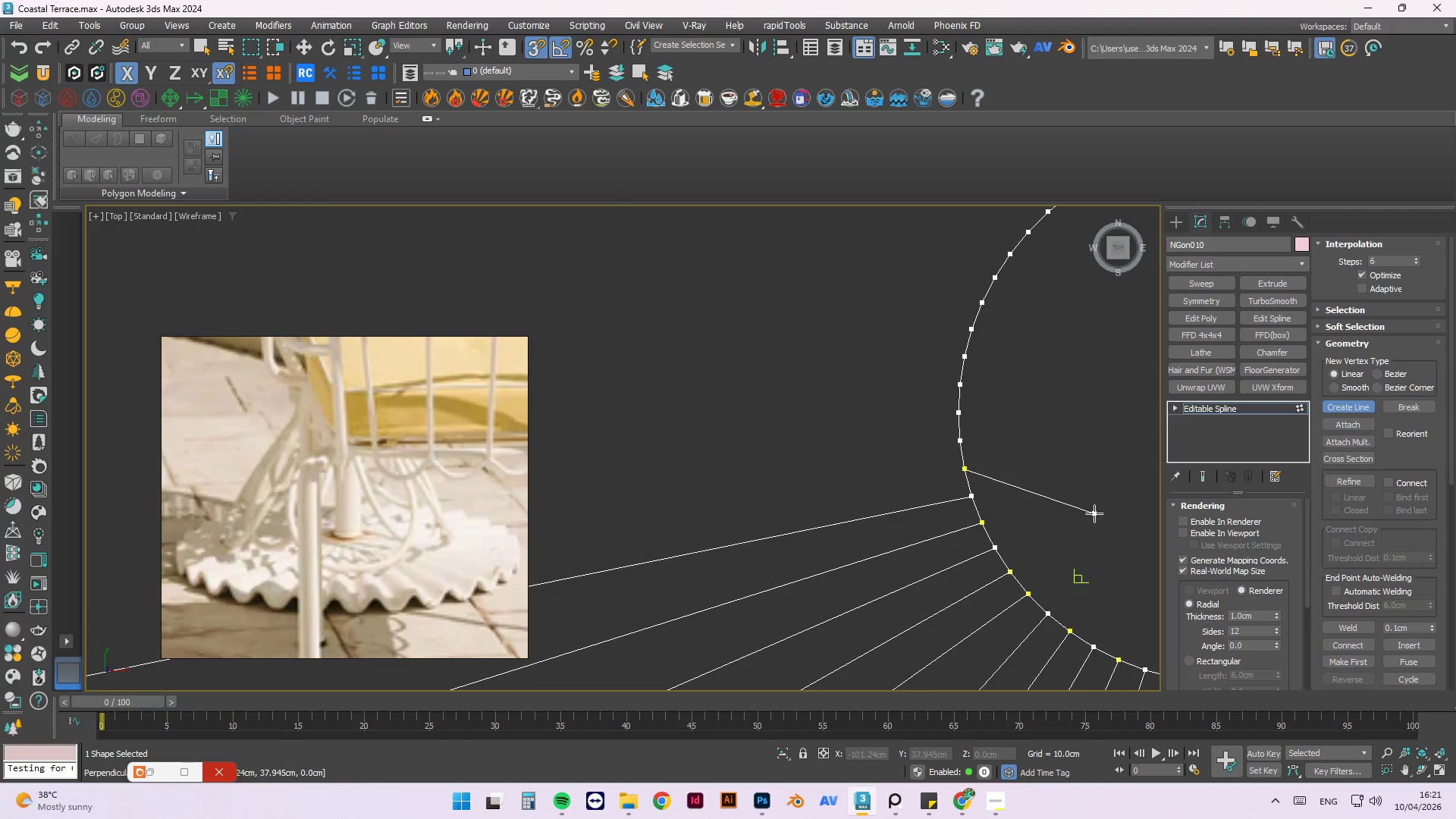 
scroll: coordinate [1097, 496], scroll_direction: down, amount: 6.0
 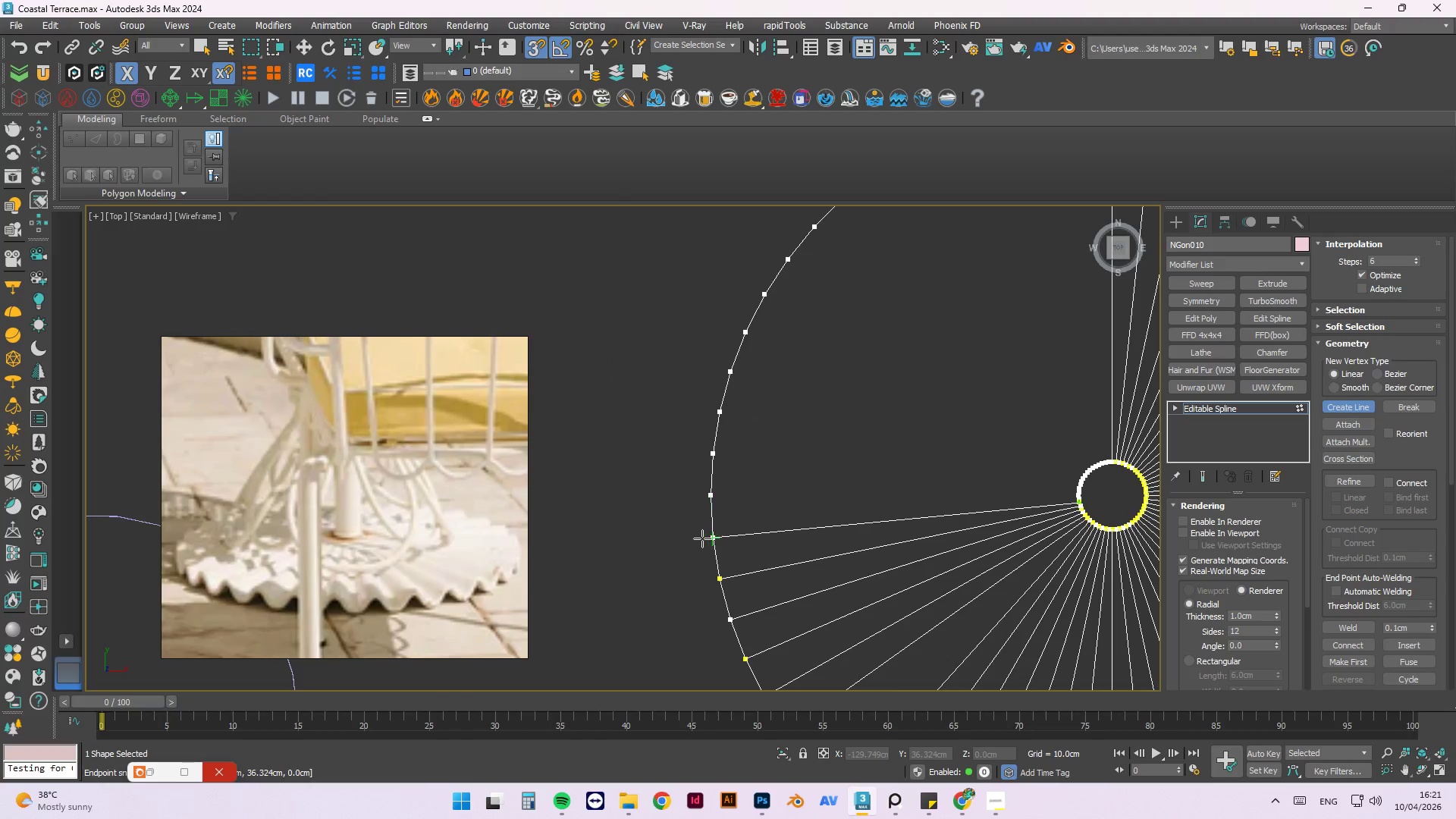 
left_click([702, 538])
 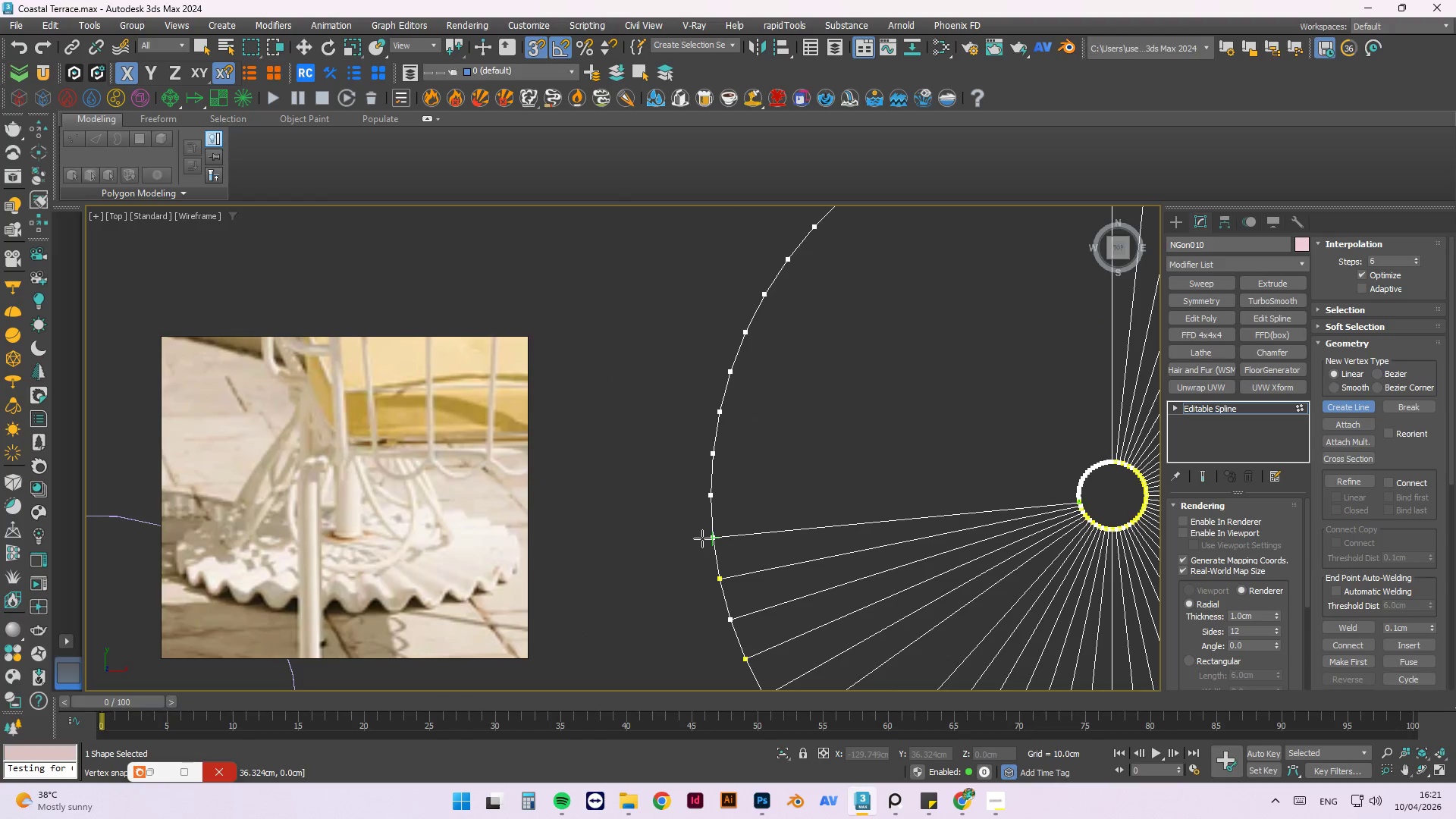 
key(Escape)
 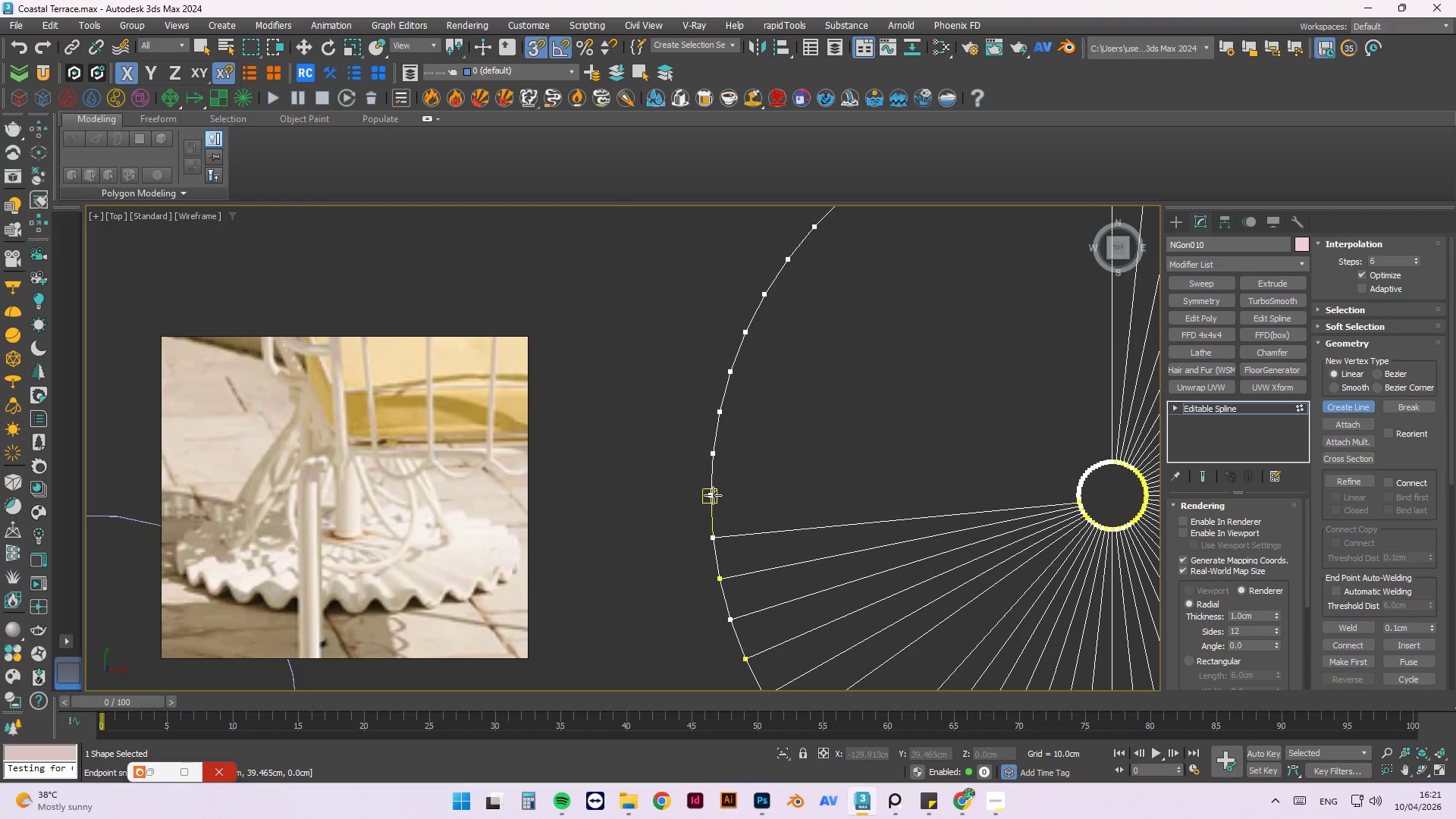 
left_click([713, 495])
 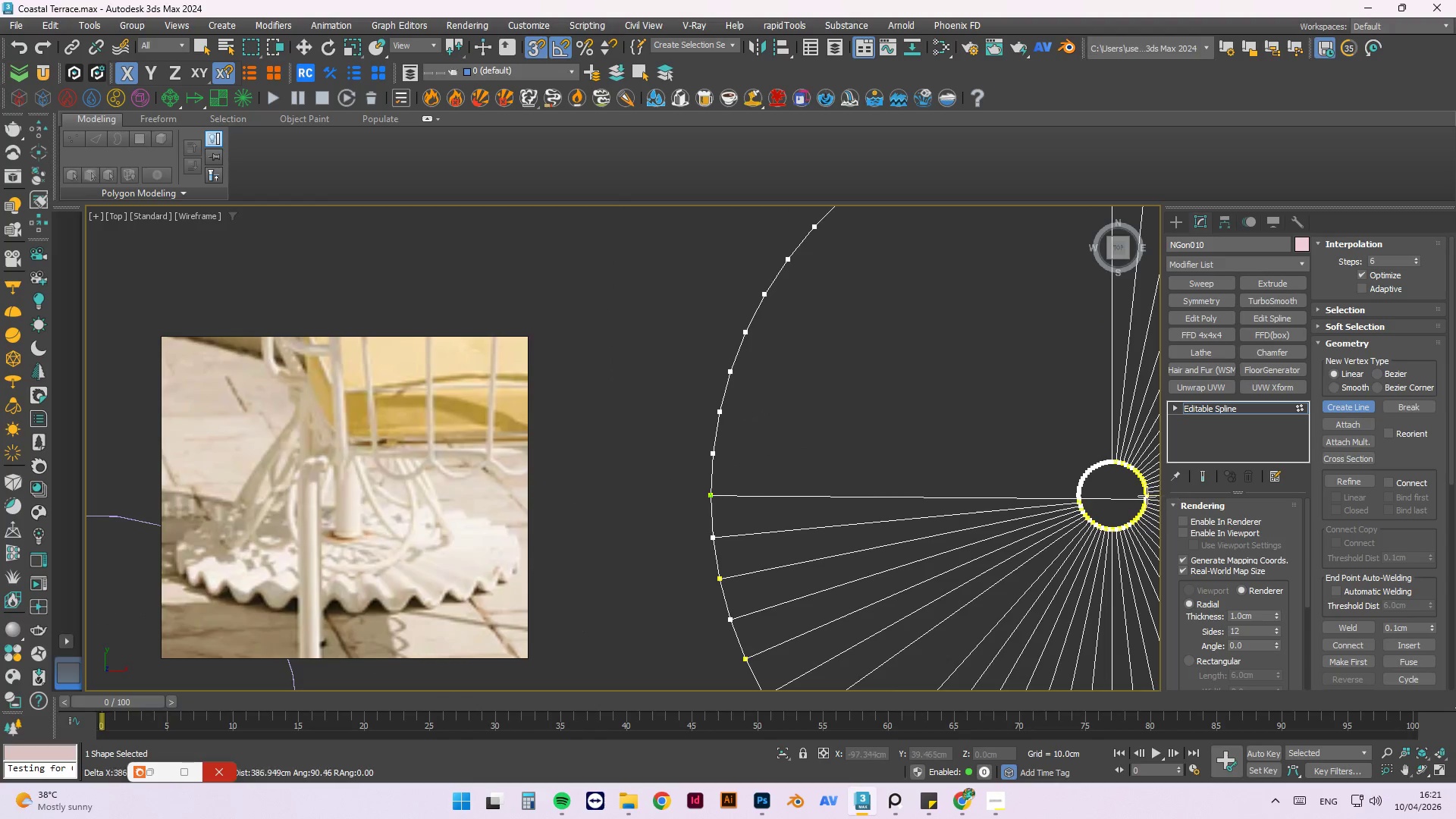 
scroll: coordinate [1032, 498], scroll_direction: up, amount: 5.0
 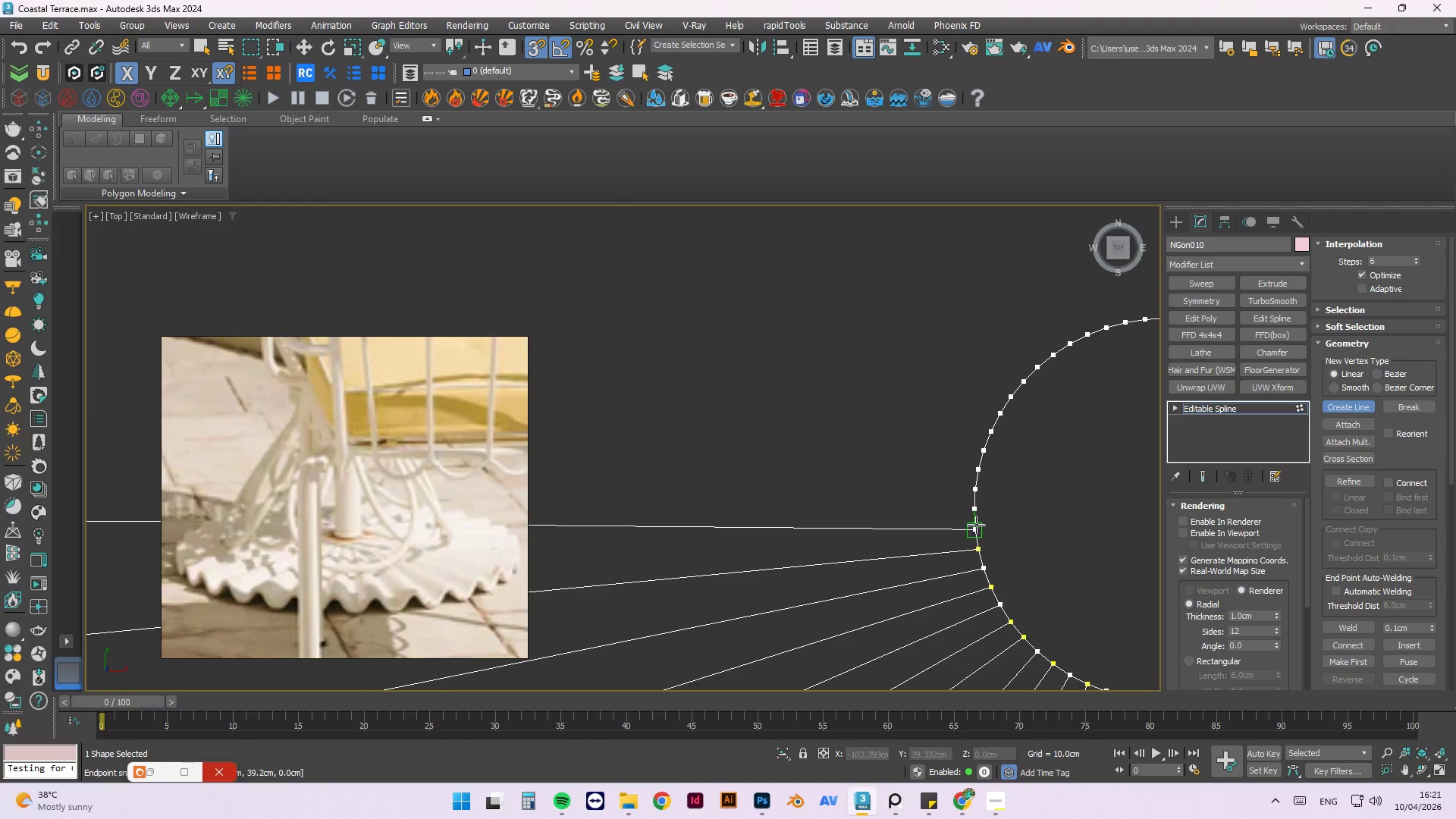 
left_click([975, 526])
 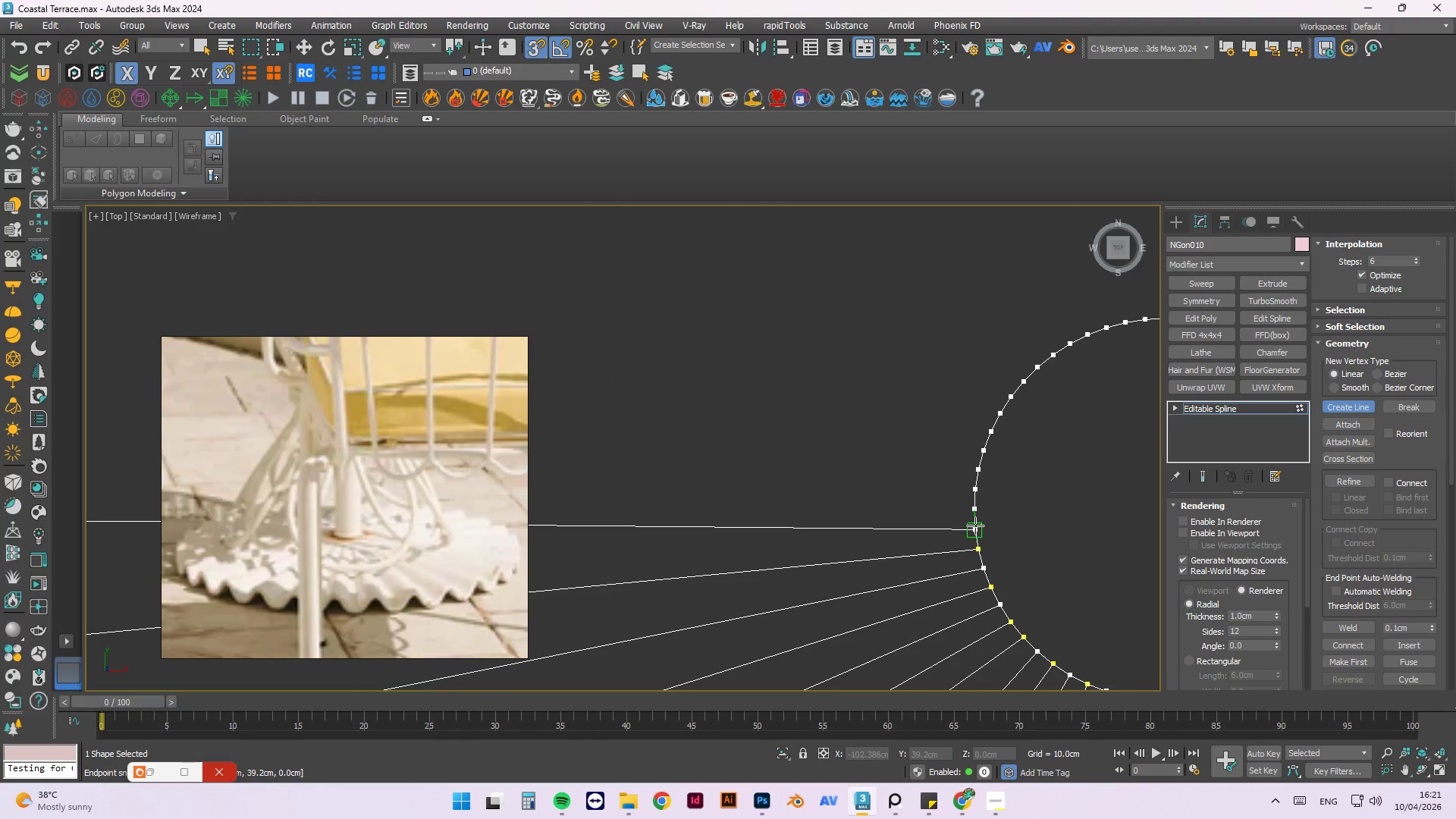 
key(Escape)
 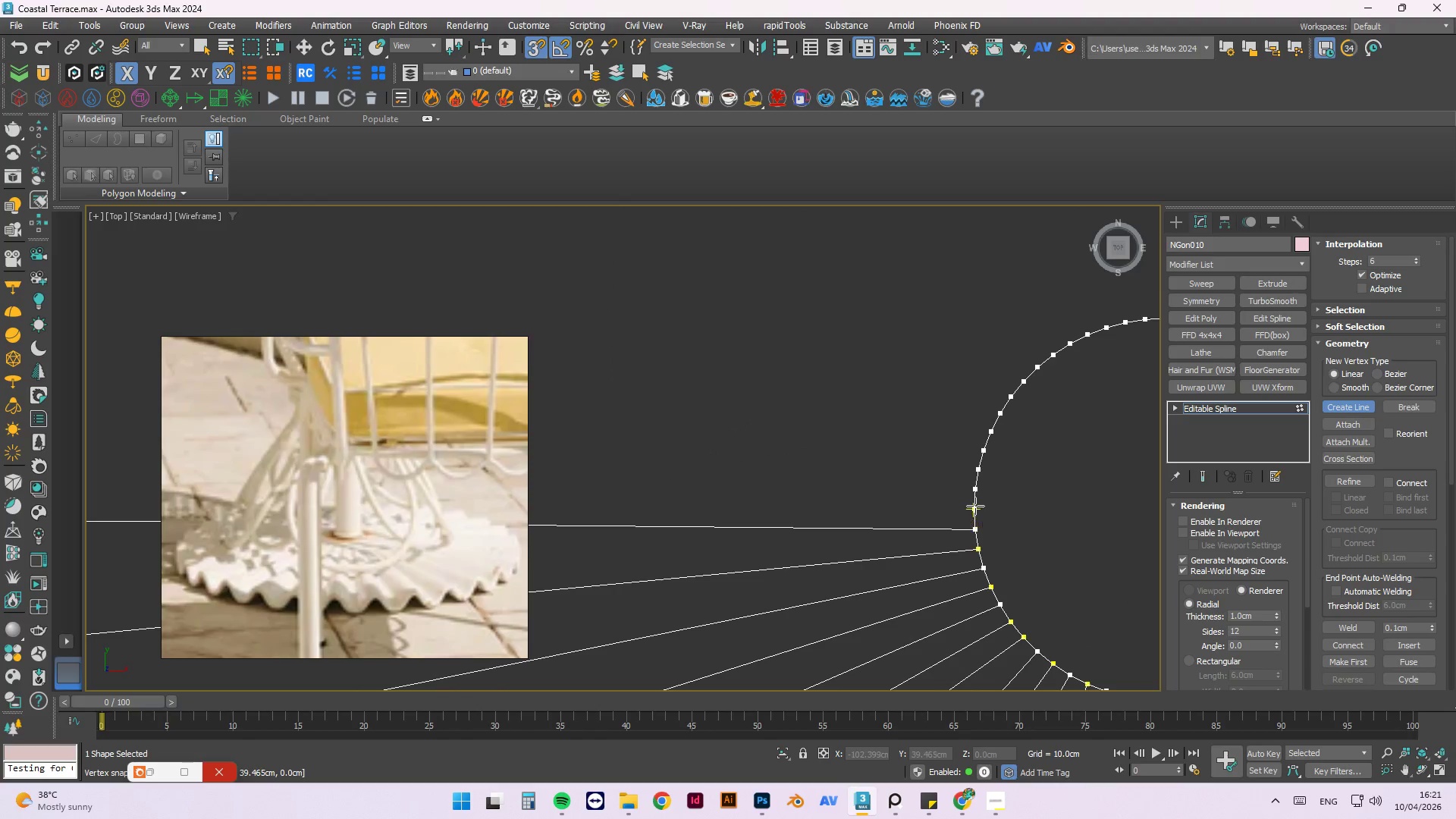 
double_click([975, 506])
 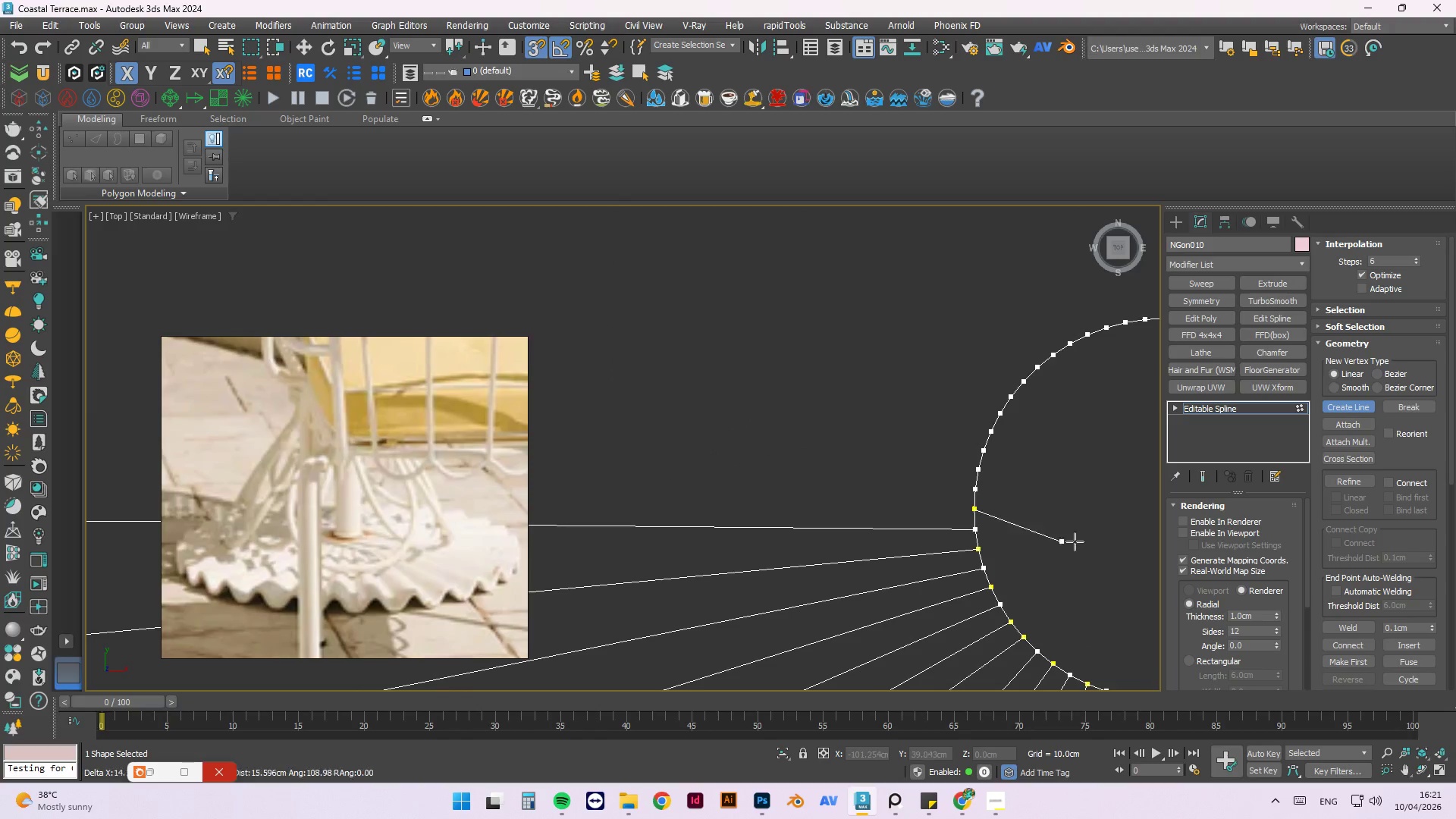 
scroll: coordinate [1002, 507], scroll_direction: down, amount: 6.0
 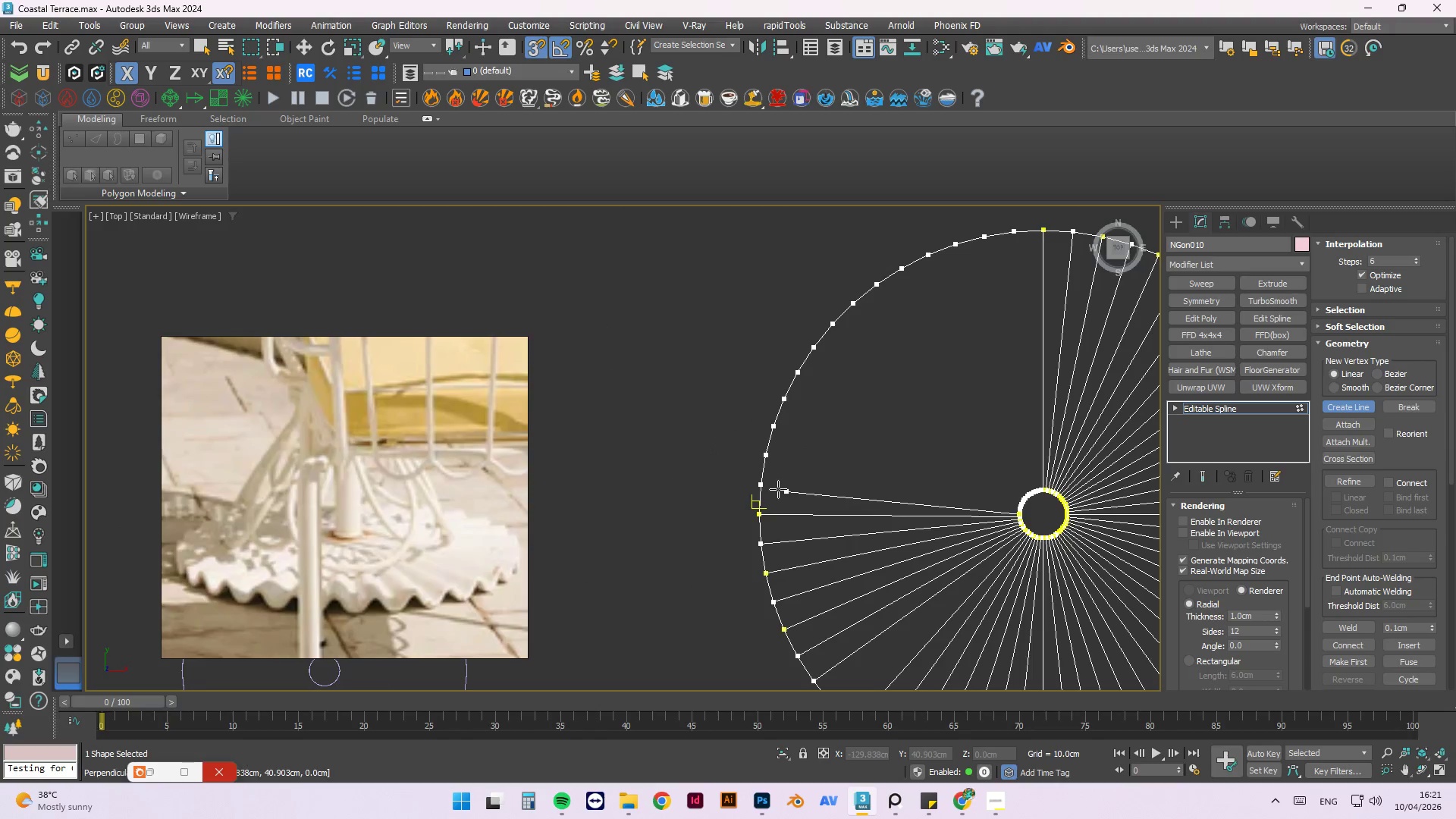 
left_click([769, 488])
 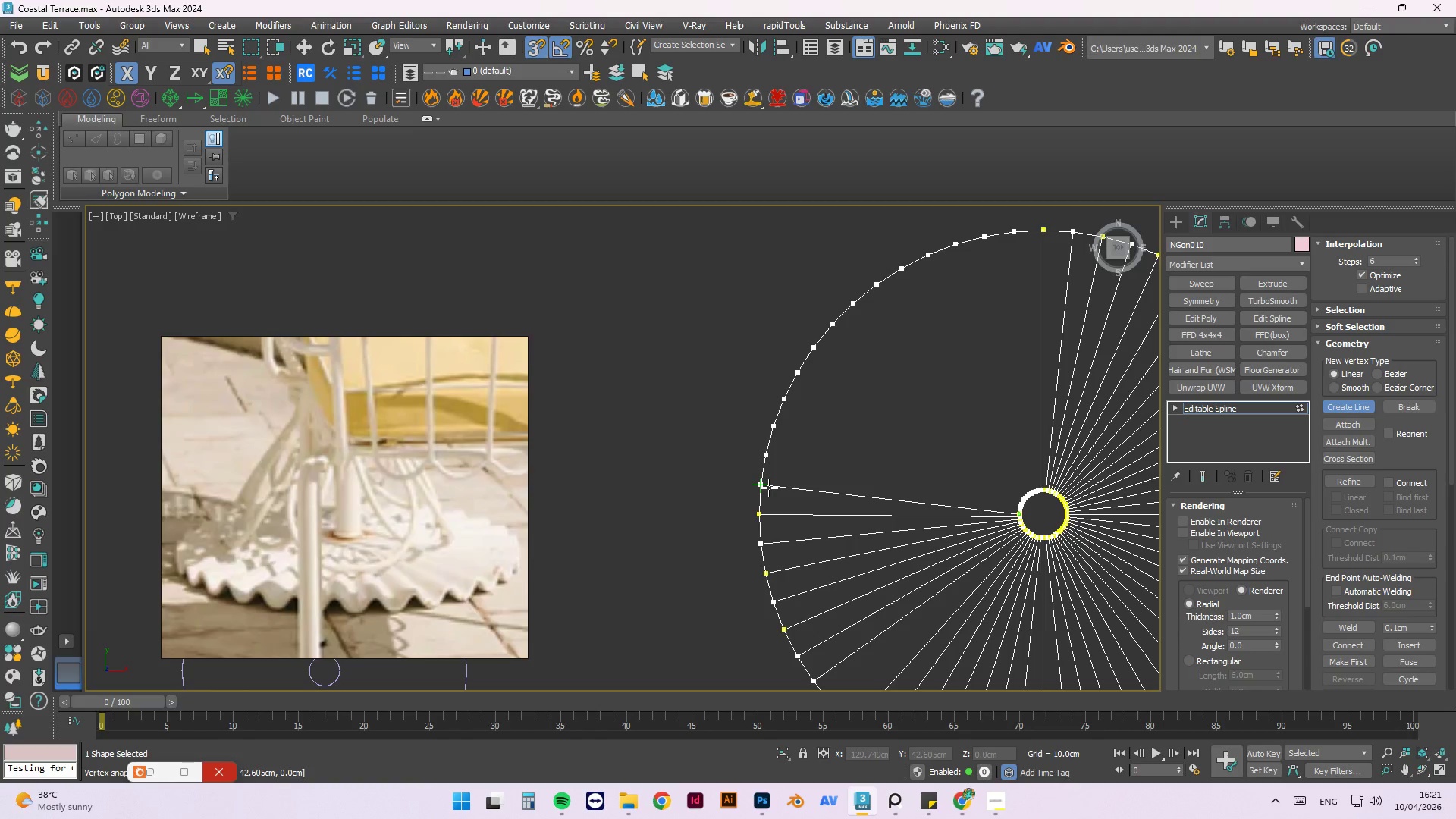 
key(Escape)
 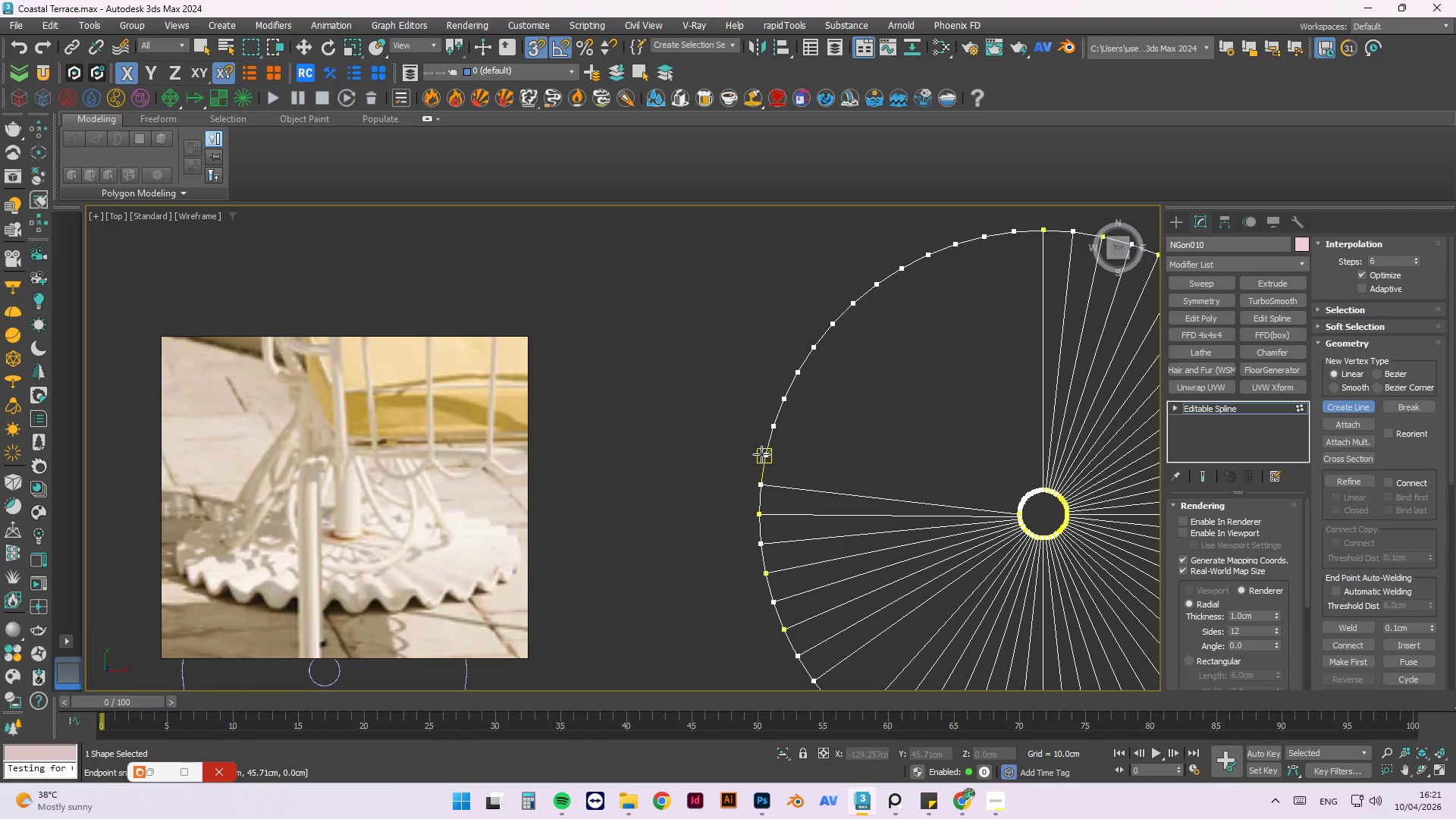 
left_click([761, 454])
 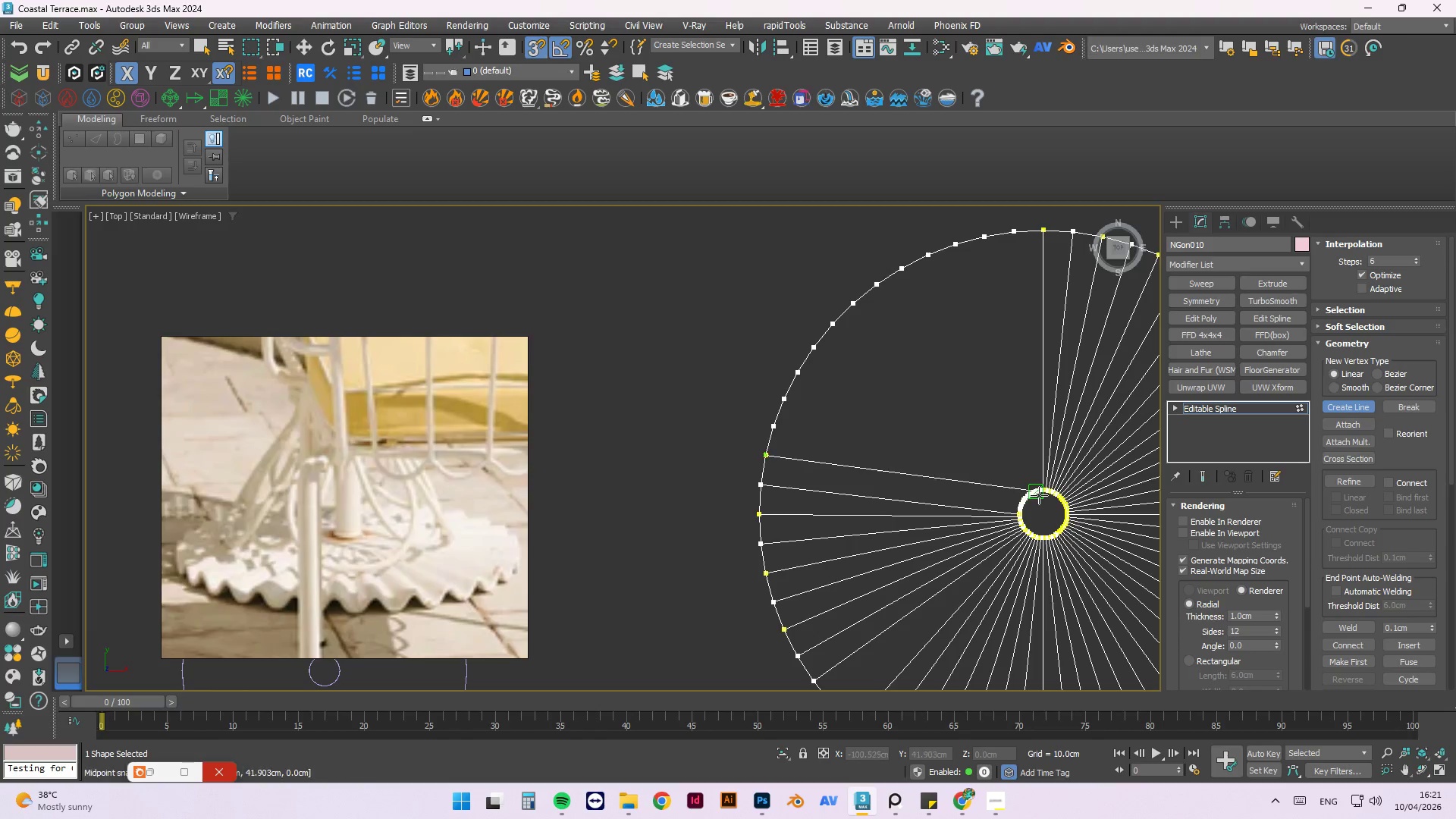 
scroll: coordinate [996, 516], scroll_direction: up, amount: 5.0
 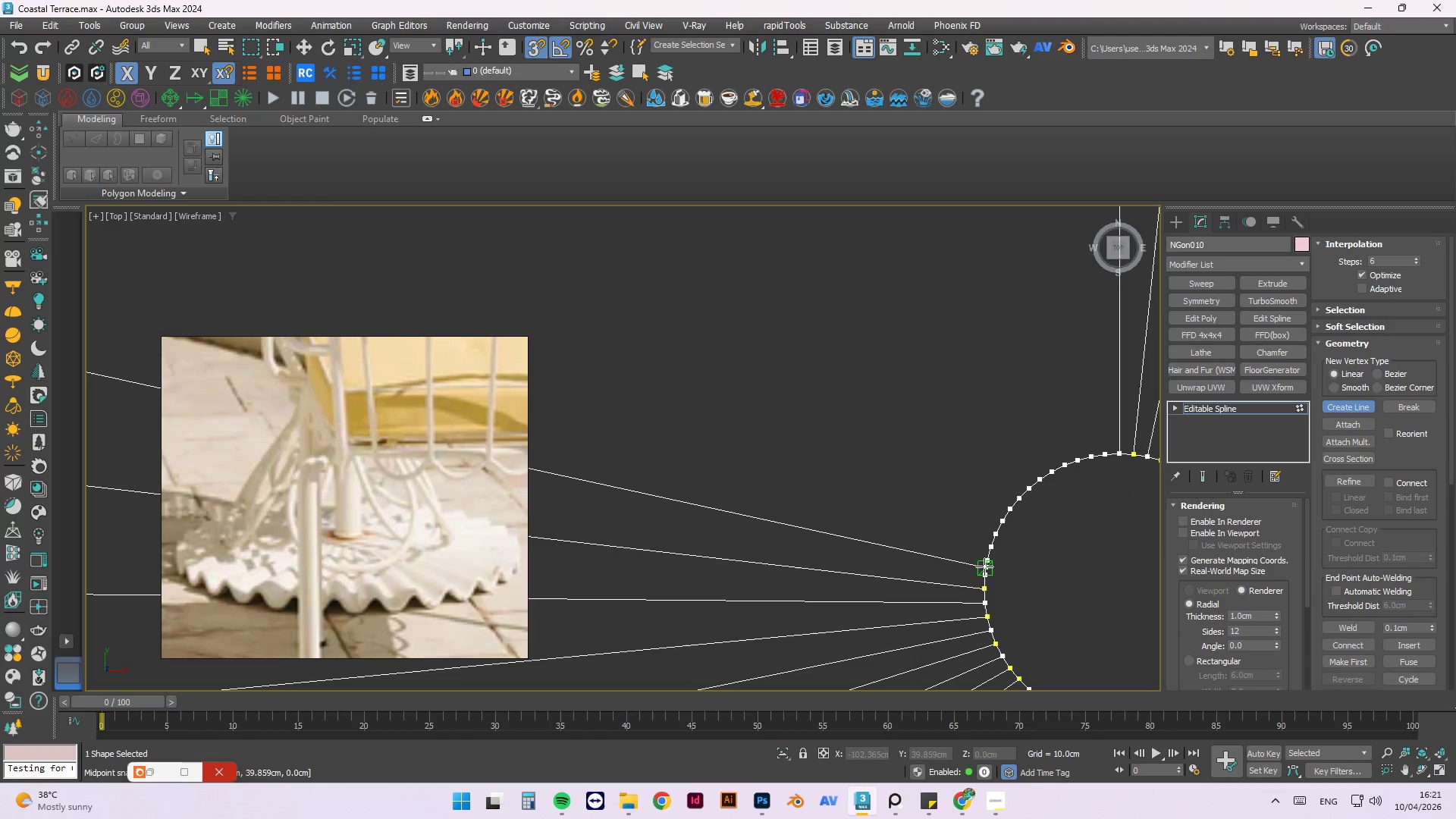 
left_click([986, 570])
 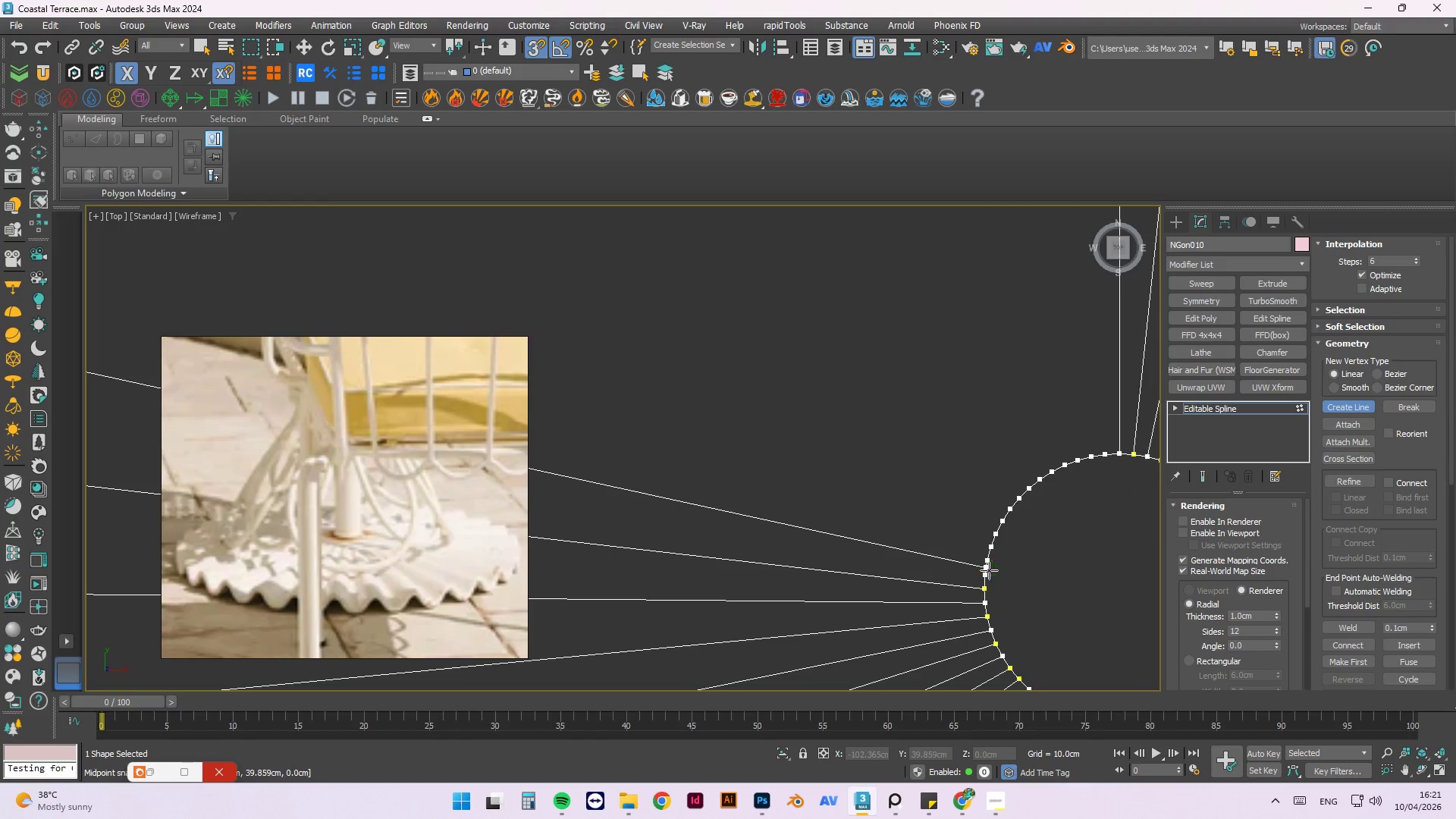 
key(Escape)
 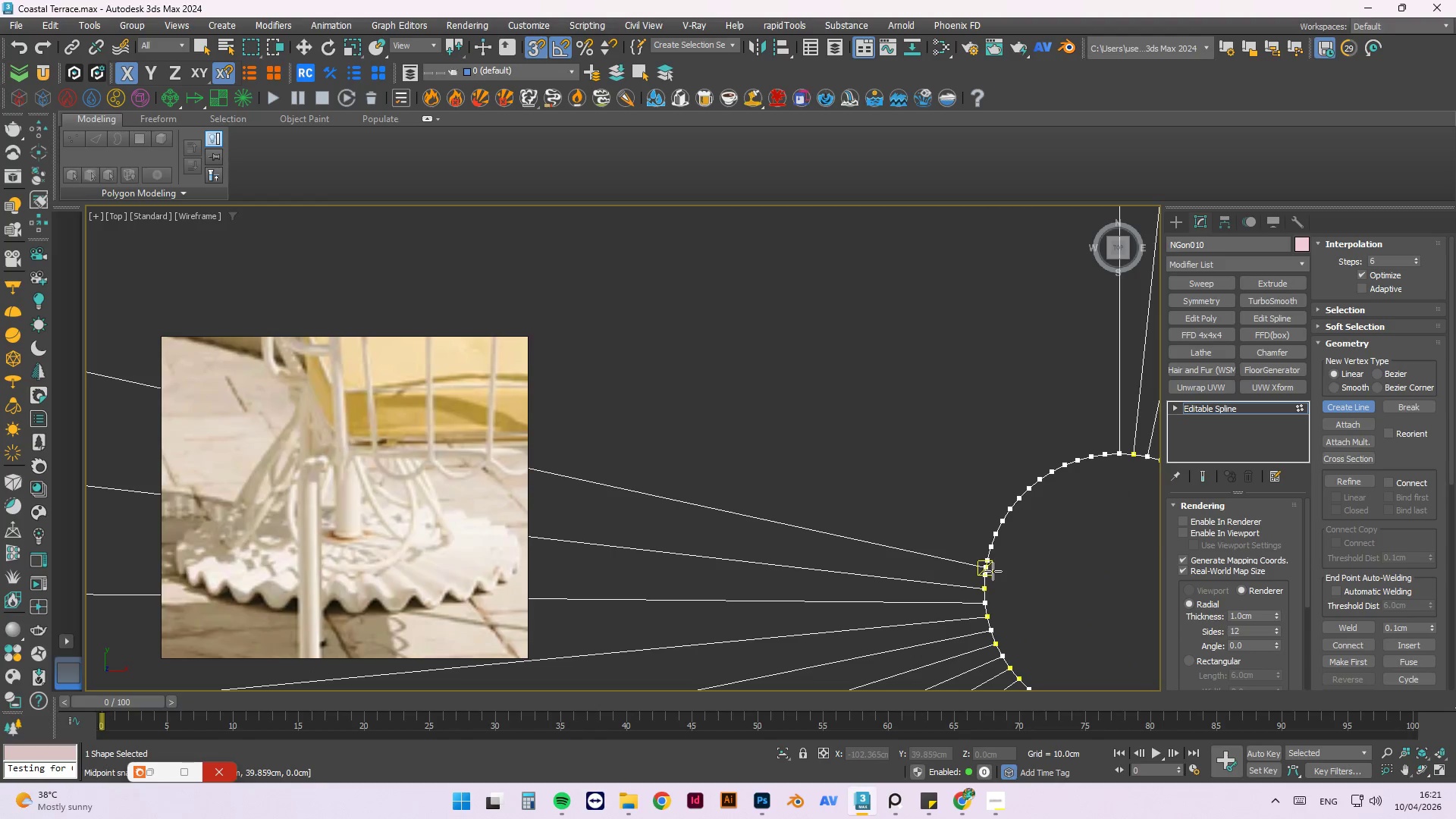 
key(Meta+MetaLeft)
 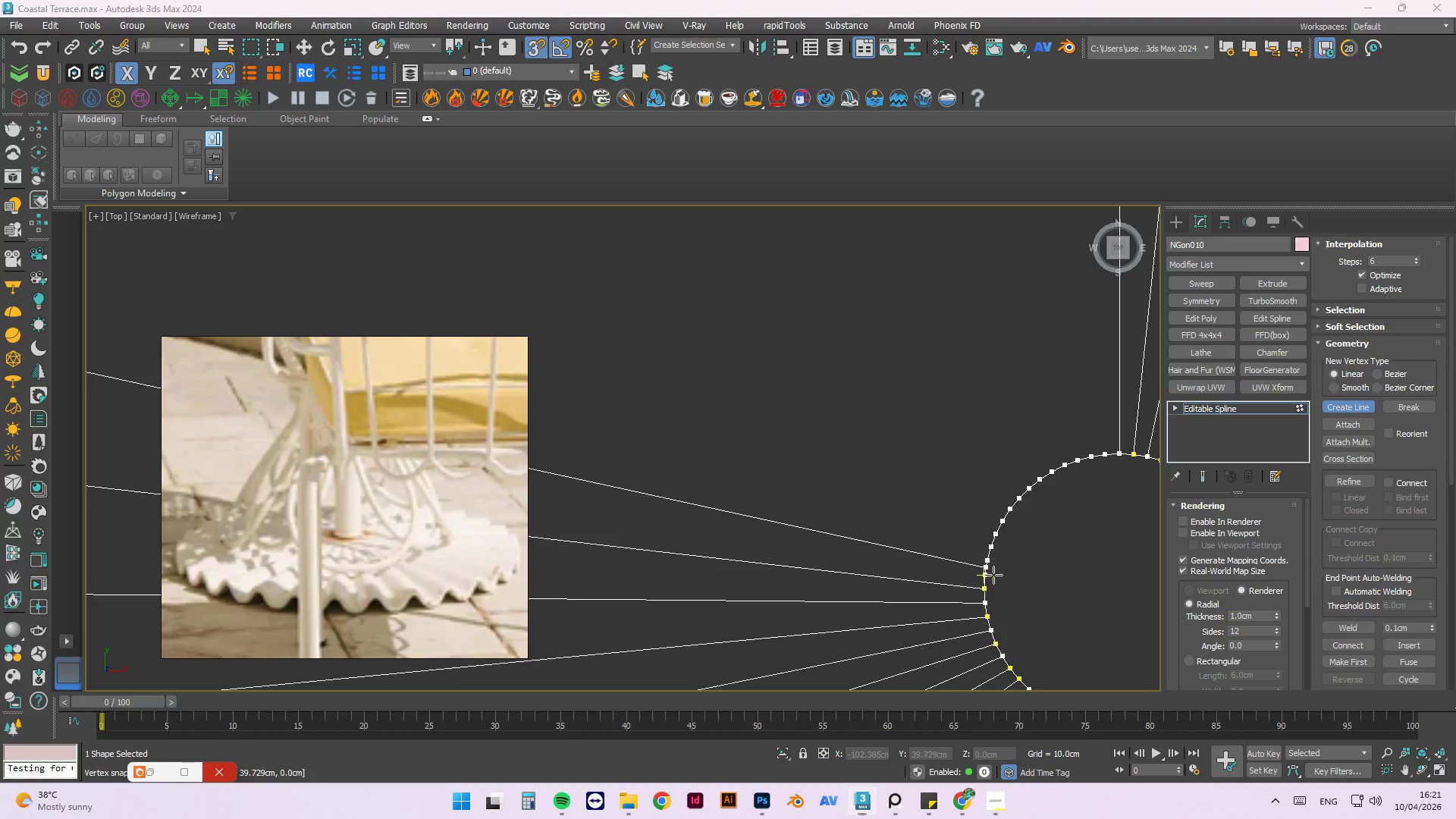 
key(Control+ControlLeft)
 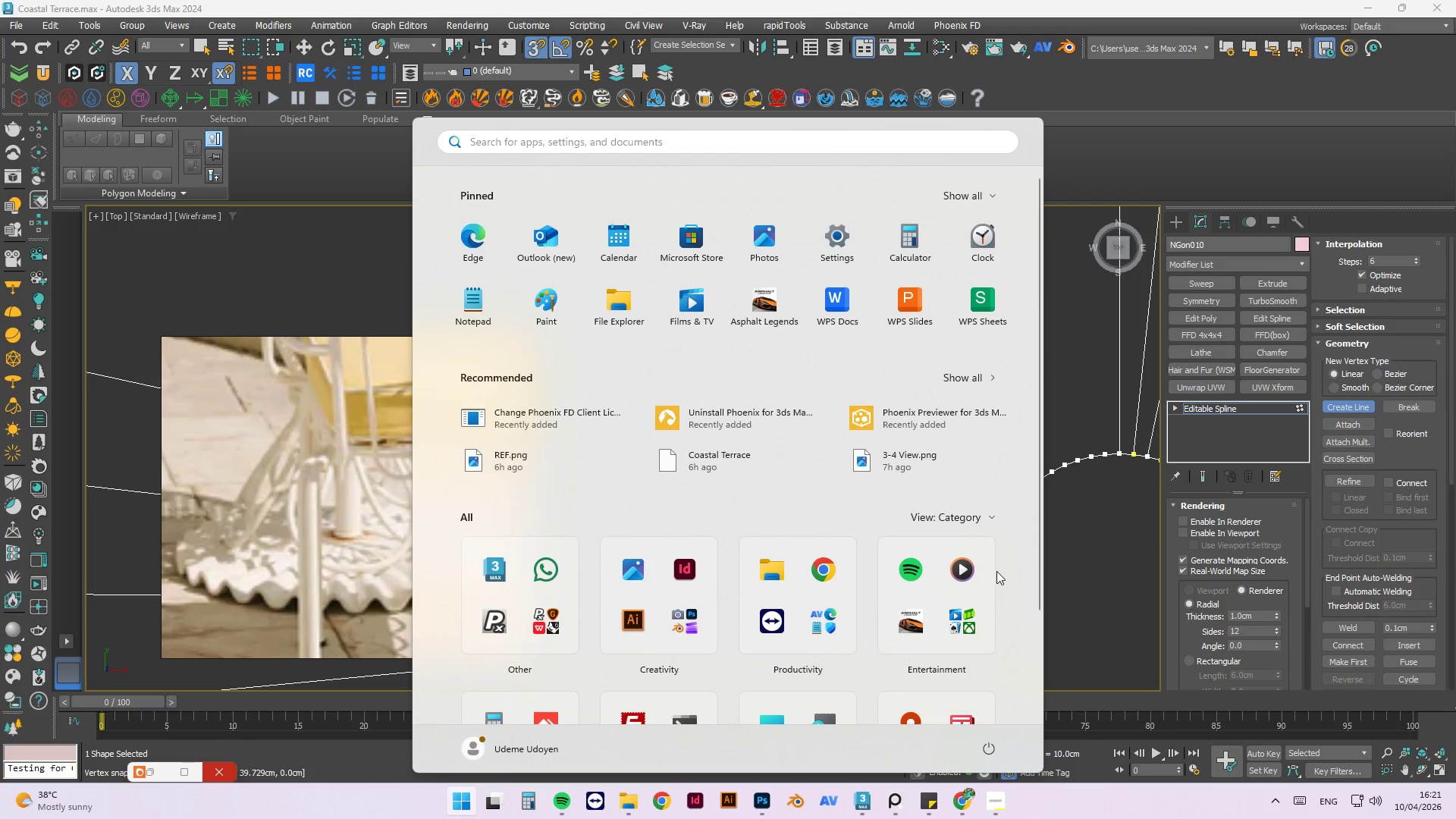 
key(Escape)
 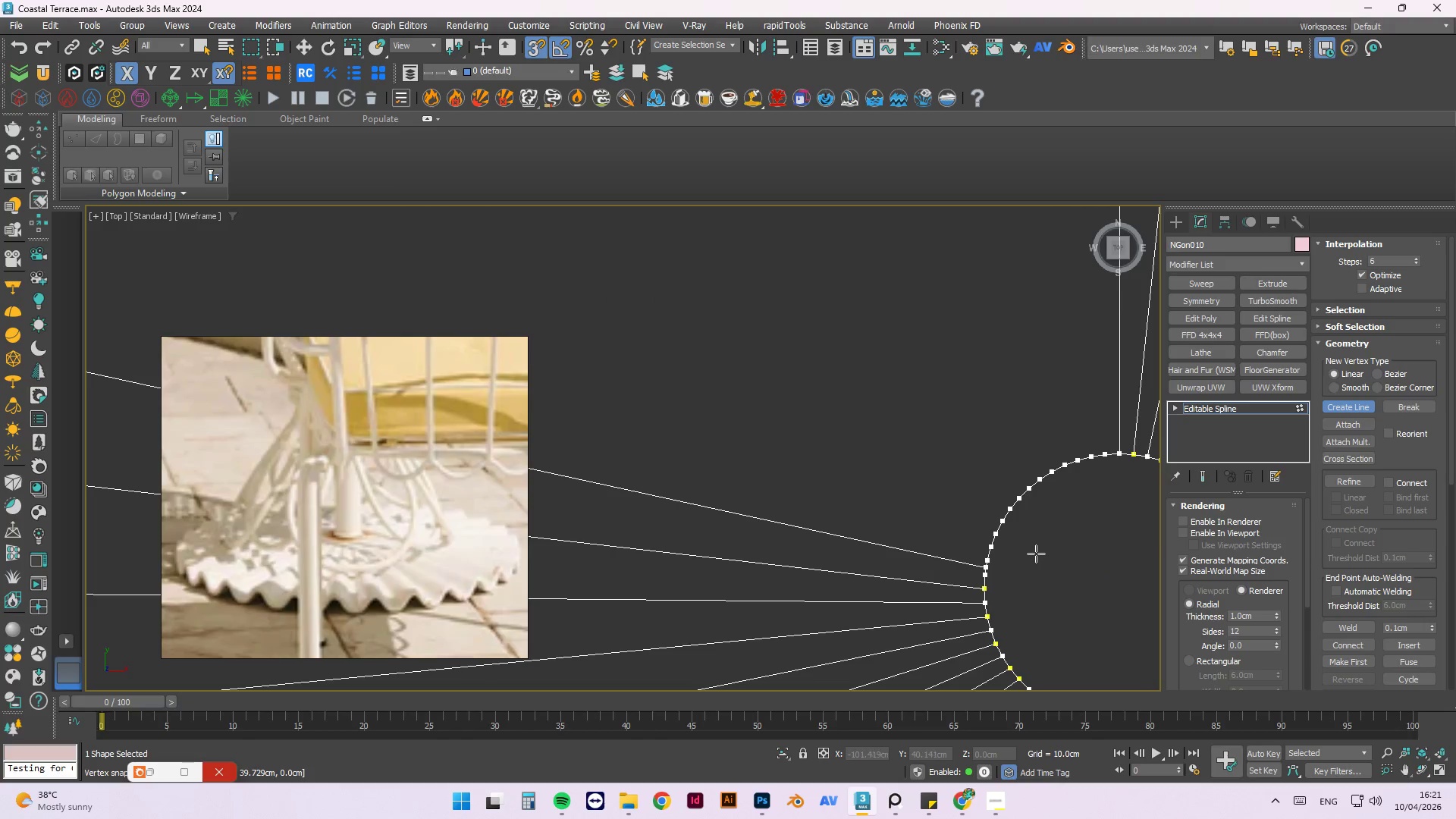 
key(Control+ControlLeft)
 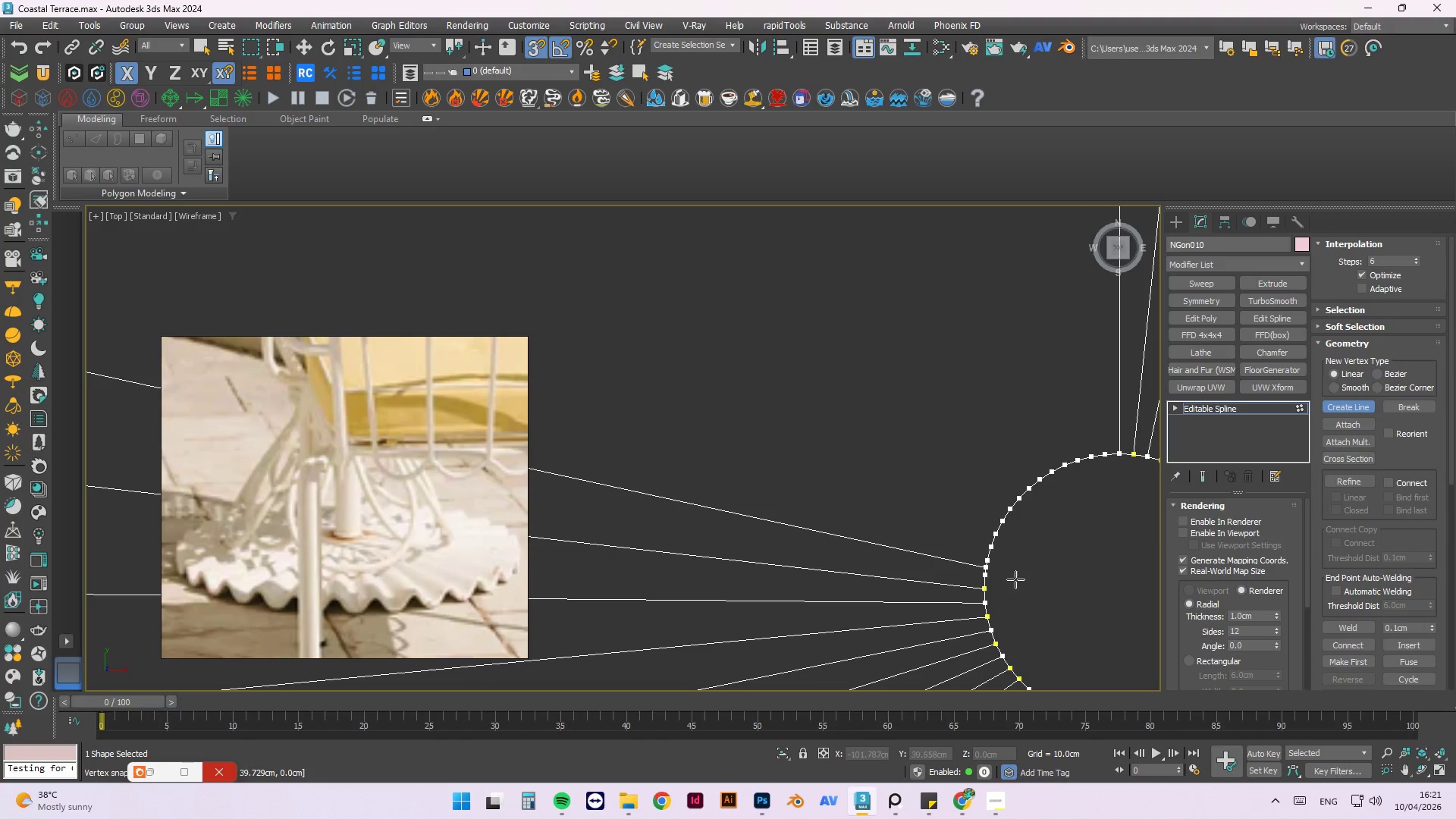 
key(Control+Z)
 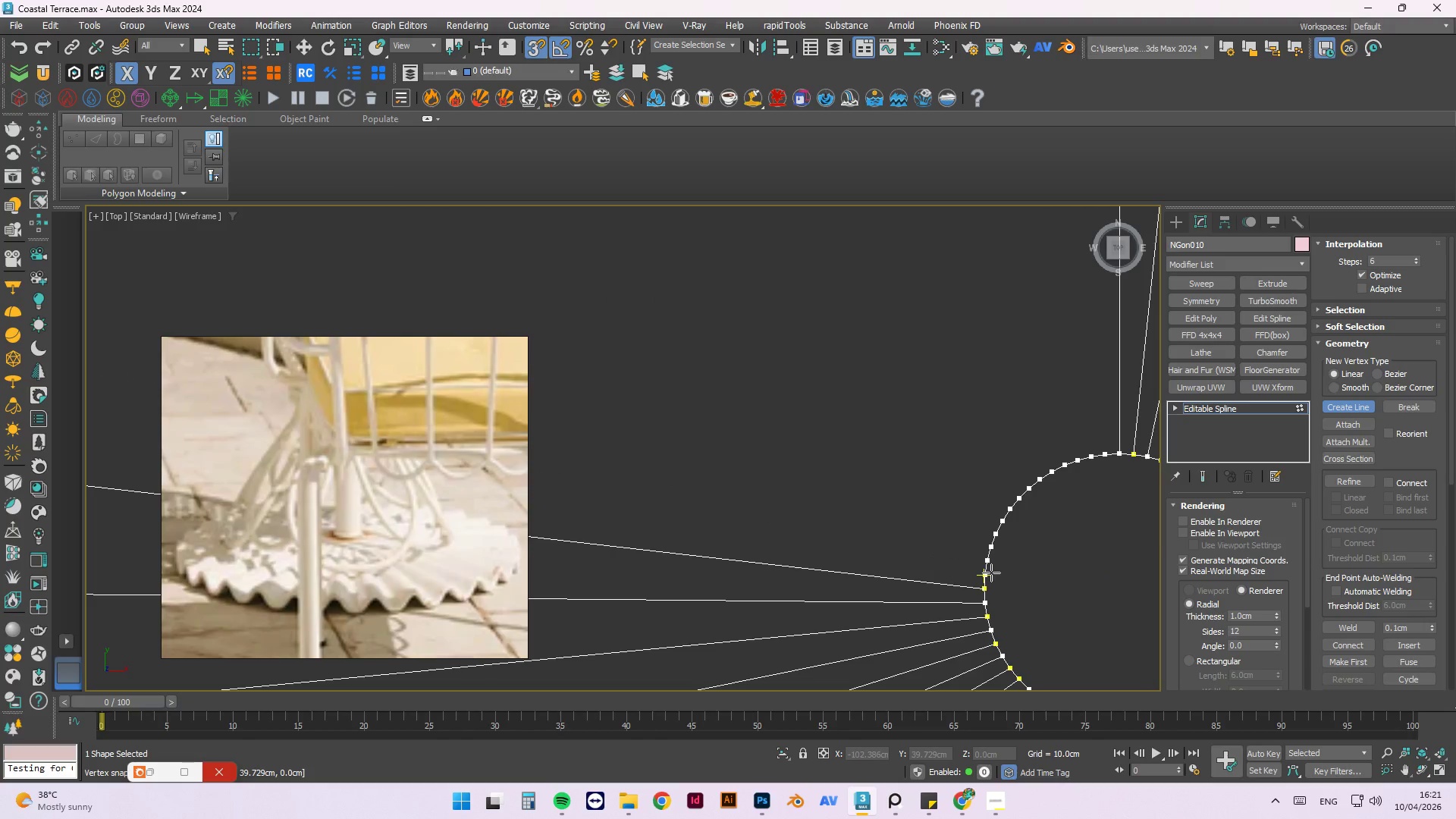 
left_click([991, 573])
 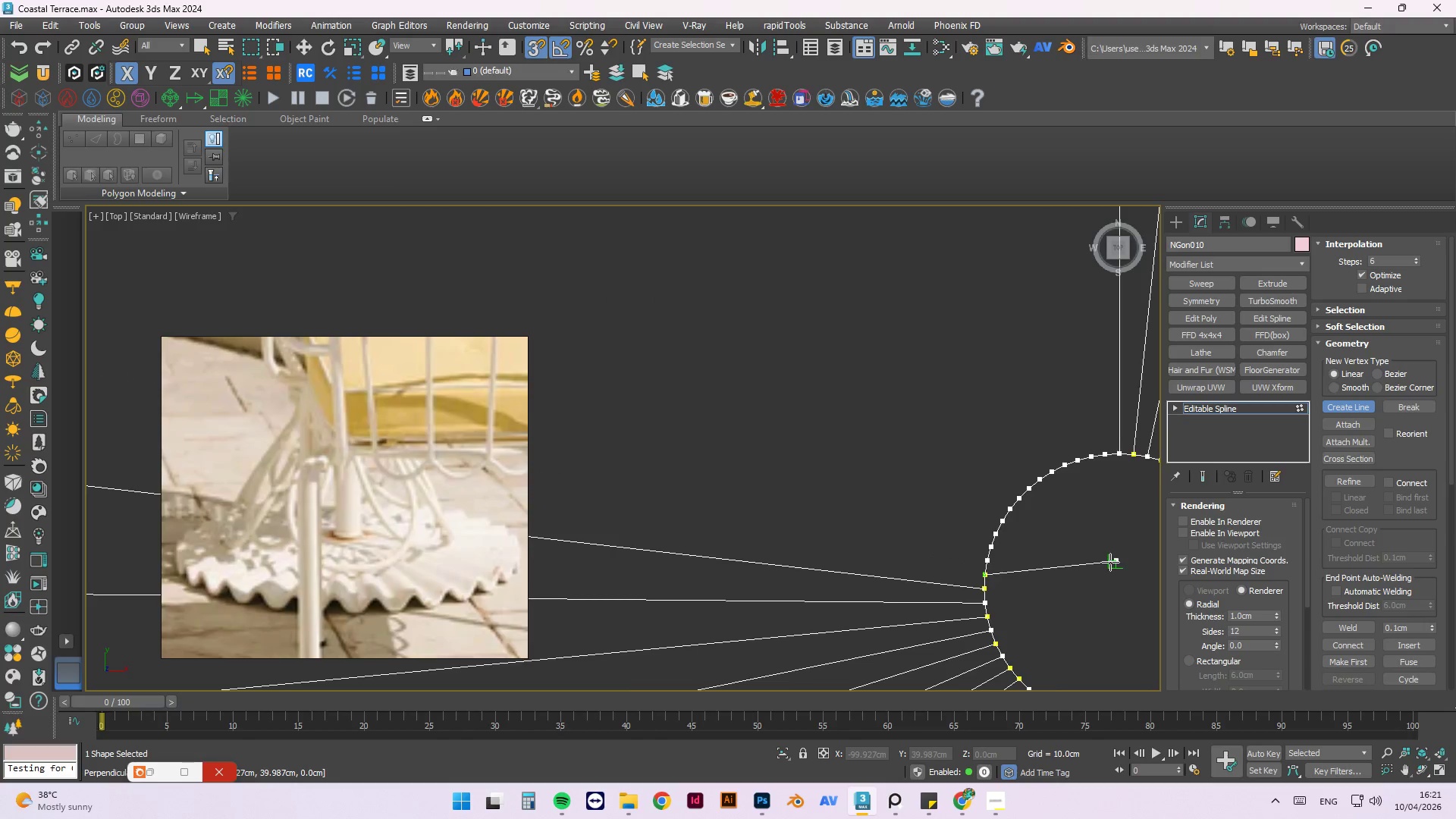 
scroll: coordinate [1104, 543], scroll_direction: down, amount: 4.0
 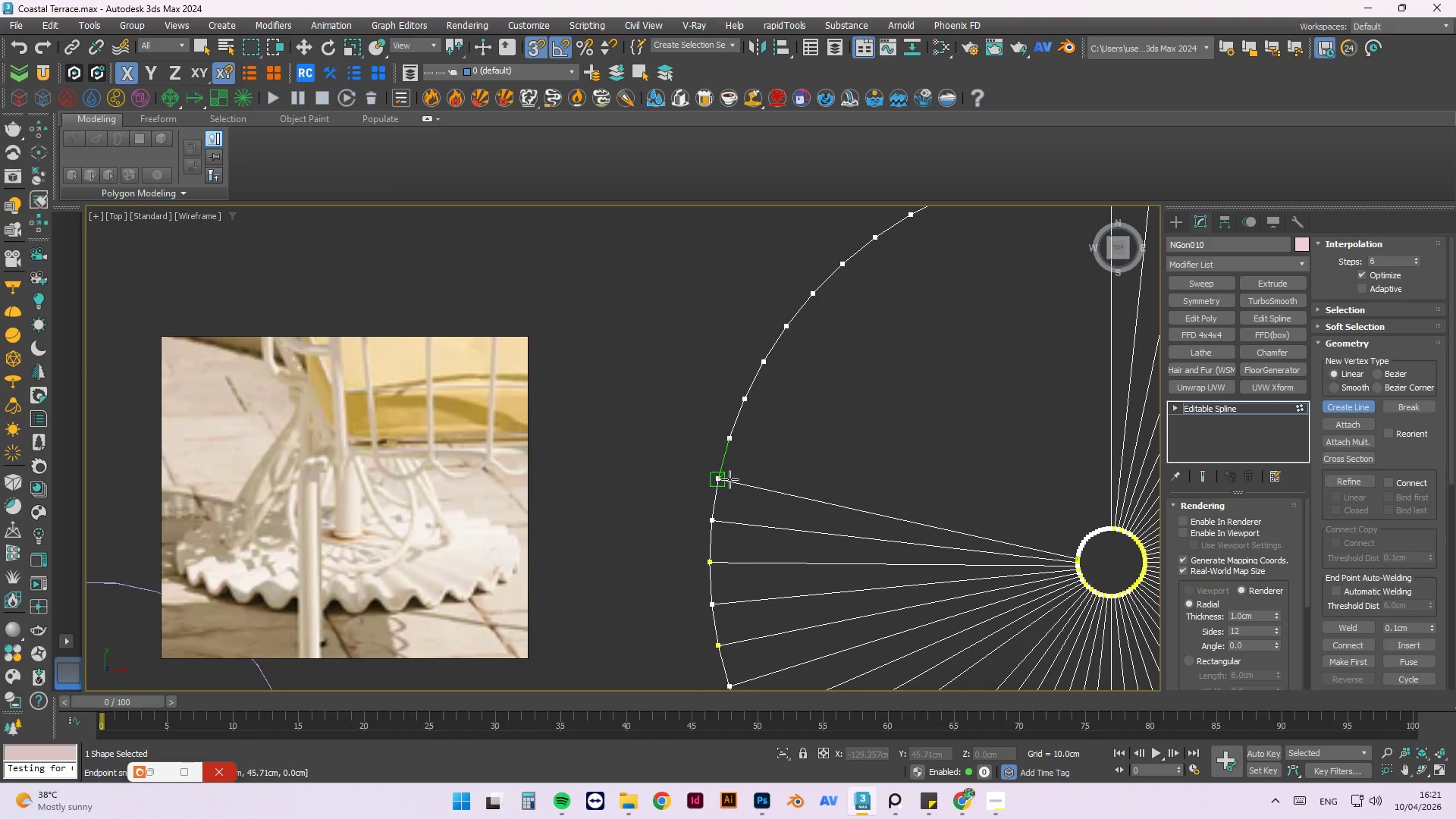 
left_click([719, 481])
 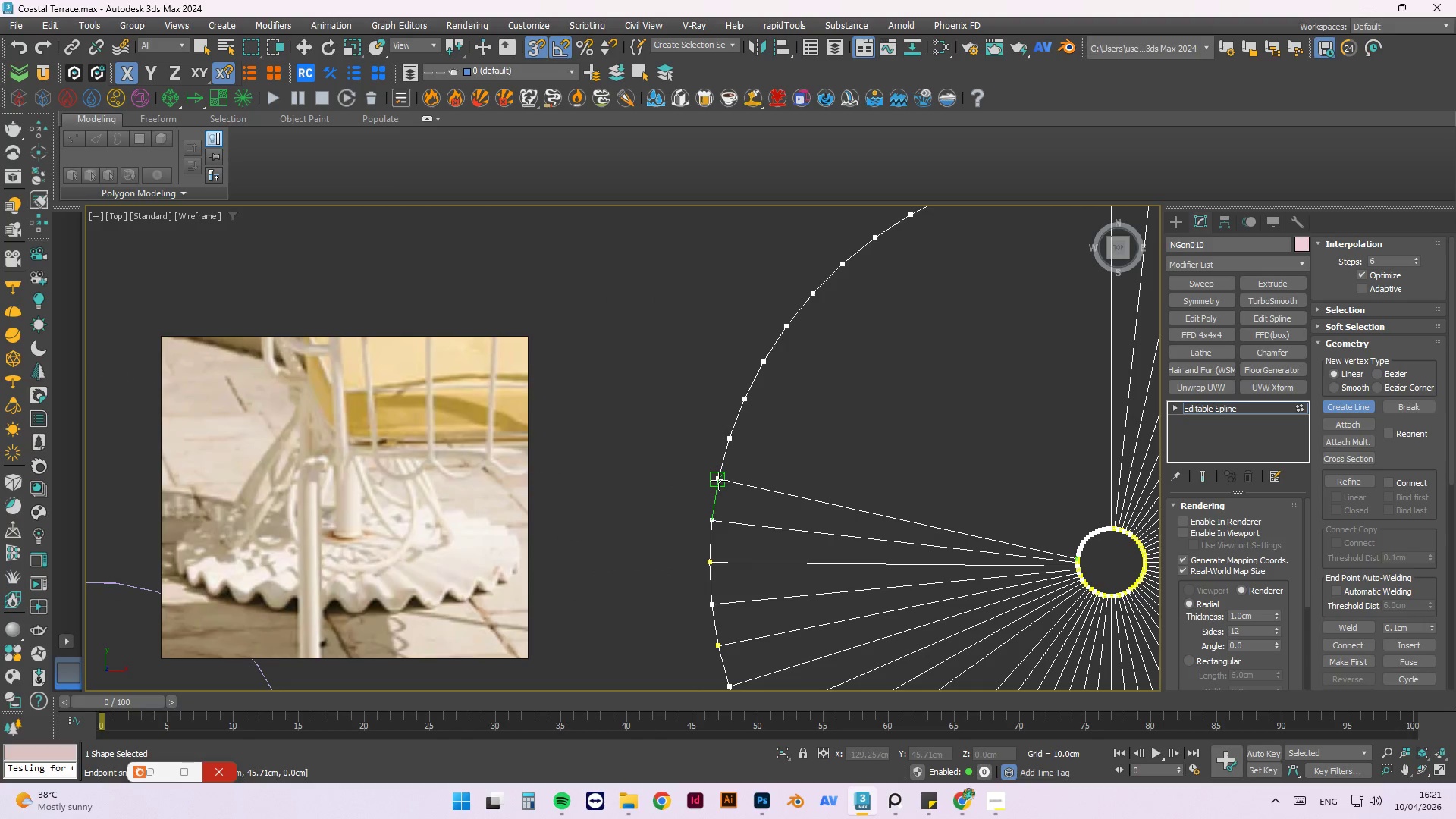 
key(Escape)
 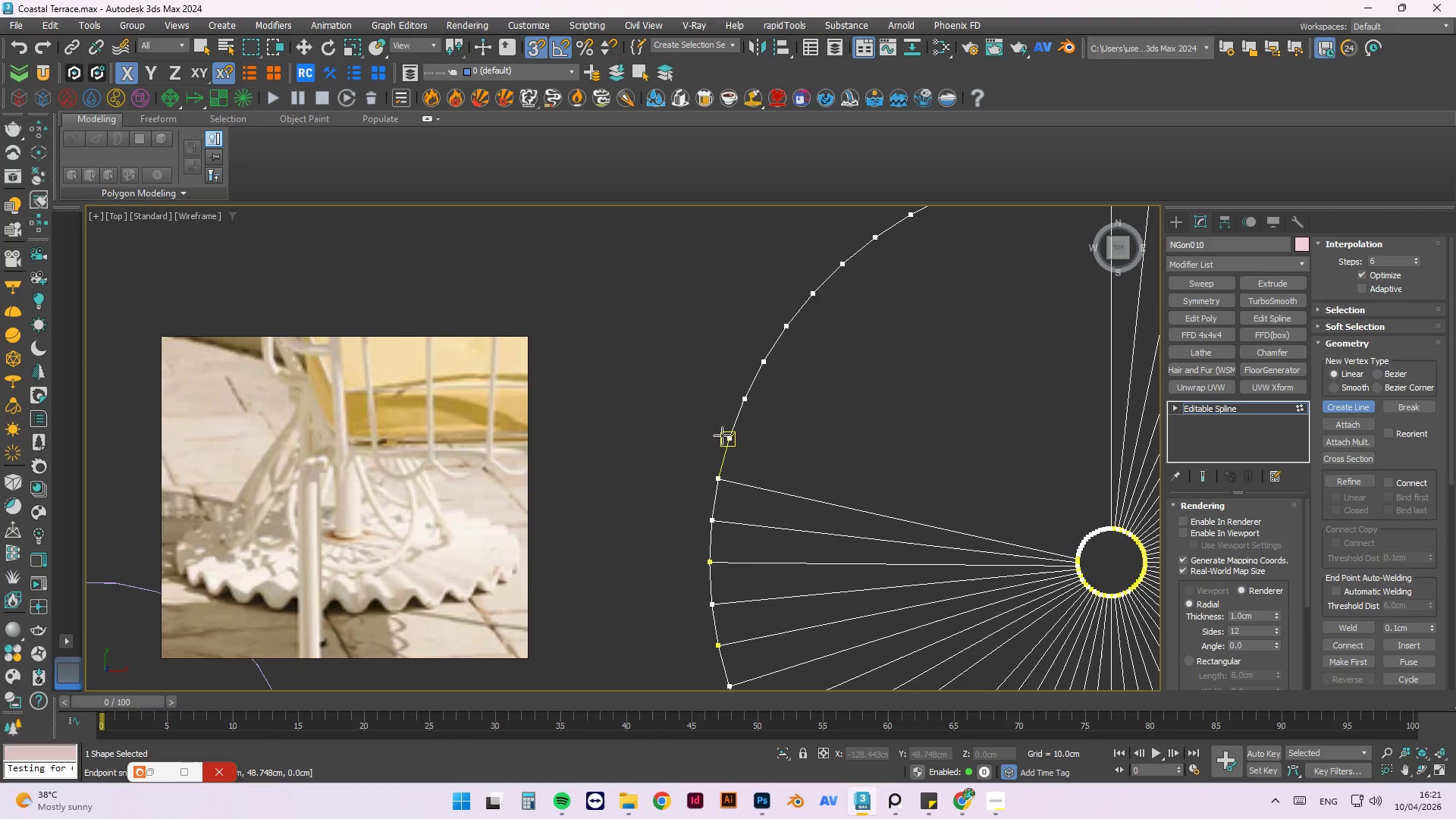 
left_click([722, 435])
 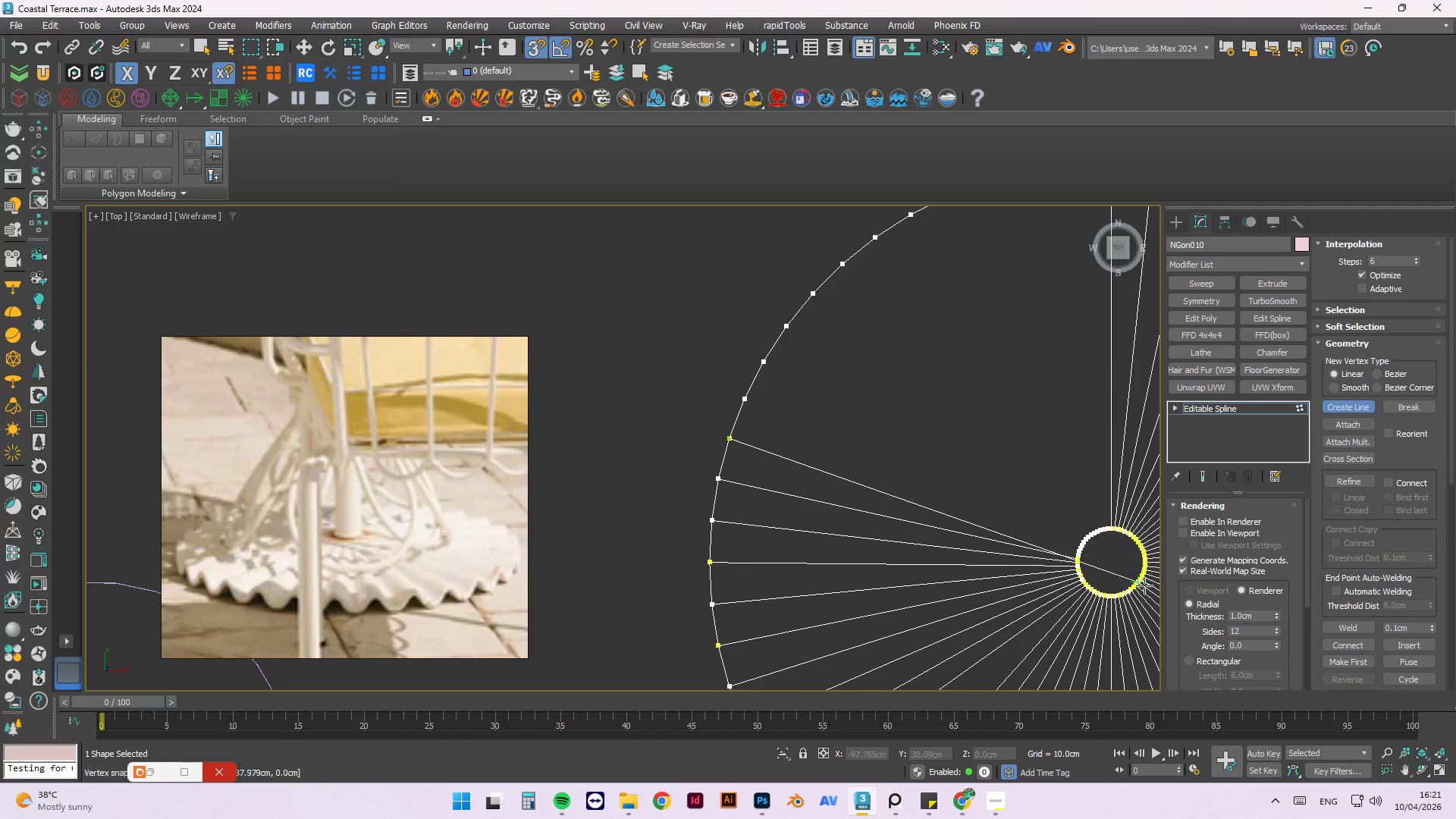 
scroll: coordinate [1034, 538], scroll_direction: up, amount: 5.0
 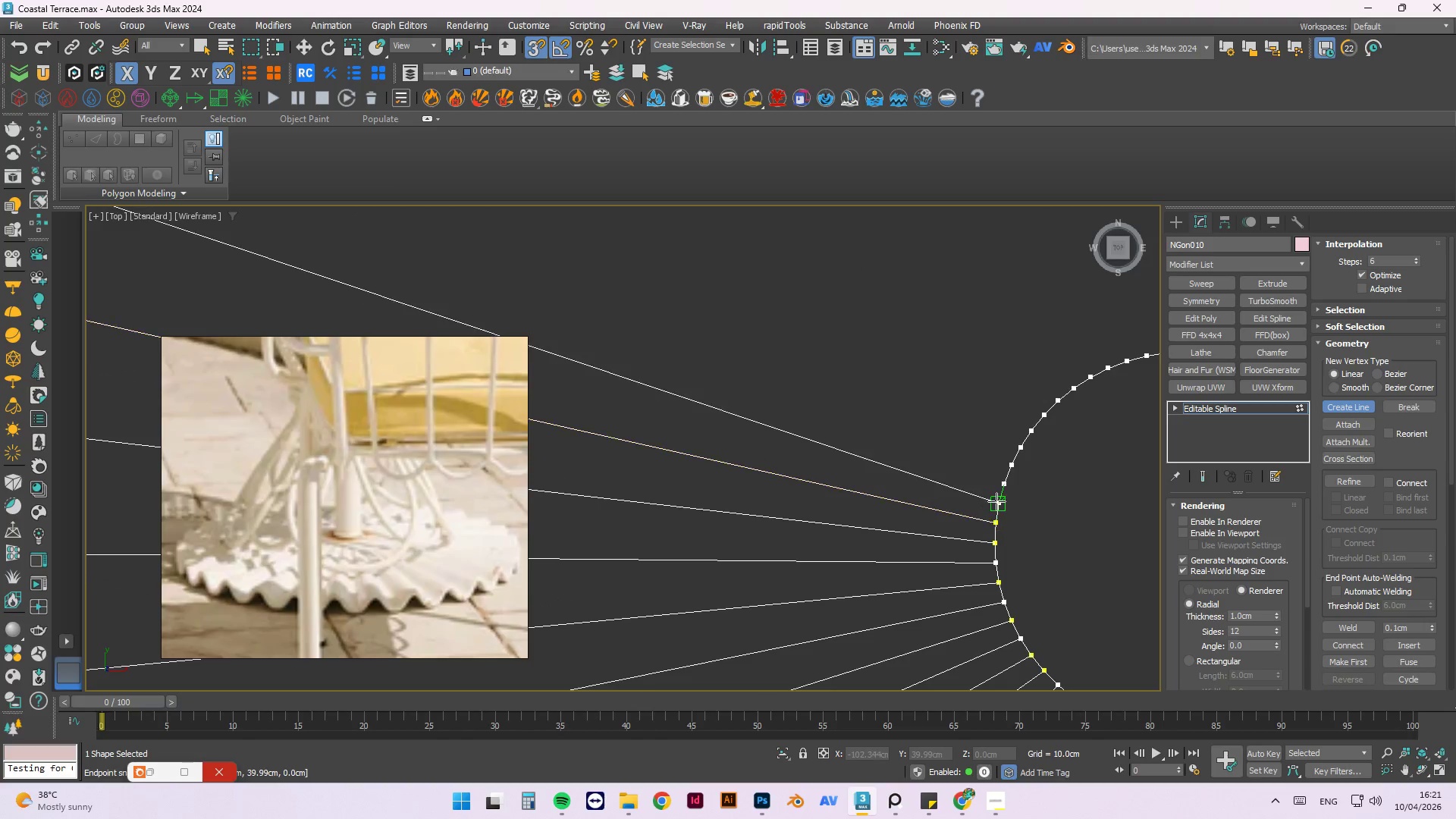 
left_click([996, 501])
 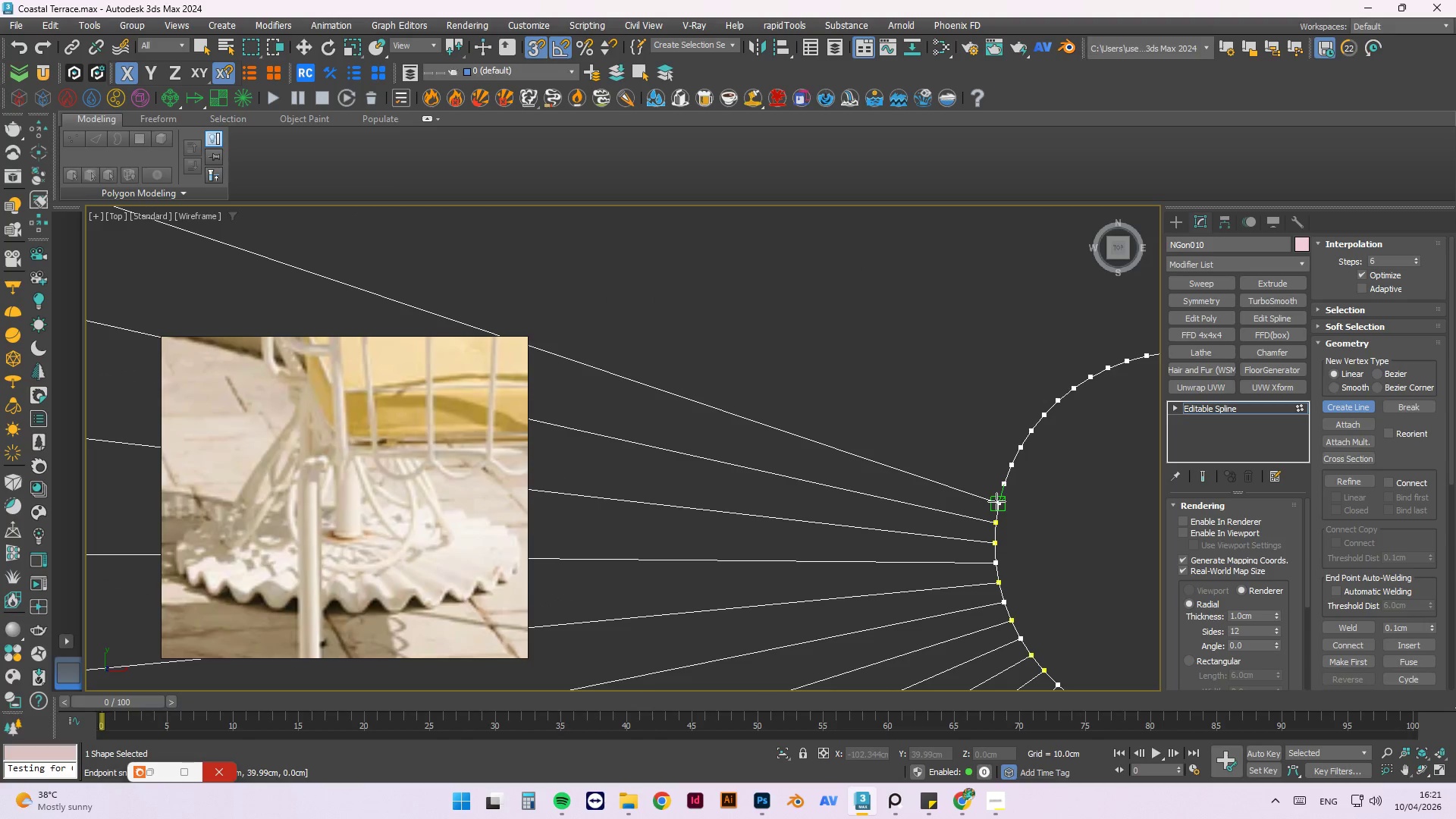 
key(Escape)
 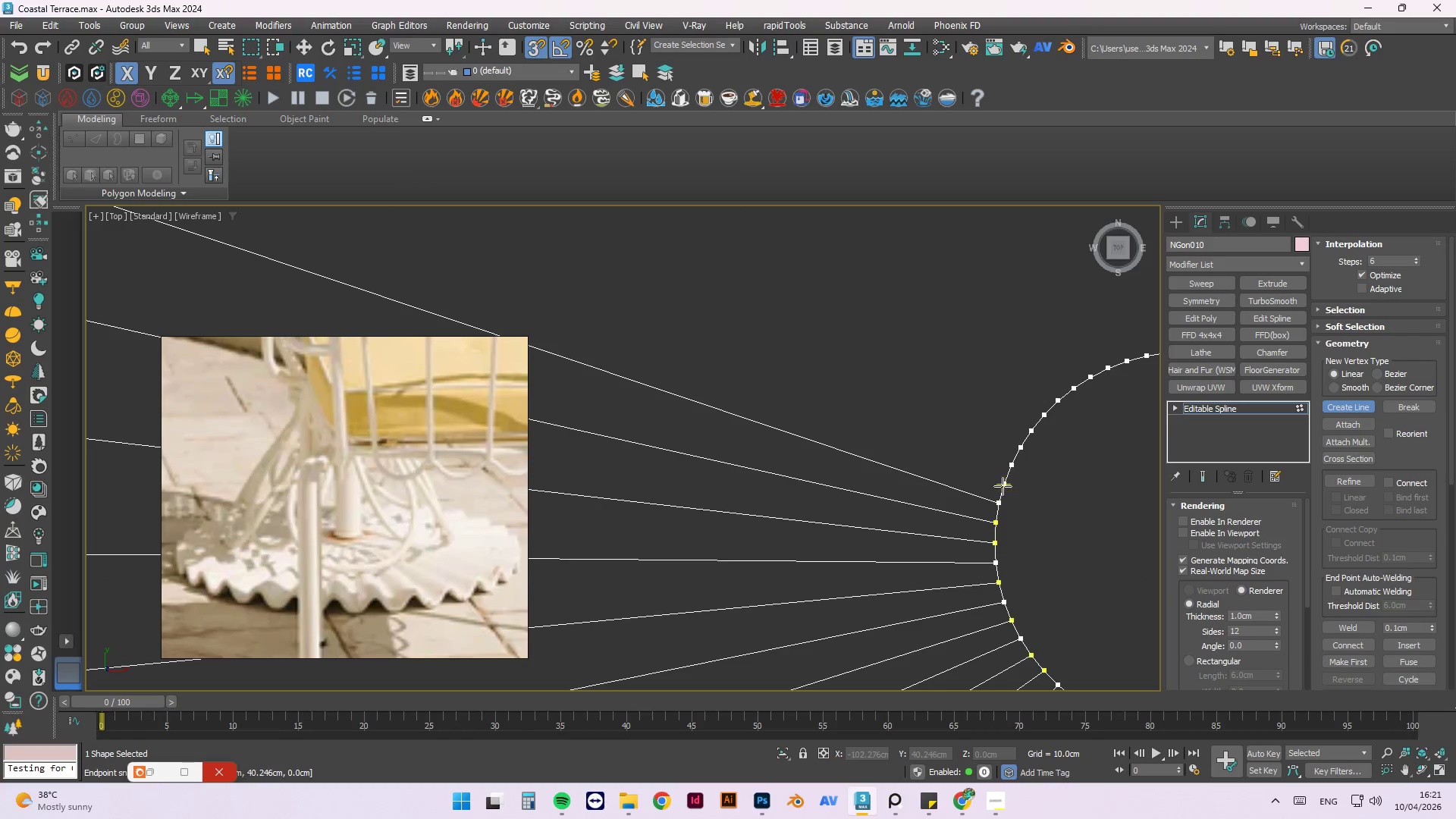 
left_click([1003, 485])
 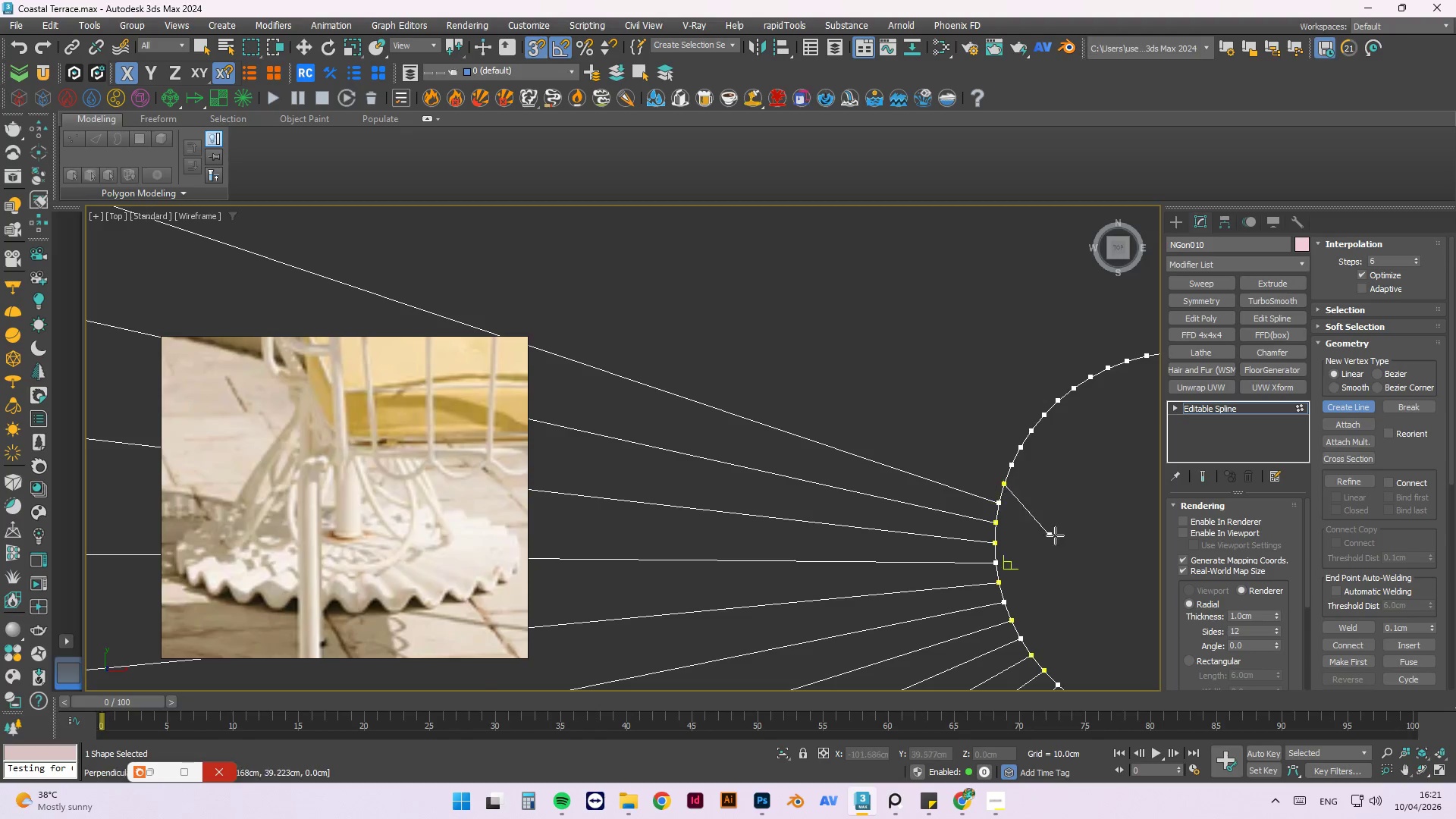 
scroll: coordinate [1060, 538], scroll_direction: down, amount: 4.0
 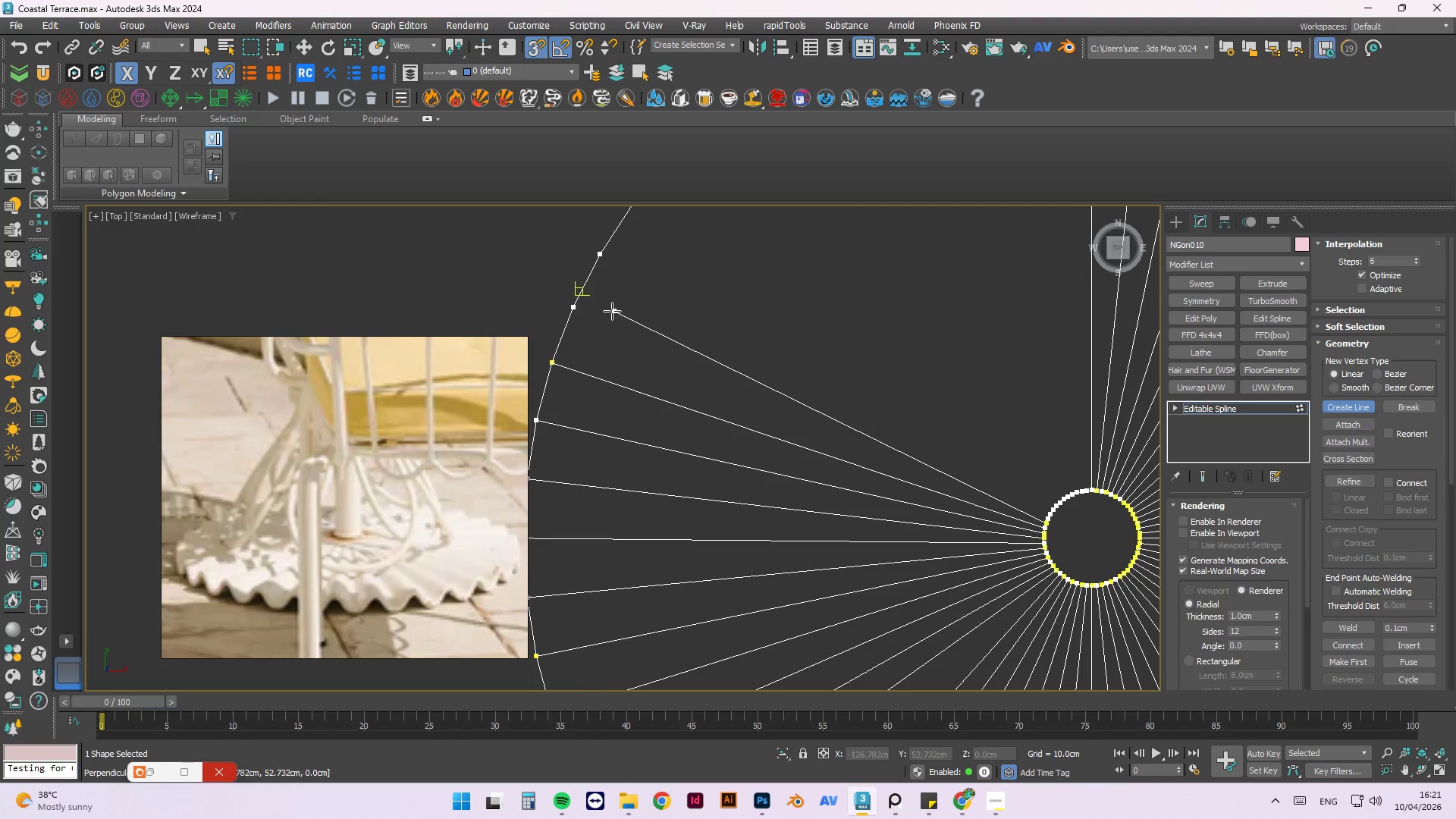 
left_click([575, 304])
 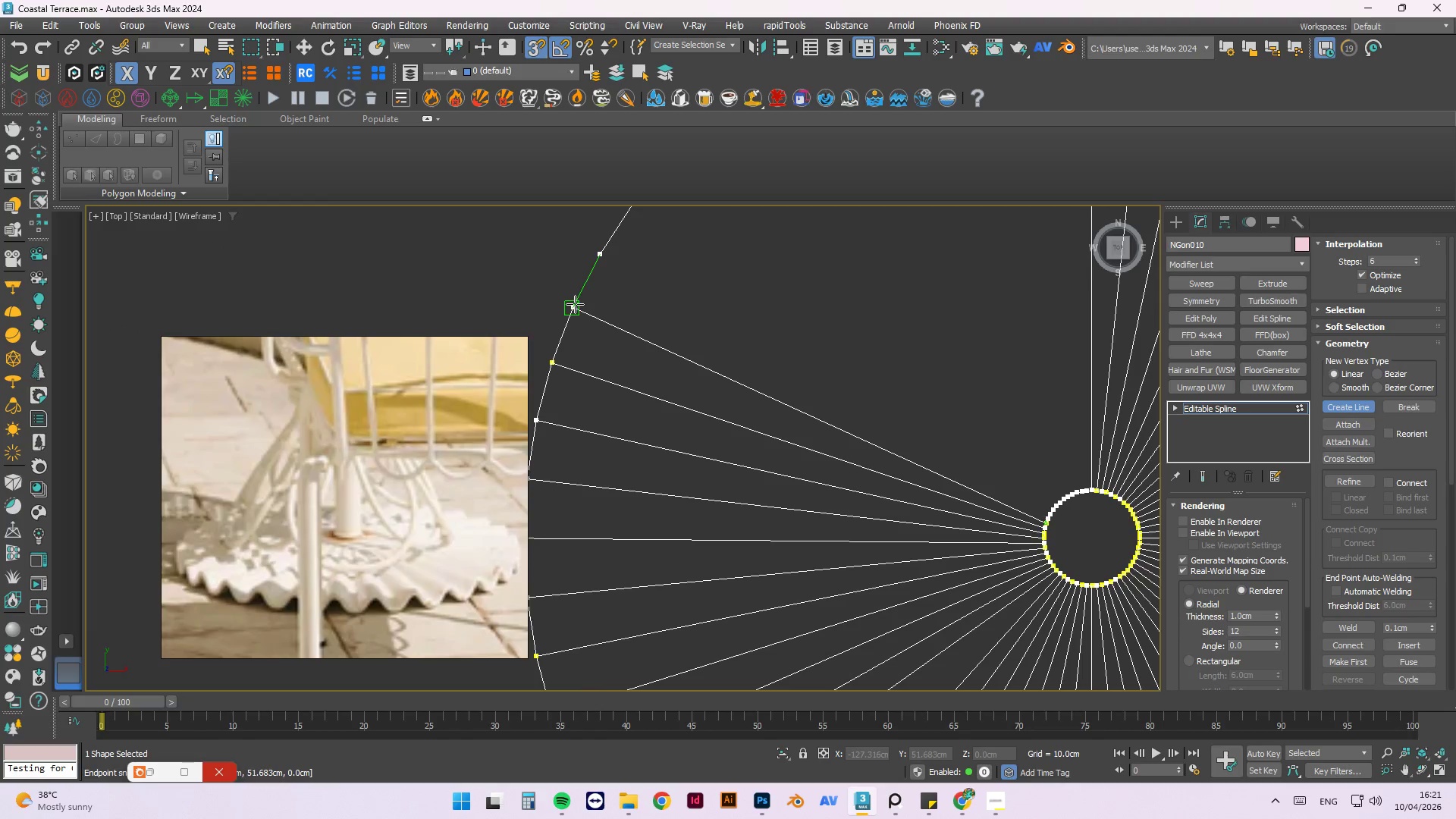 
key(Escape)
 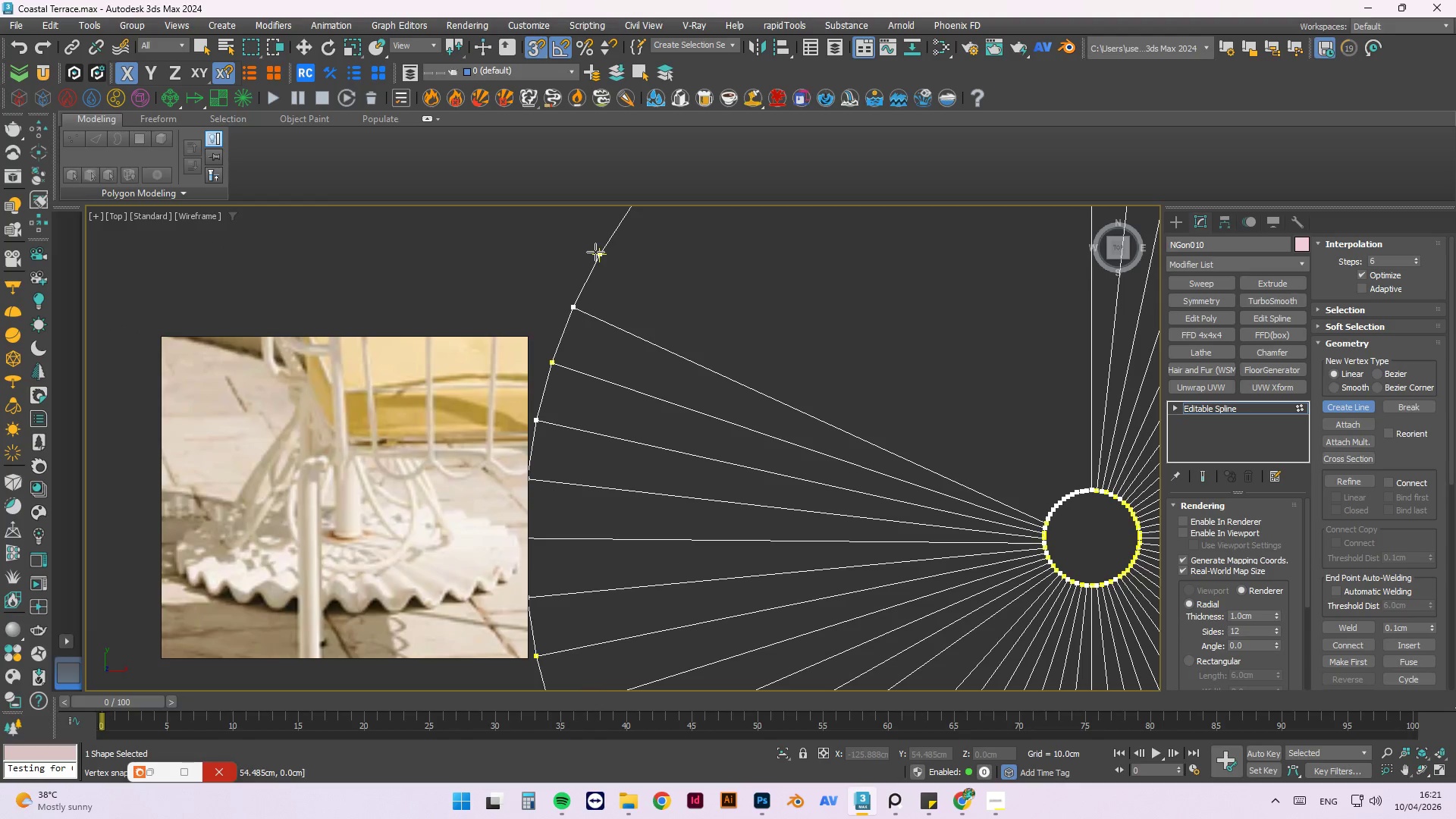 
left_click([599, 253])
 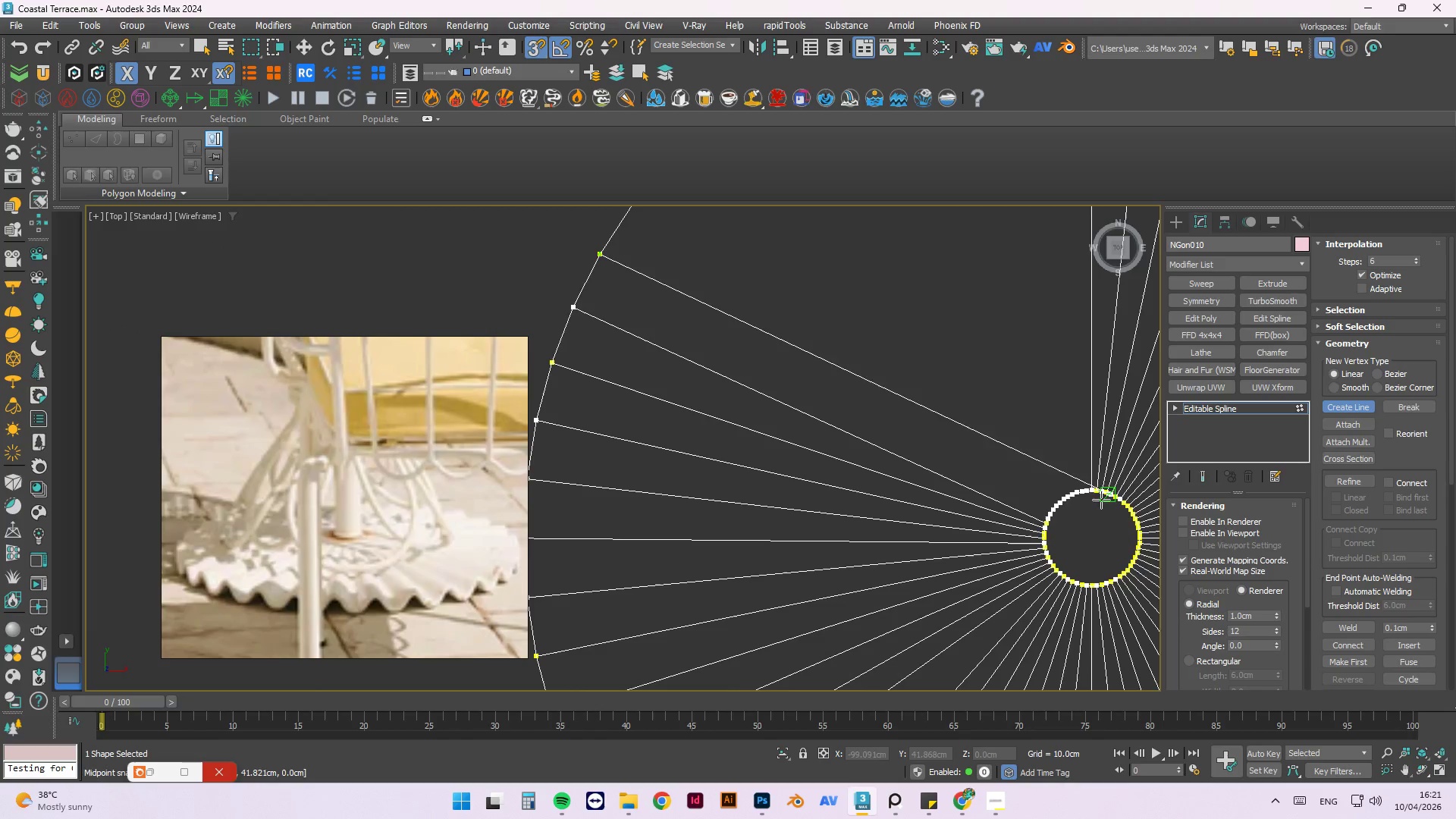 
scroll: coordinate [1045, 535], scroll_direction: up, amount: 4.0
 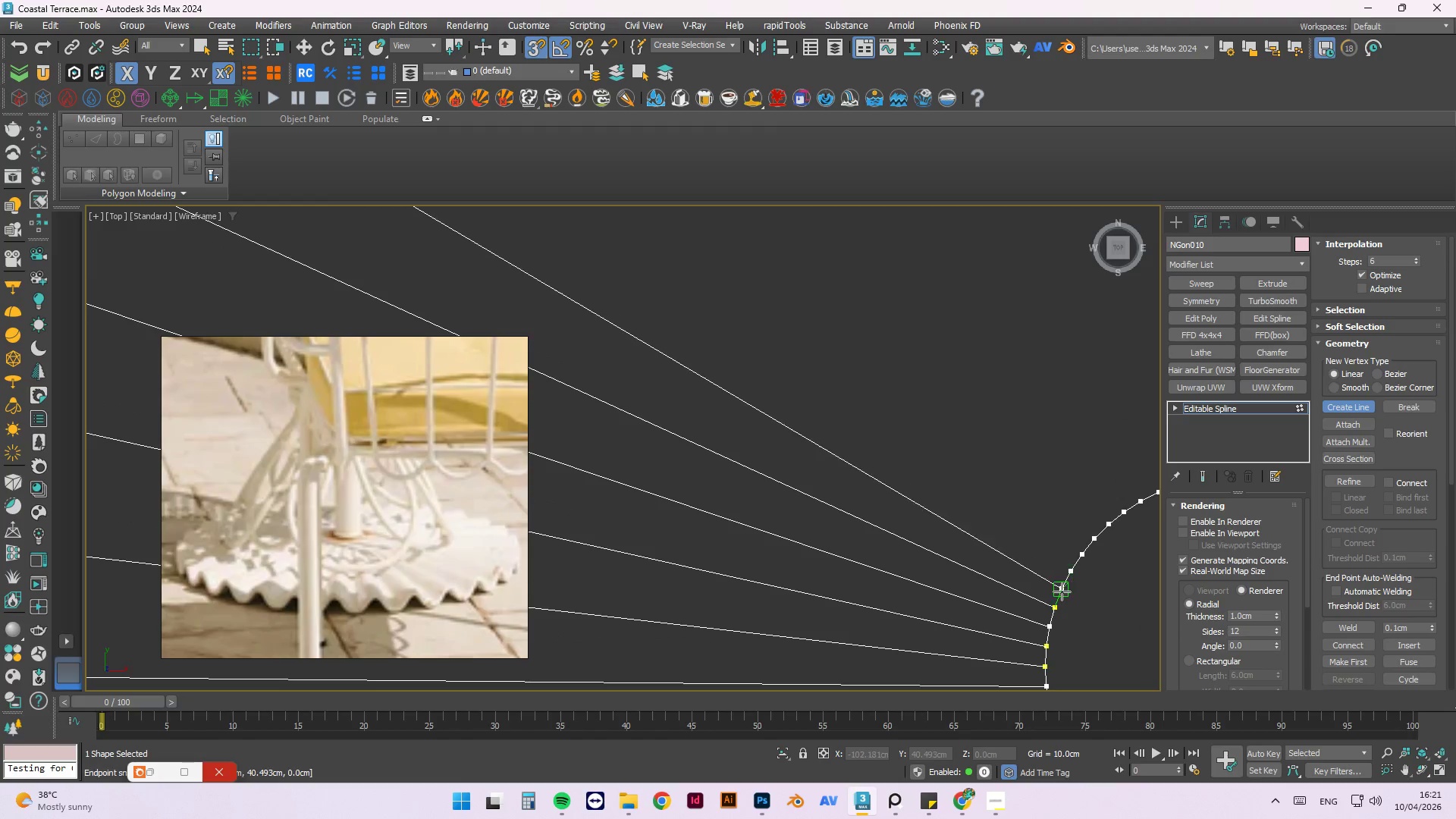 
left_click([1061, 592])
 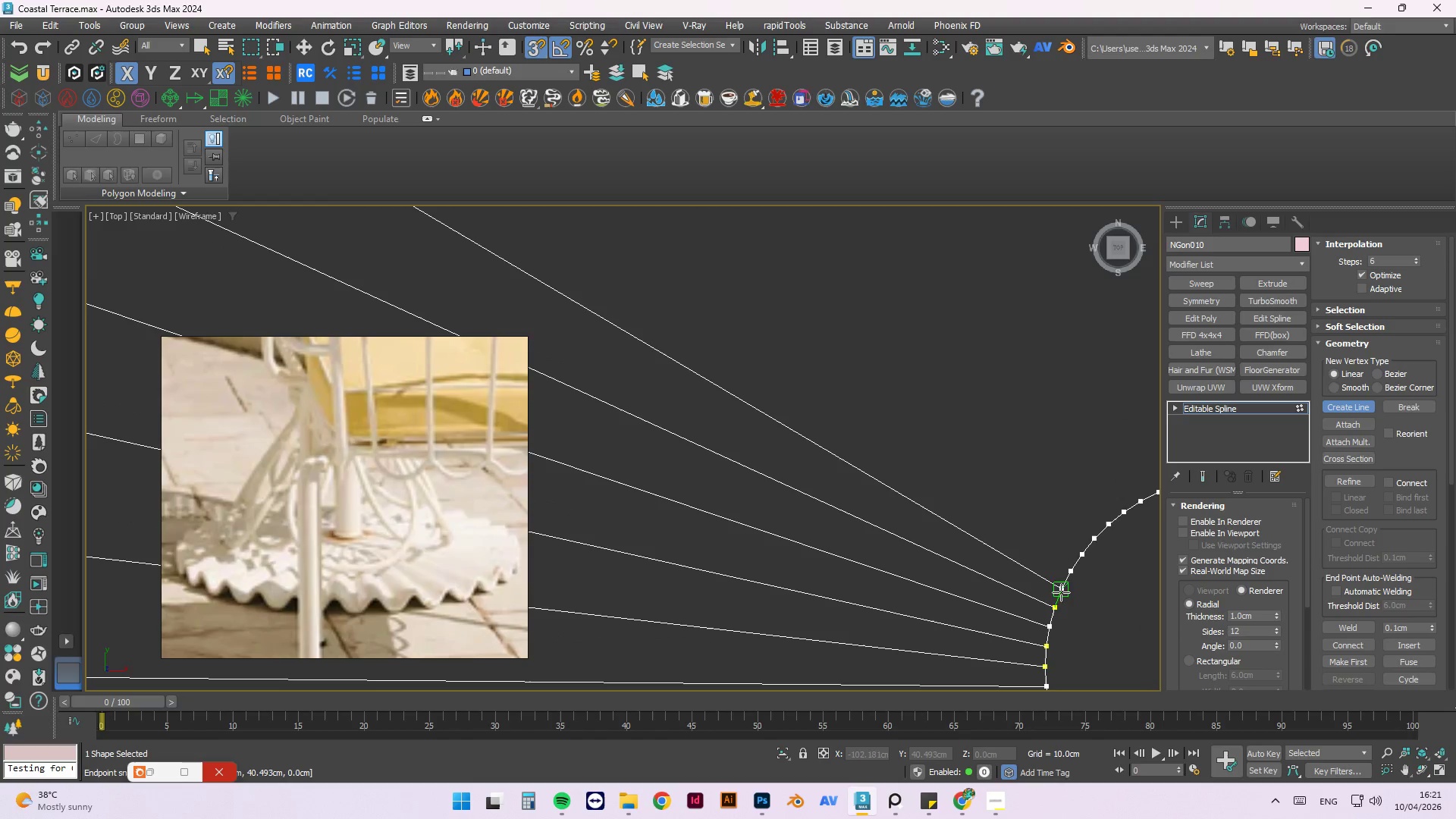 
key(Escape)
 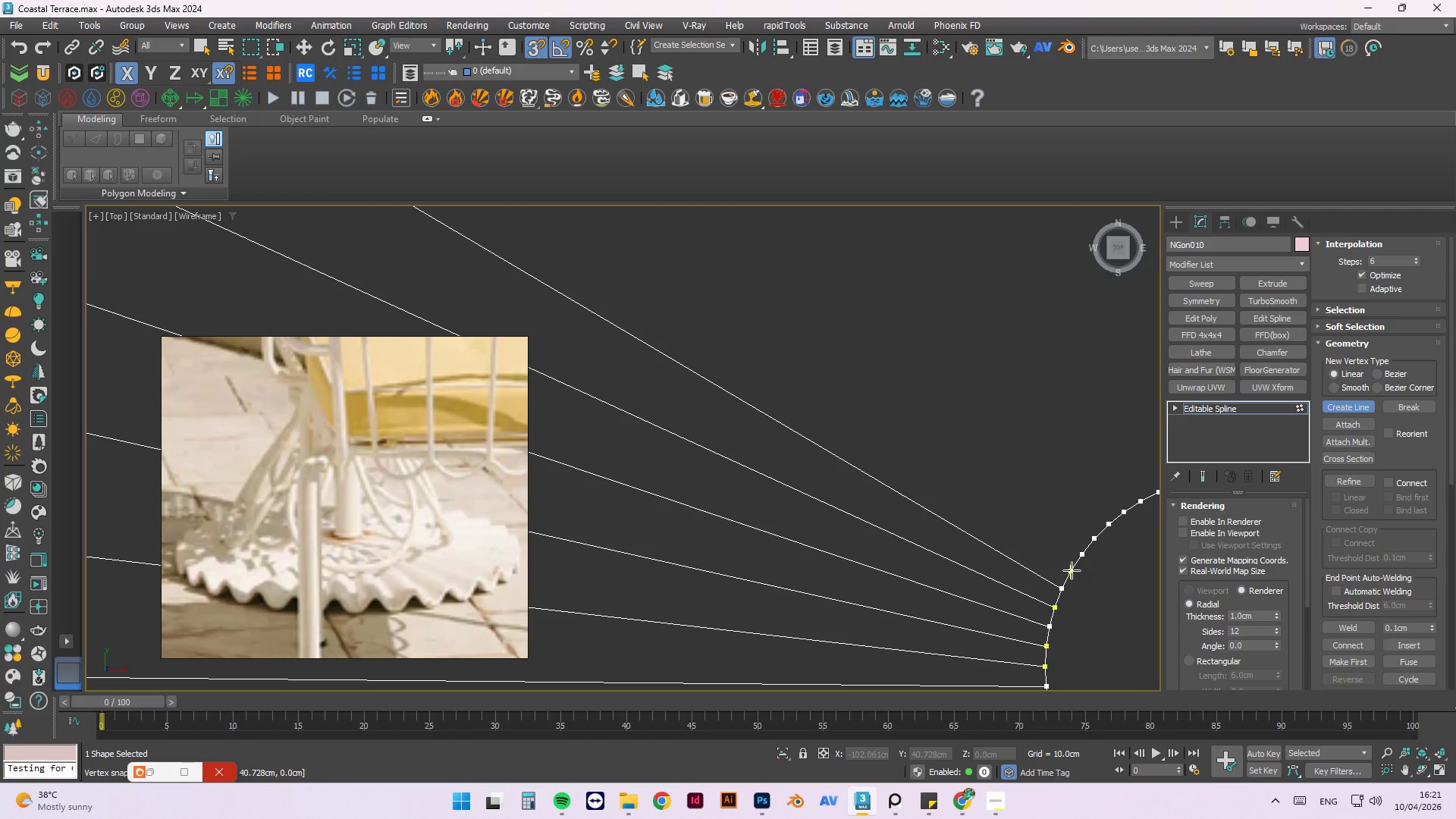 
double_click([1072, 570])
 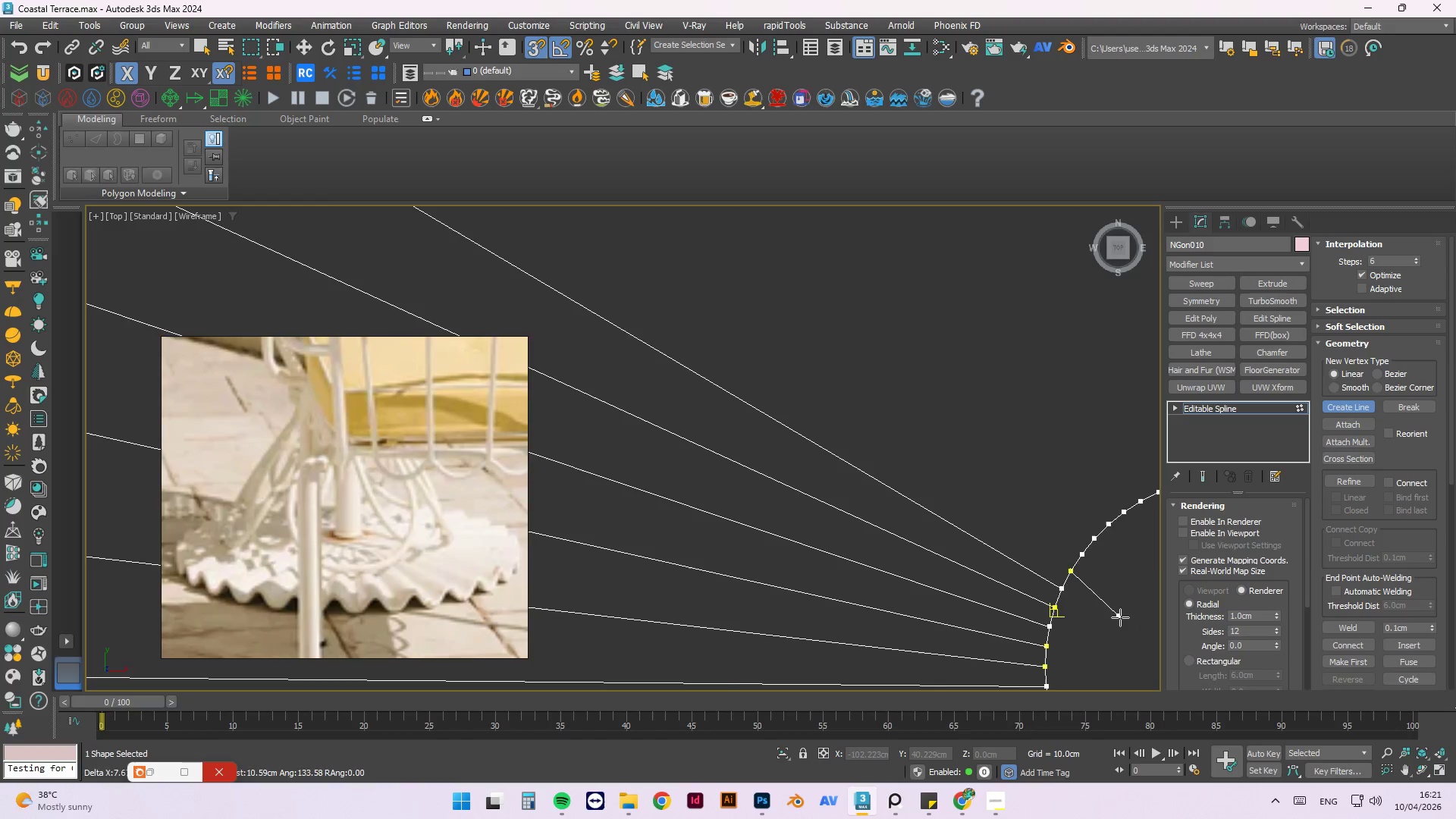 
scroll: coordinate [1106, 621], scroll_direction: down, amount: 4.0
 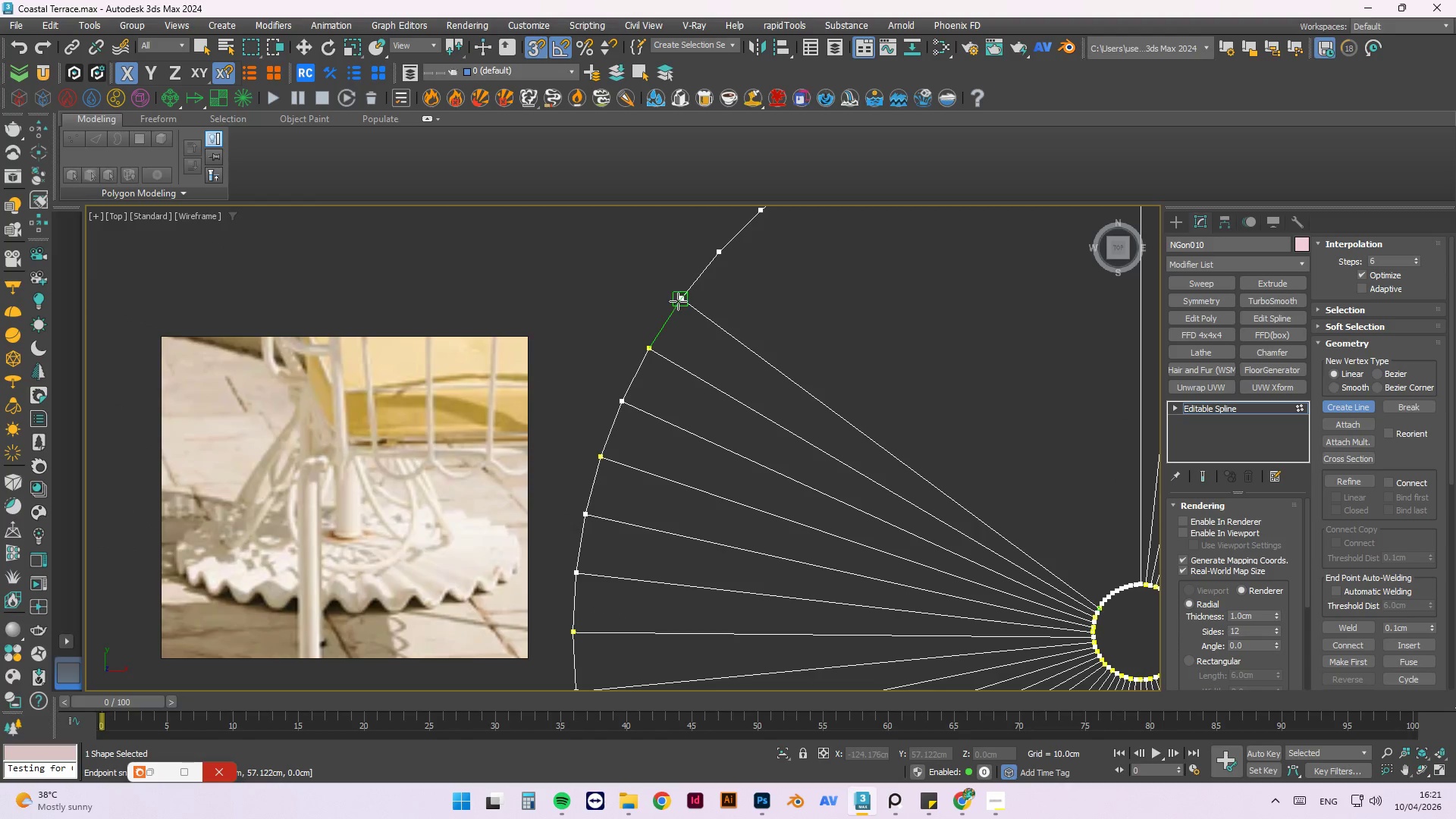 
key(Escape)
 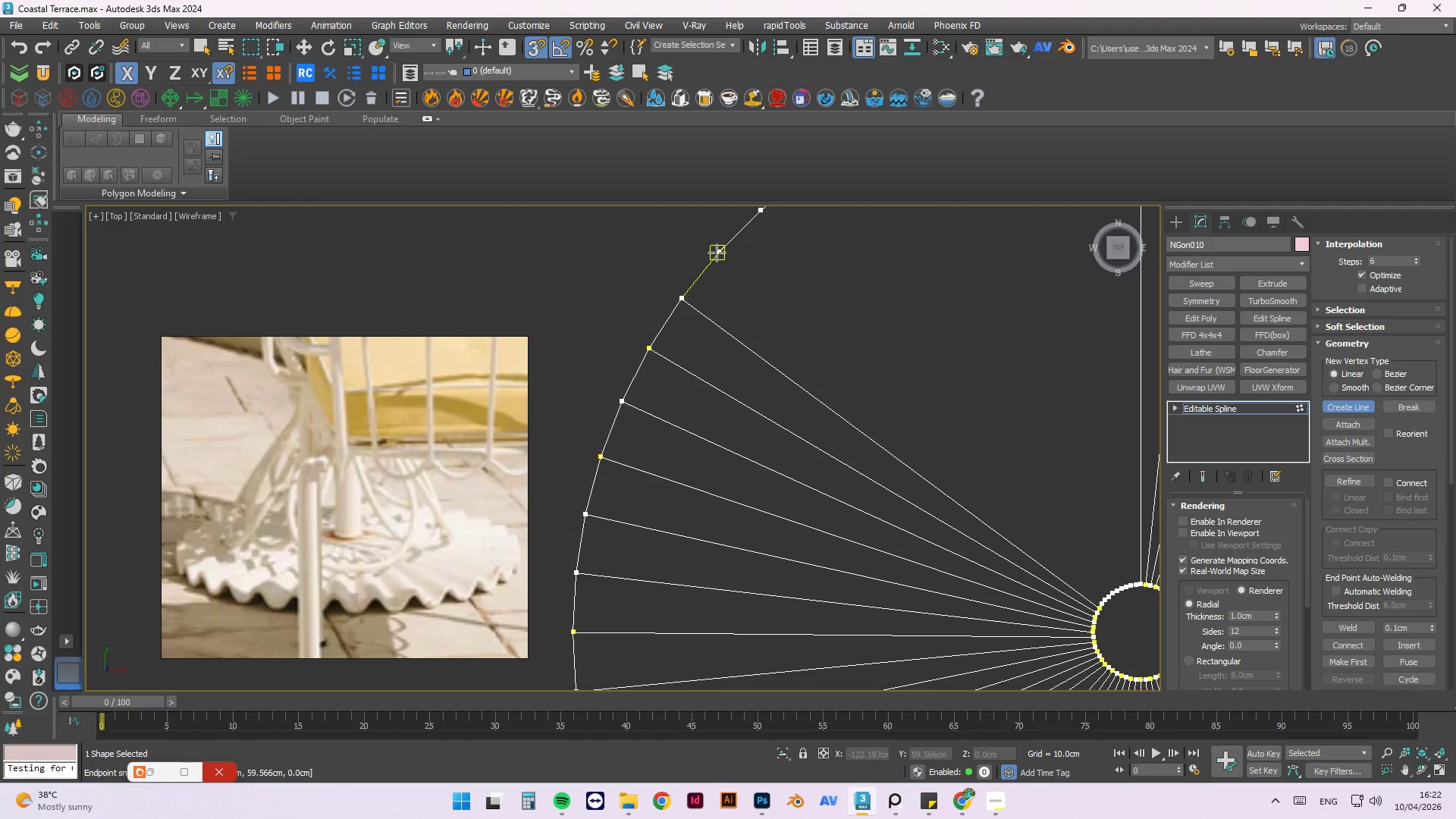 
left_click([714, 252])
 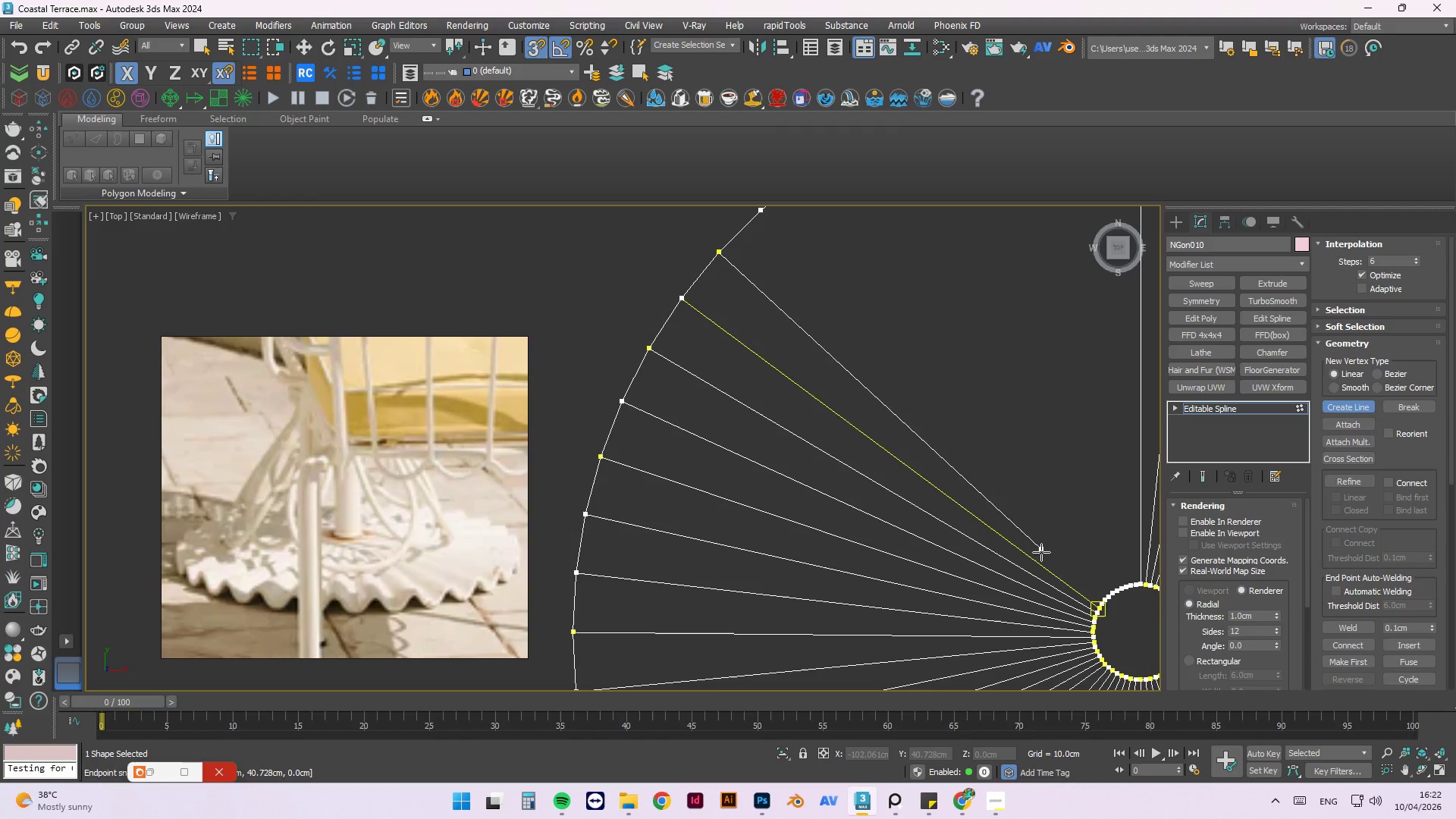 
left_click([1104, 623])
 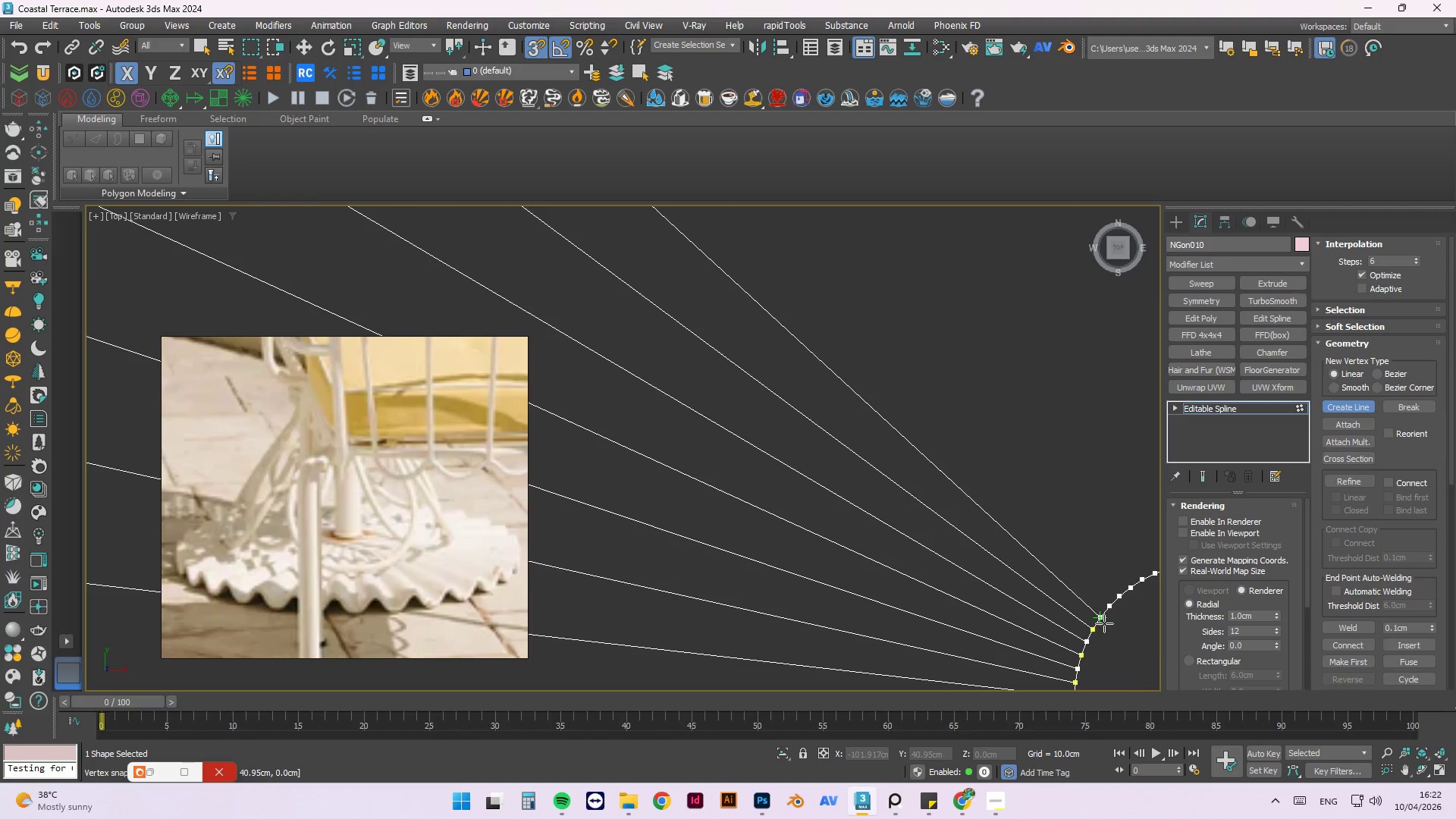 
scroll: coordinate [1103, 604], scroll_direction: up, amount: 3.0
 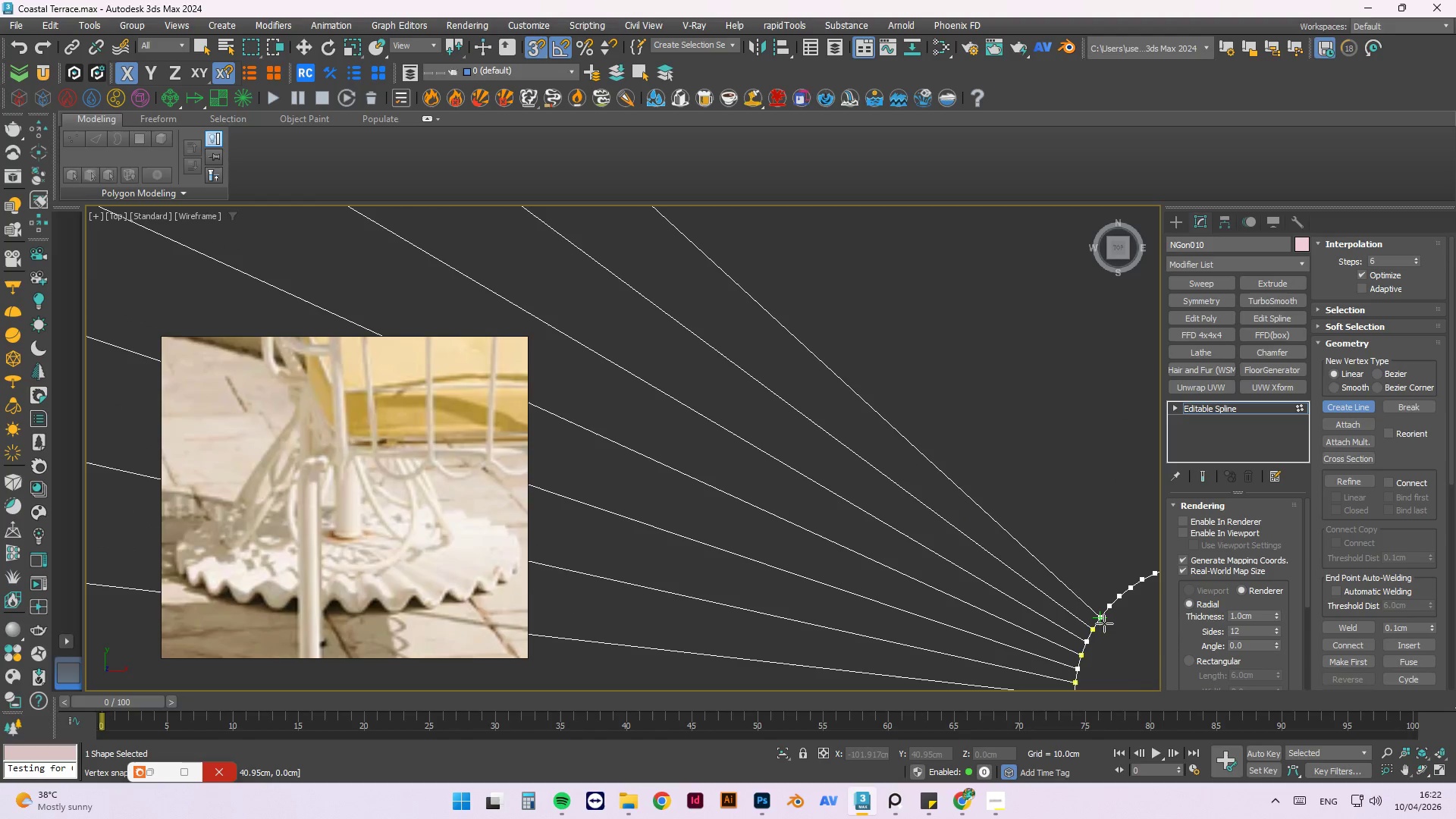 
key(Escape)
 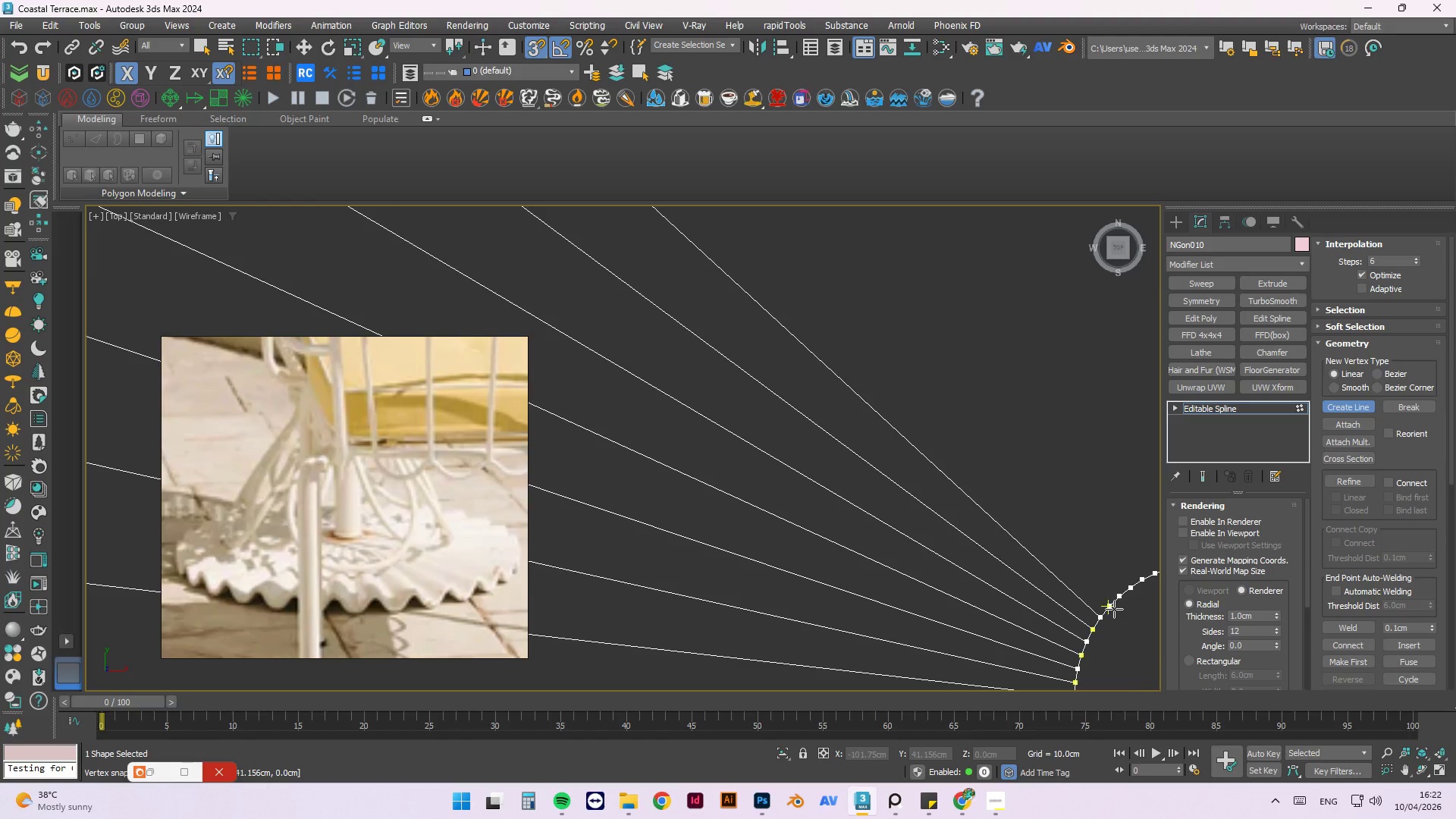 
left_click([1114, 609])
 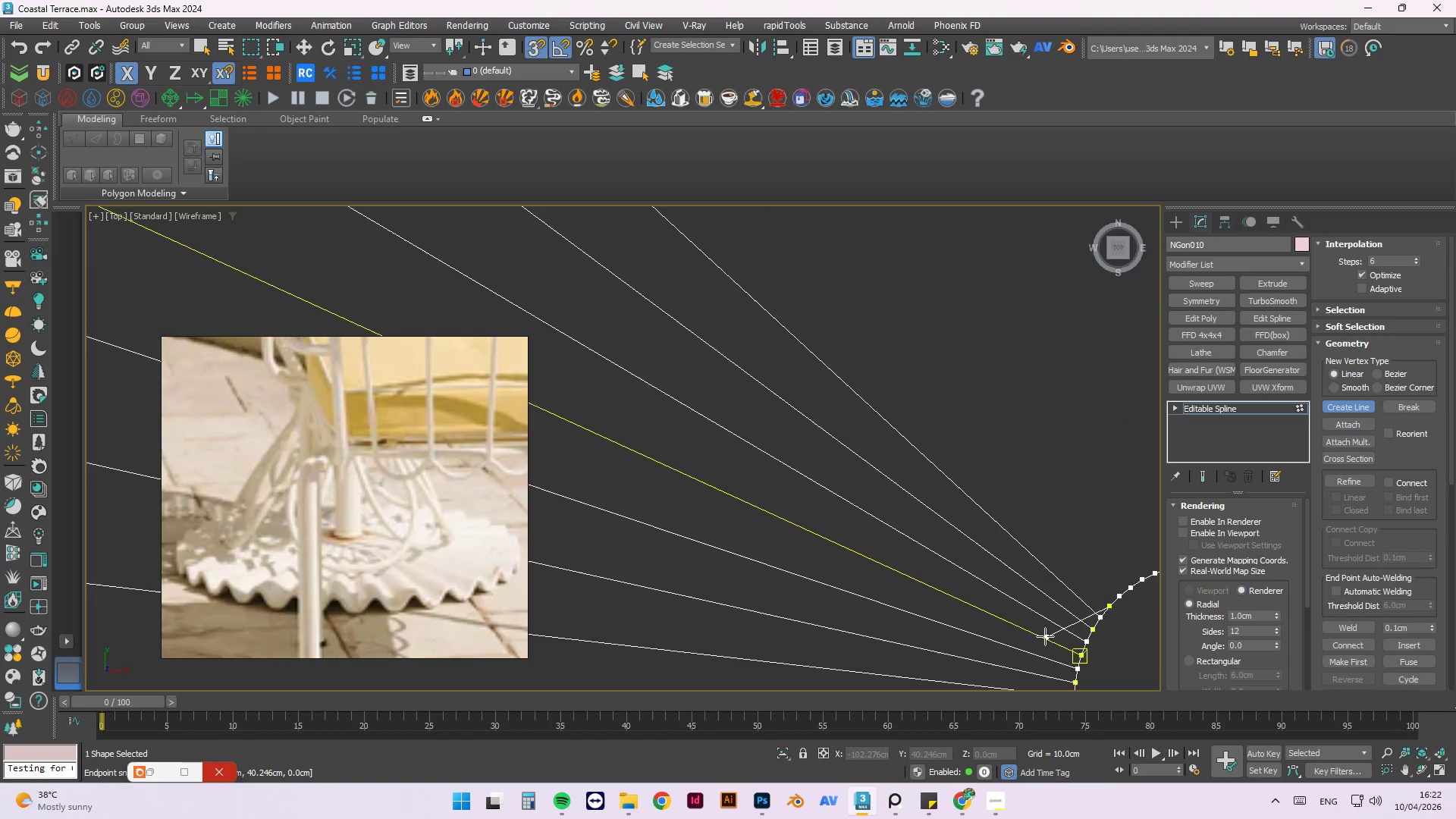 
scroll: coordinate [1045, 636], scroll_direction: down, amount: 4.0
 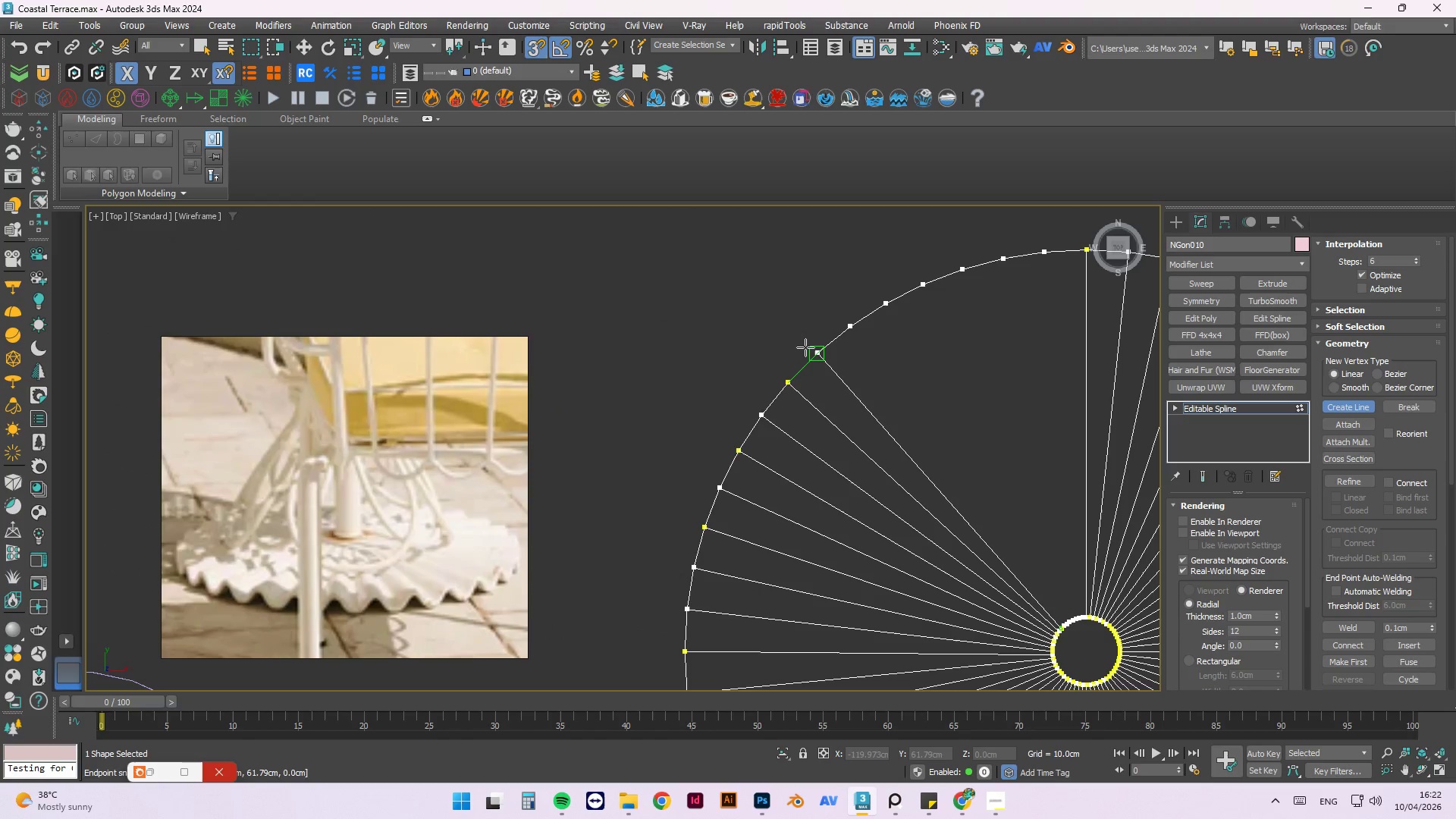 
left_click([805, 347])
 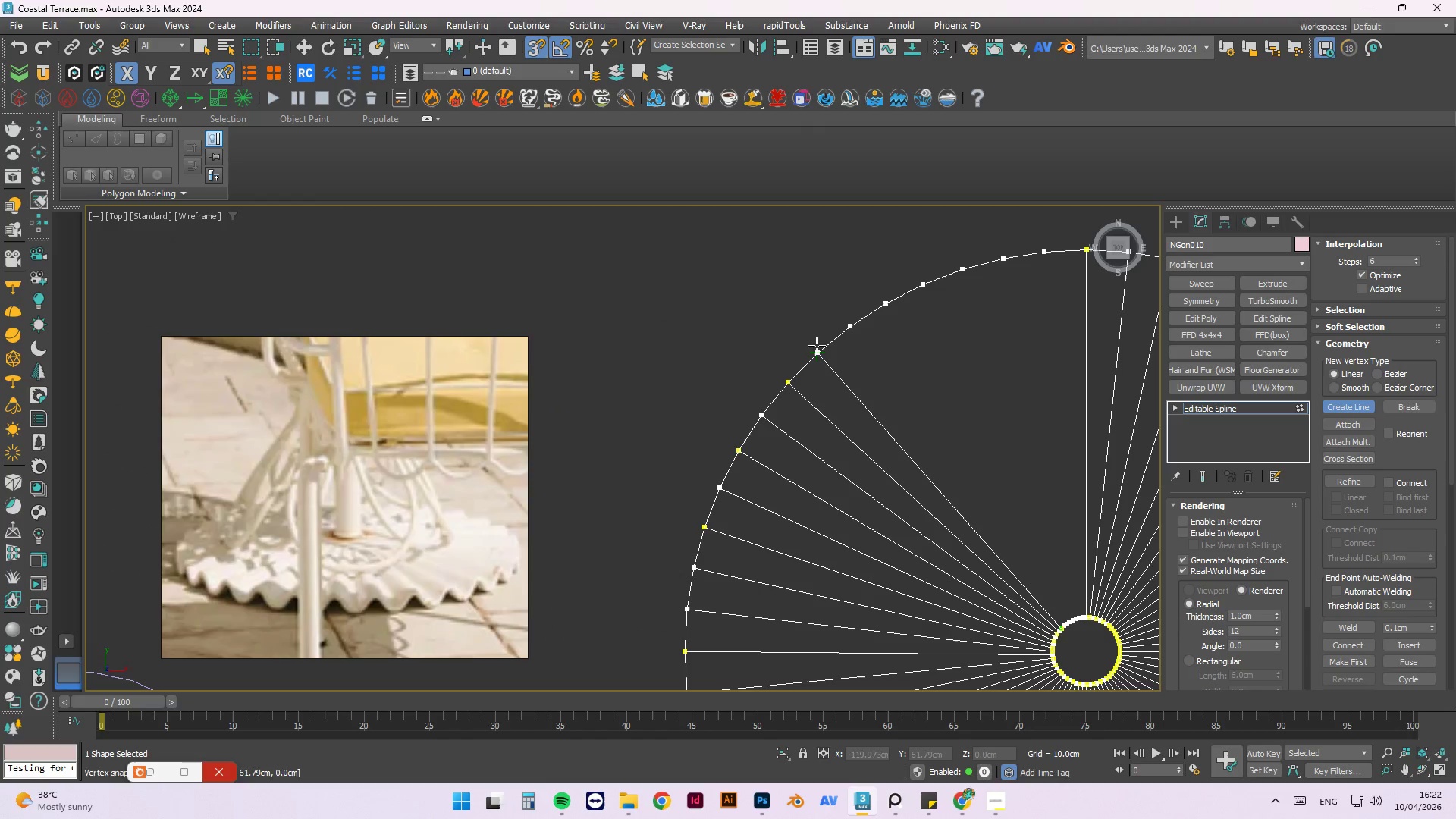 
key(Escape)
 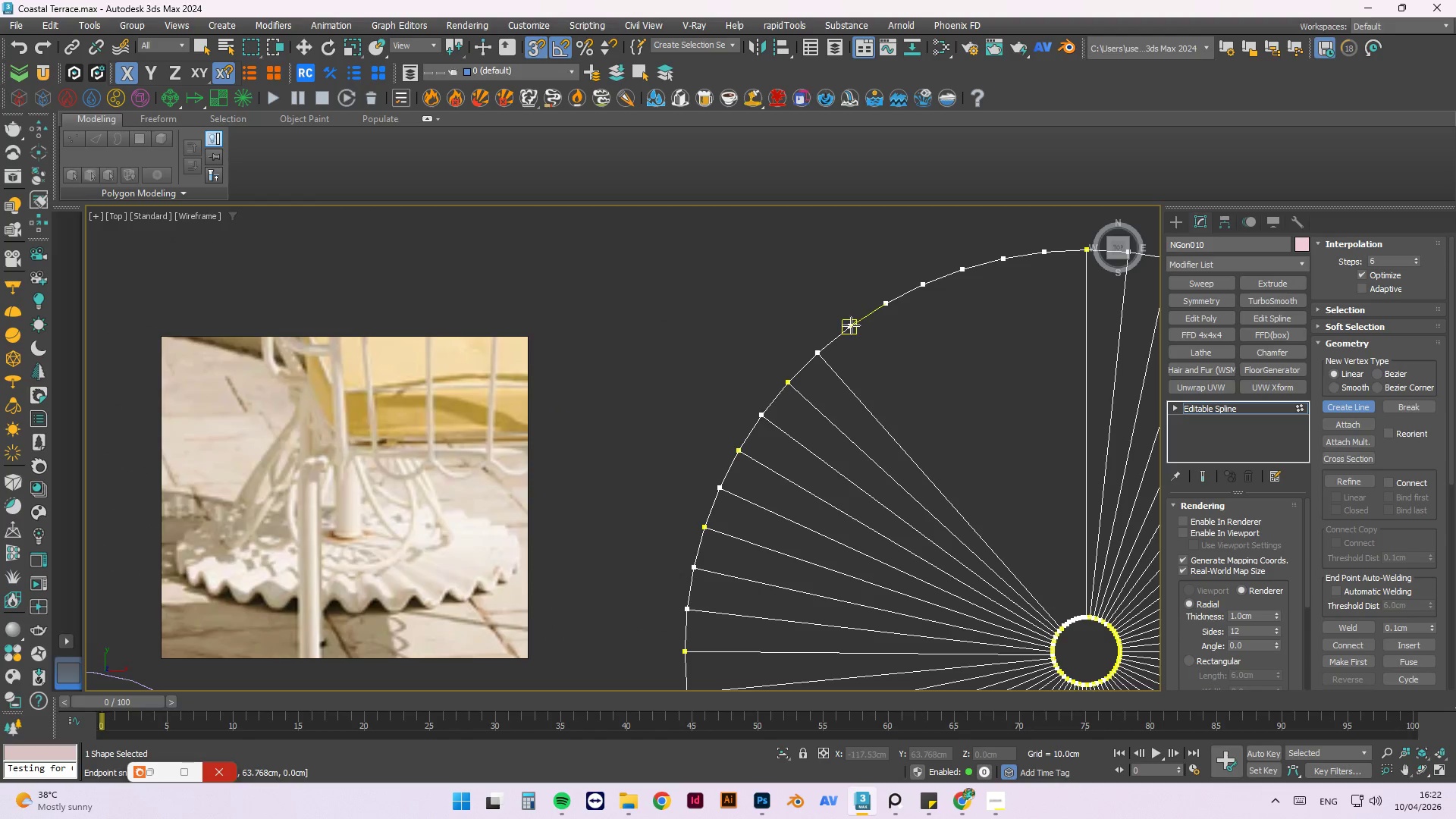 
left_click([849, 325])
 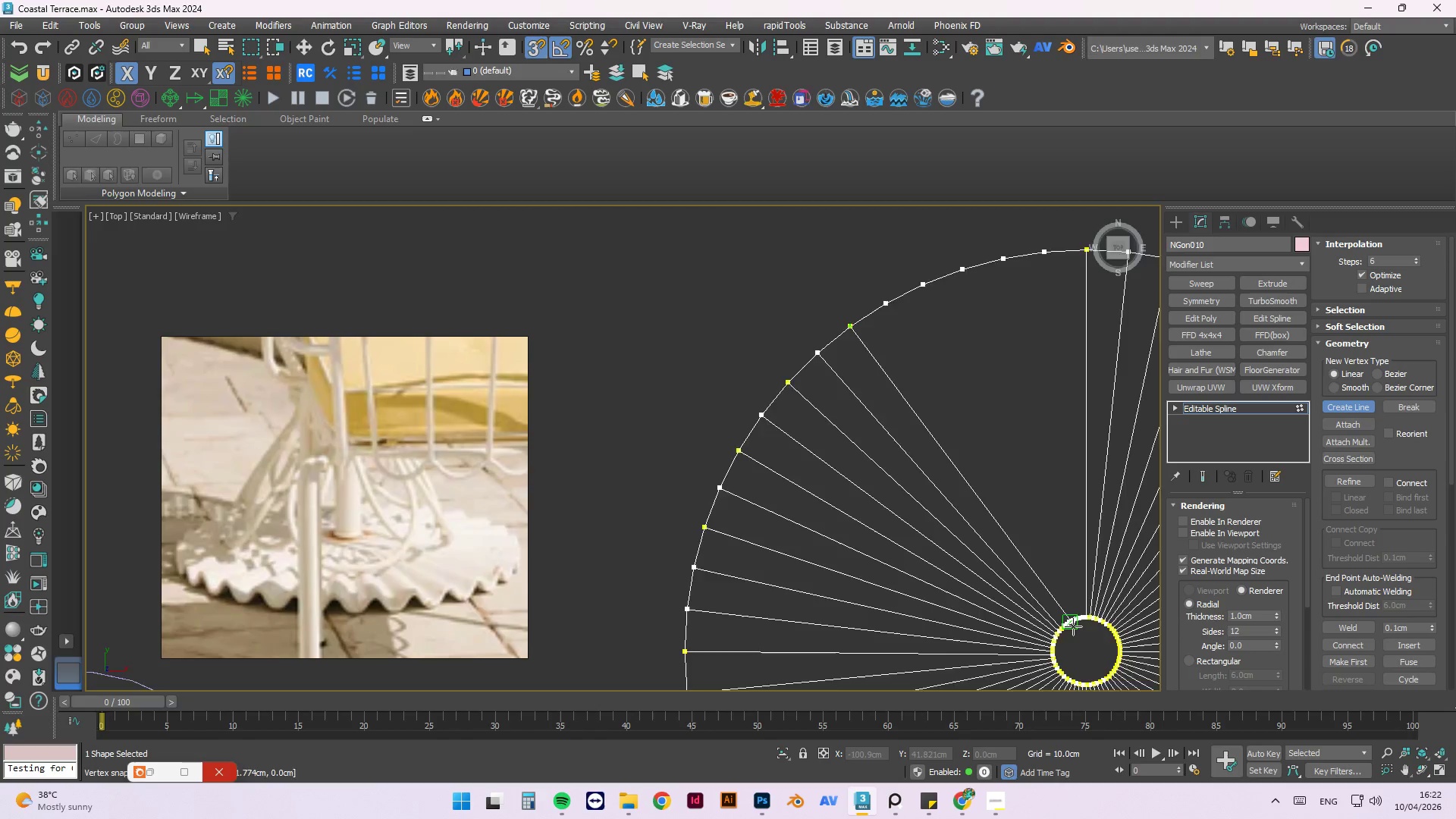 
scroll: coordinate [1075, 639], scroll_direction: up, amount: 6.0
 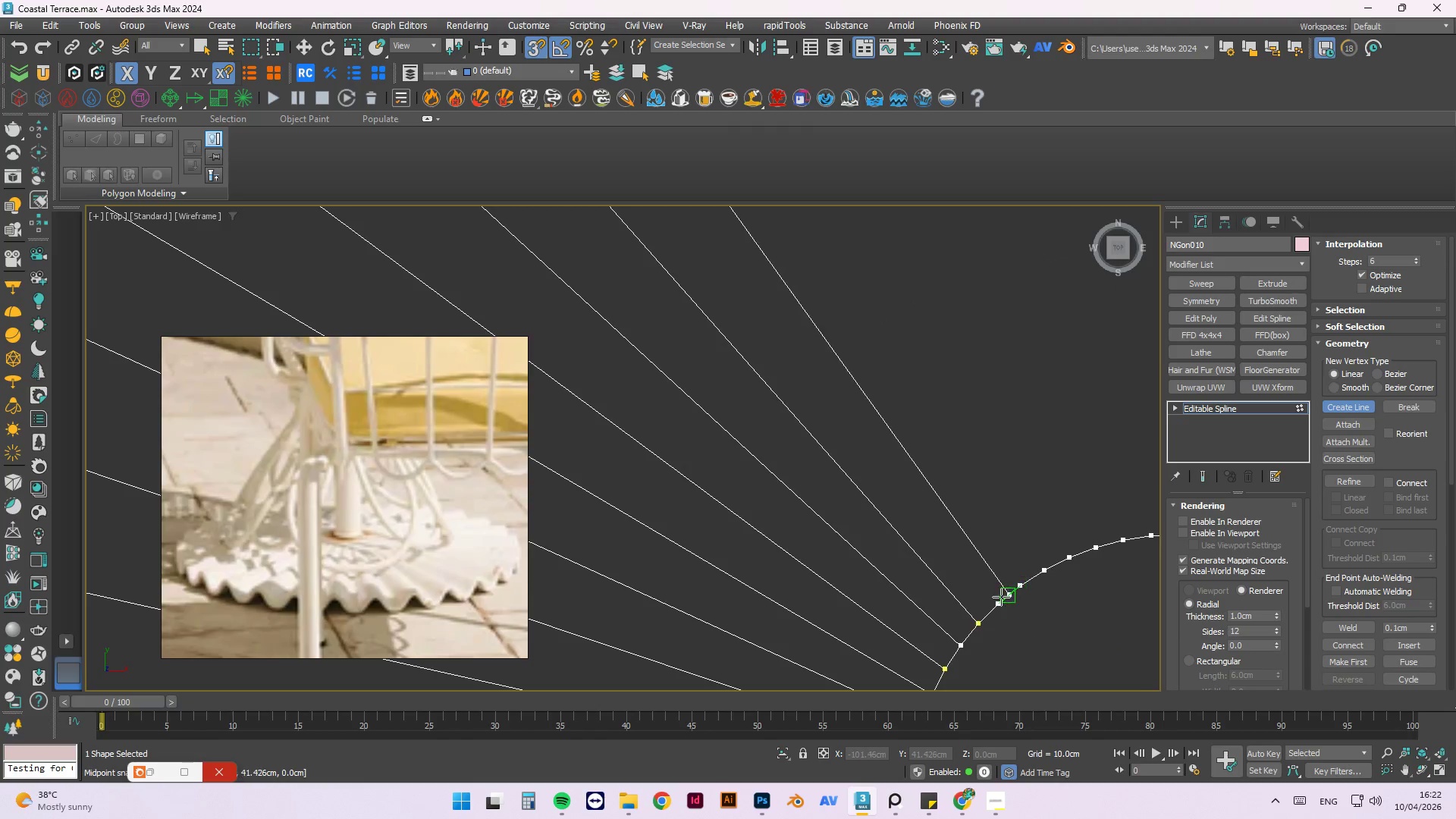 
left_click([1000, 598])
 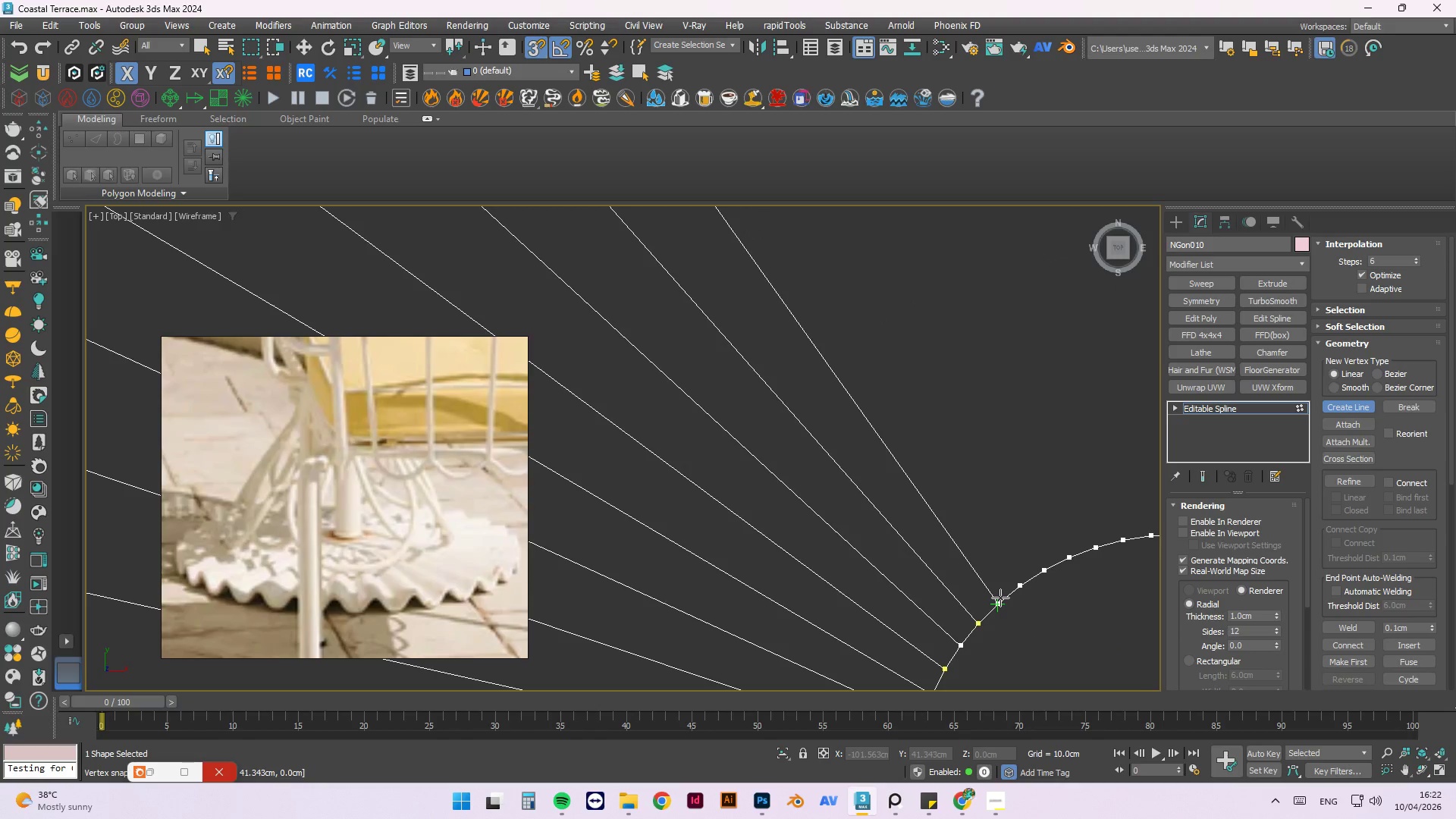 
key(Escape)
 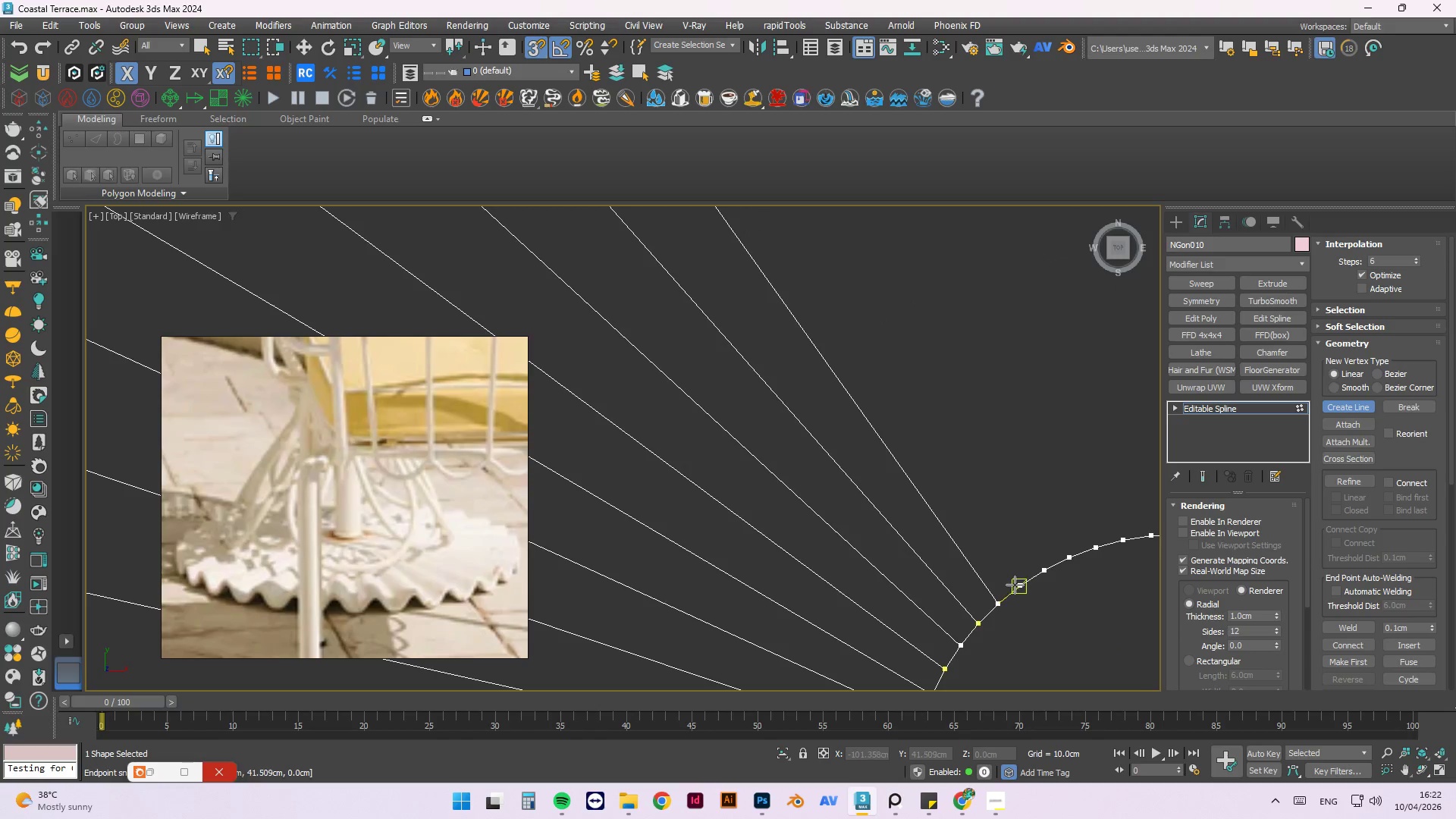 
left_click([1015, 585])
 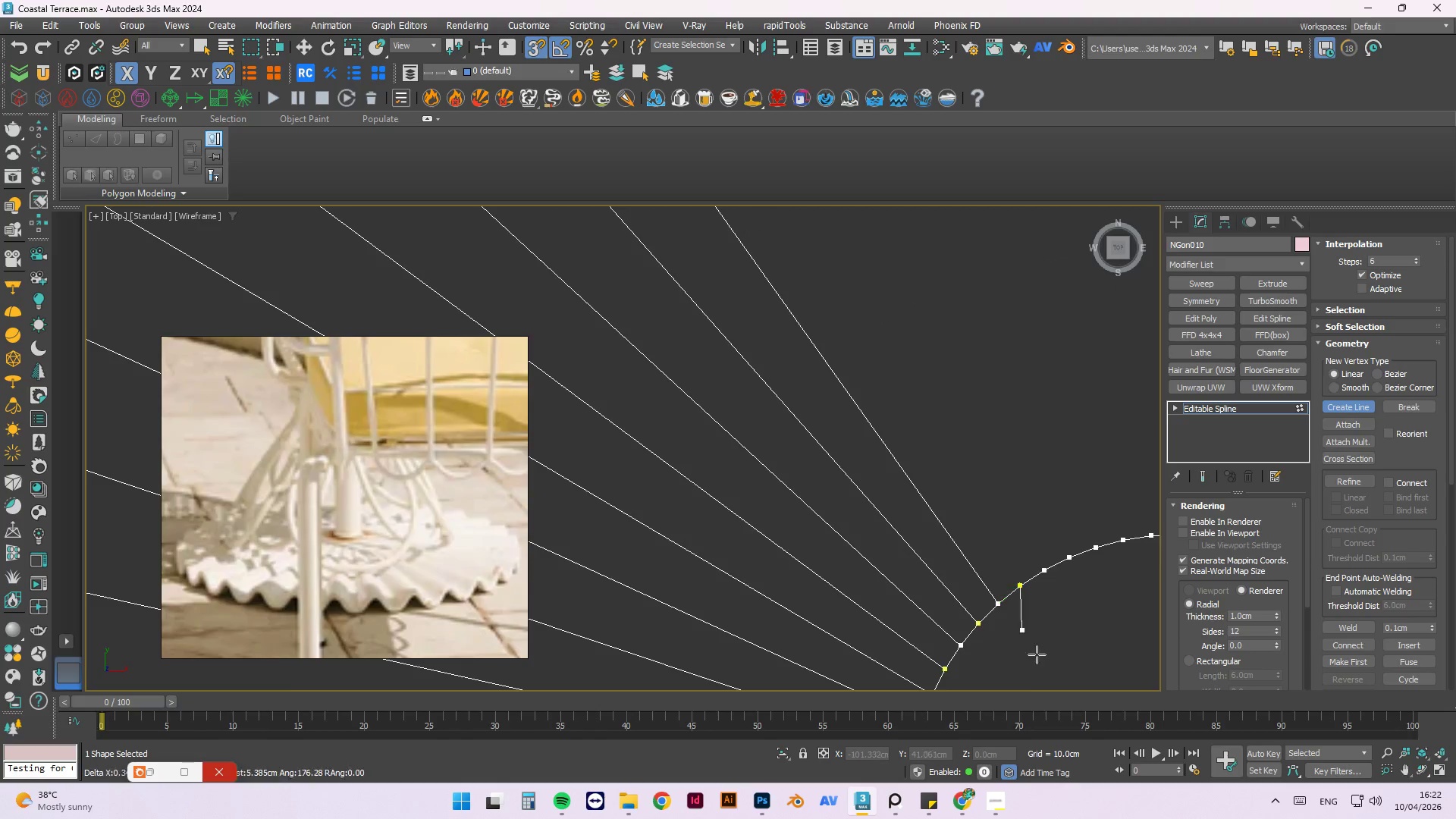 
scroll: coordinate [886, 384], scroll_direction: down, amount: 6.0
 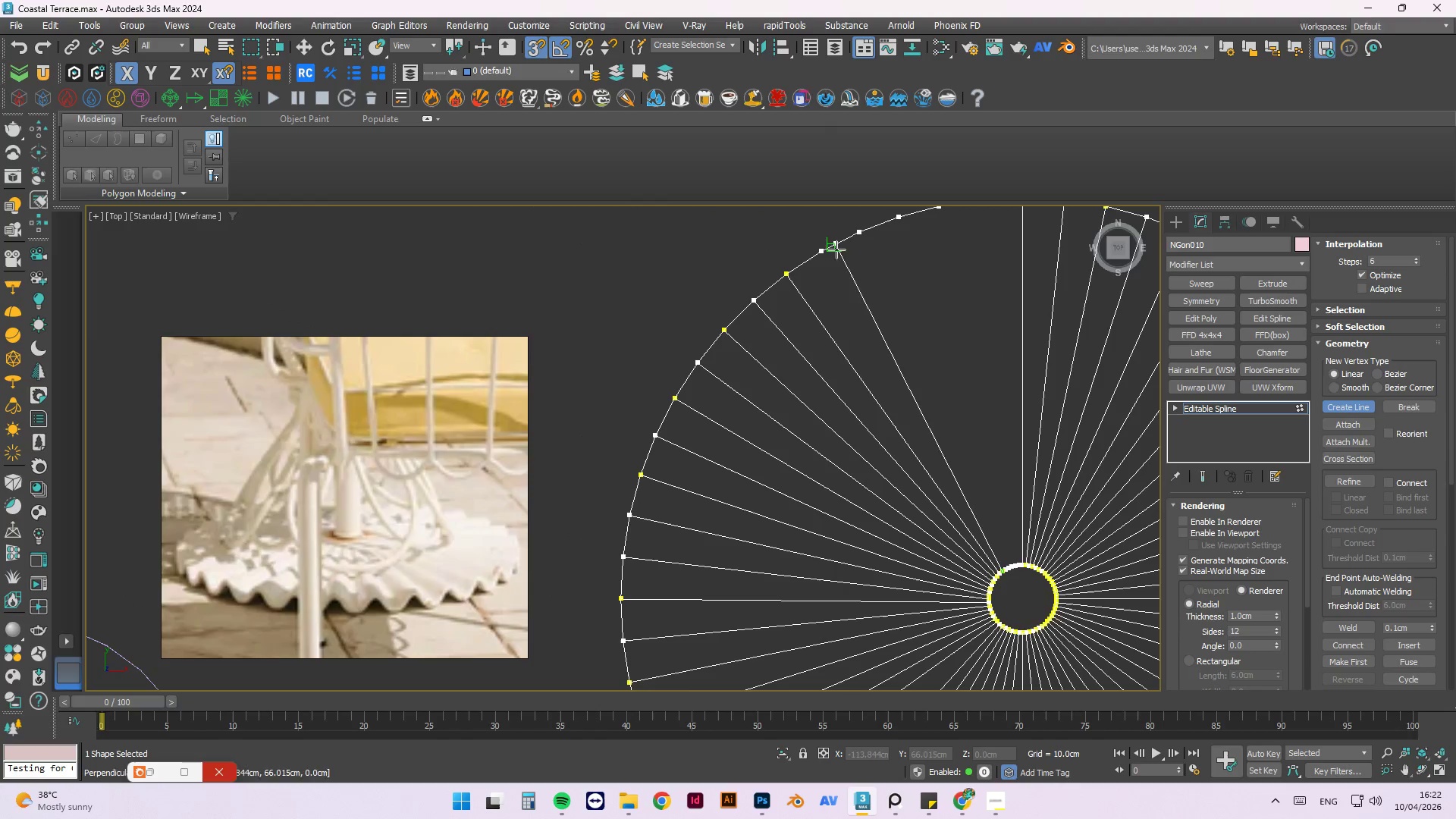 
left_click([828, 251])
 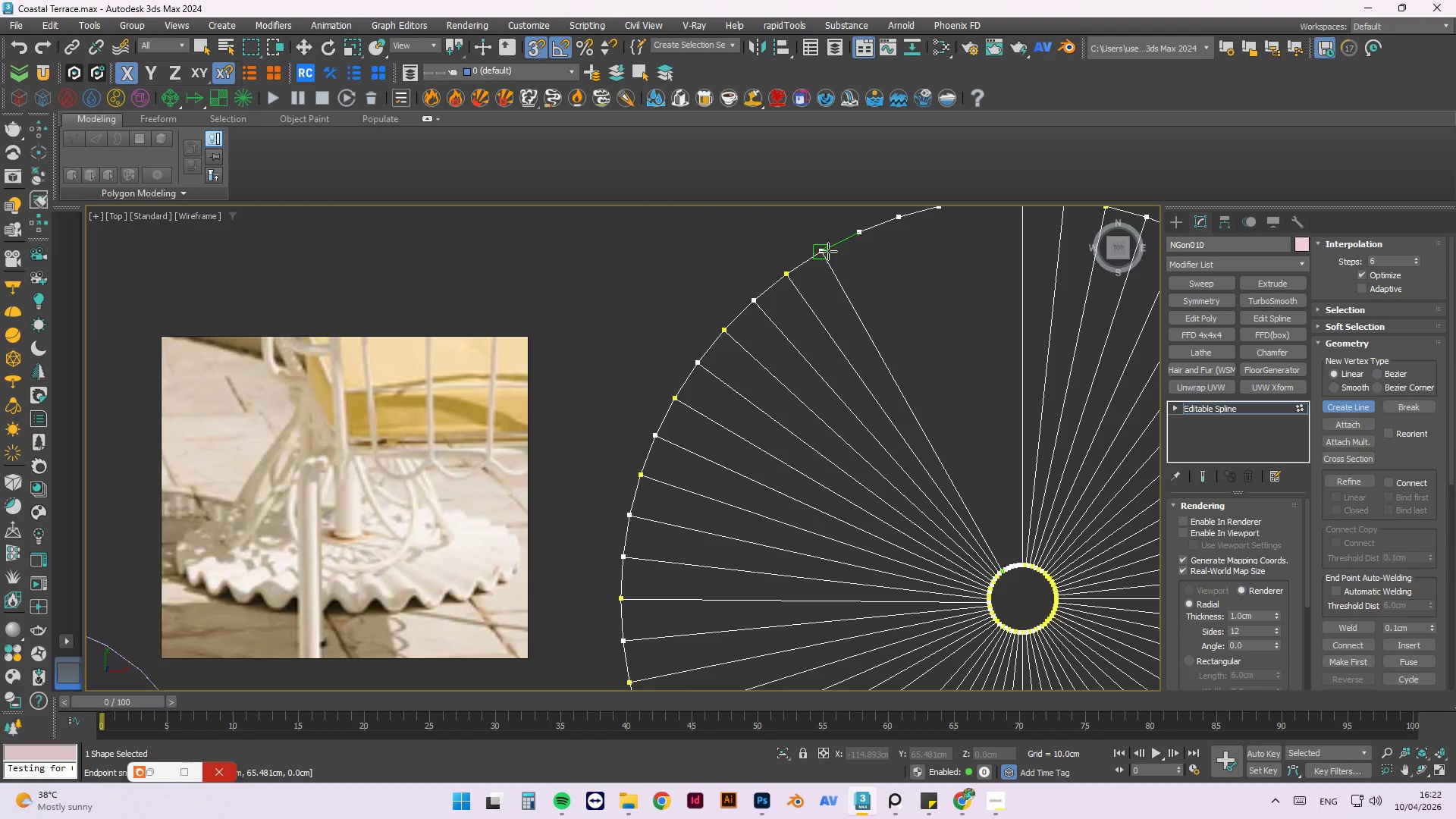 
key(Escape)
 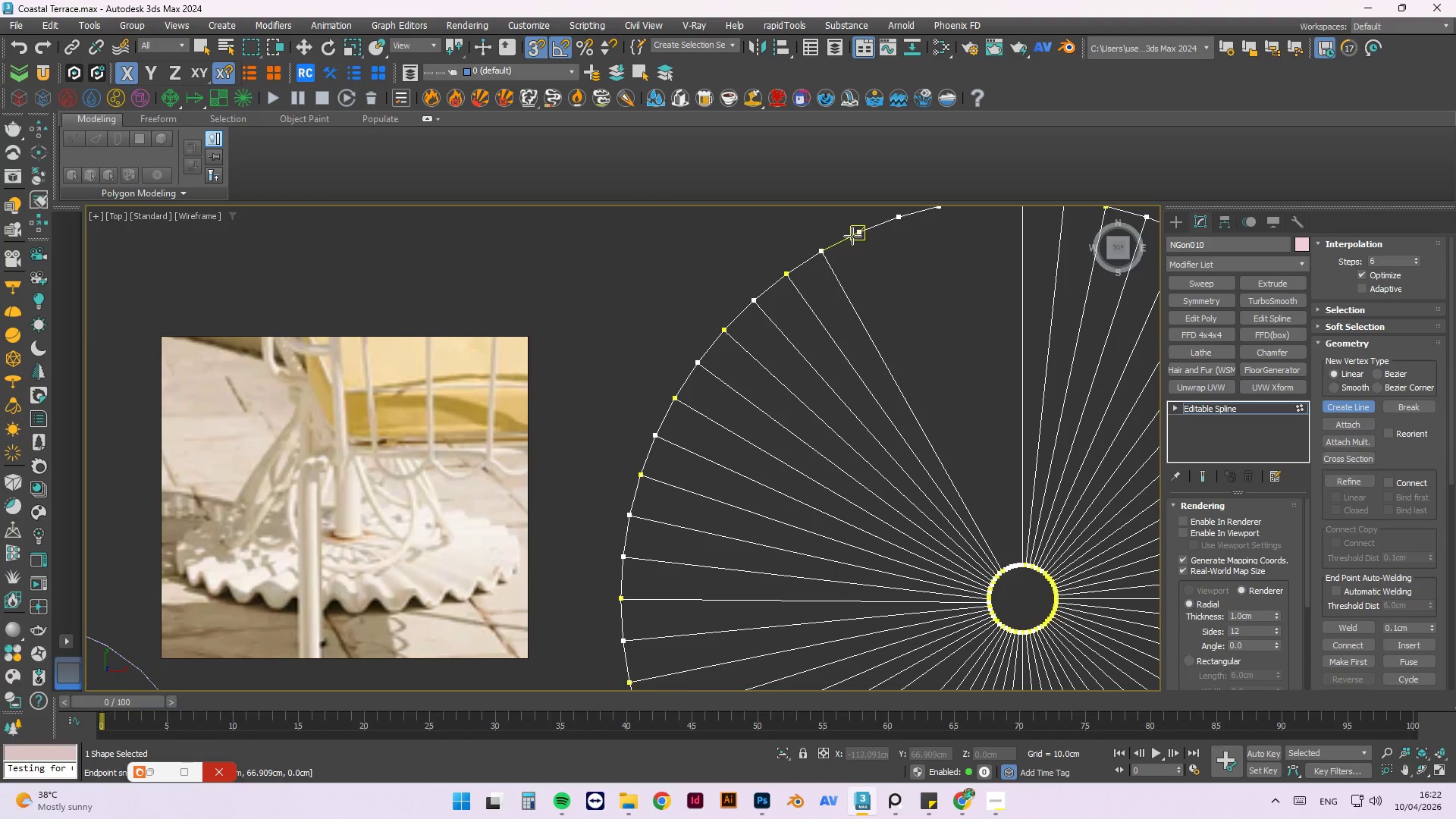 
left_click([852, 236])
 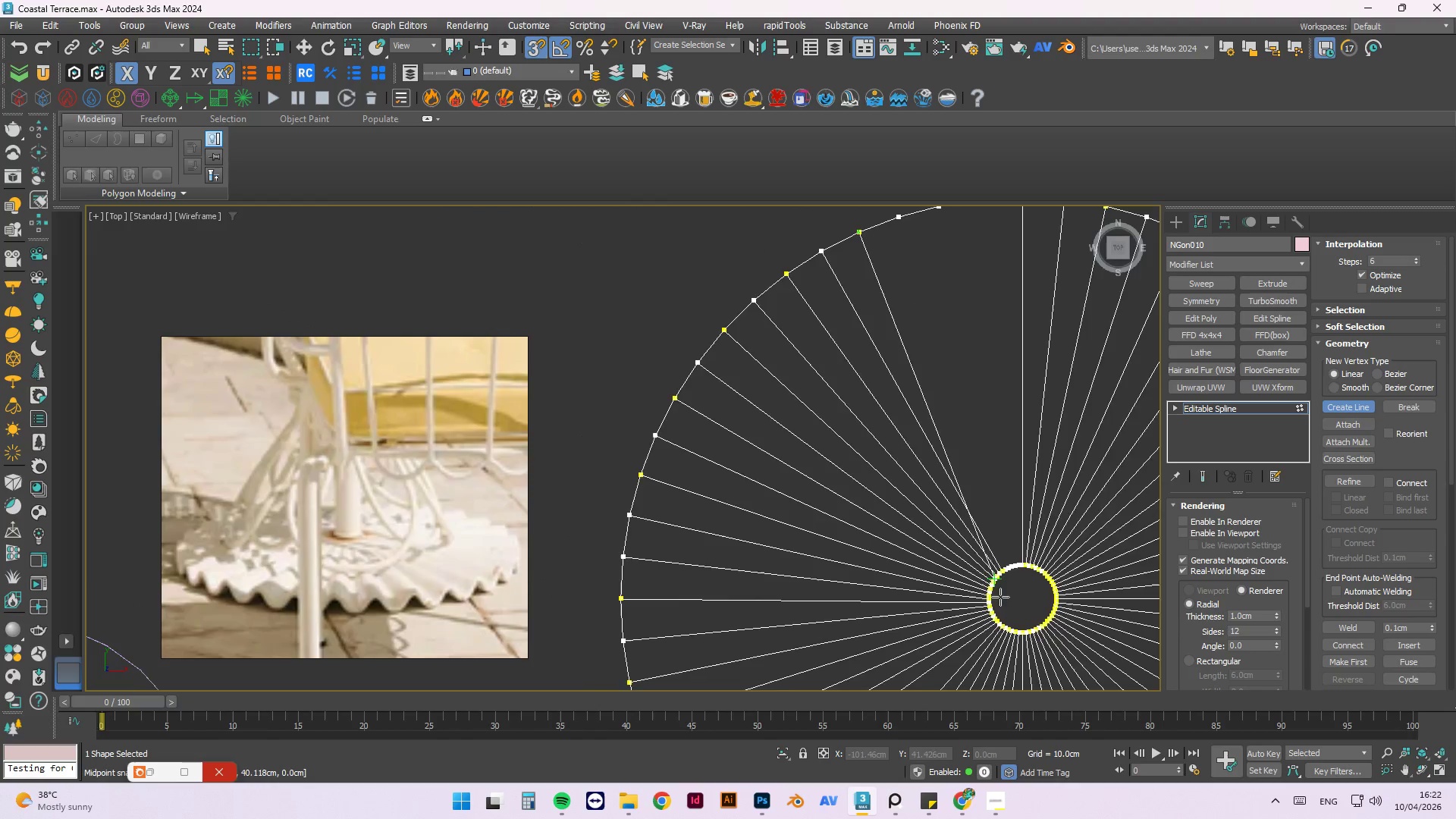 
left_click([972, 472])
 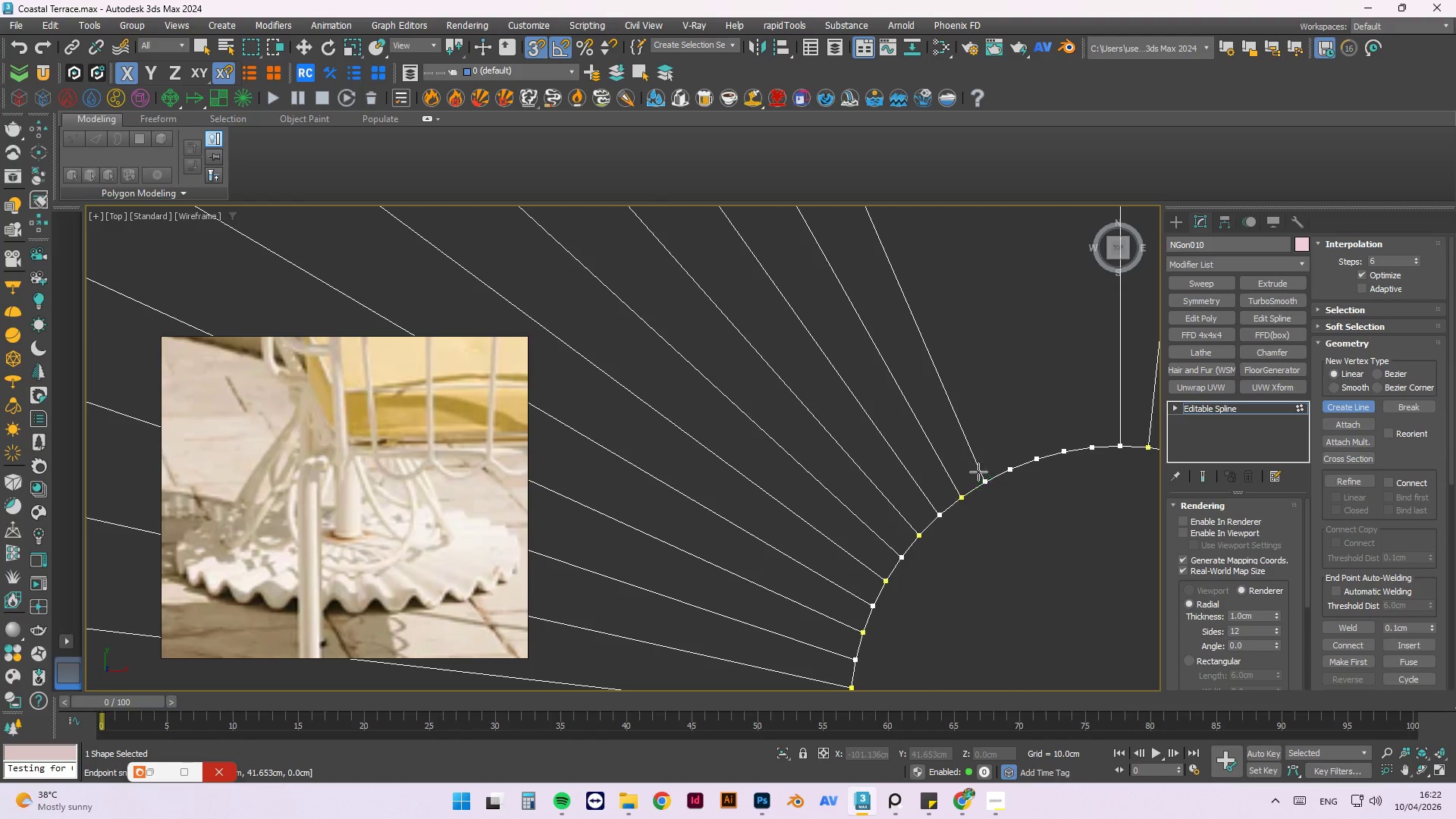 
scroll: coordinate [1050, 506], scroll_direction: up, amount: 6.0
 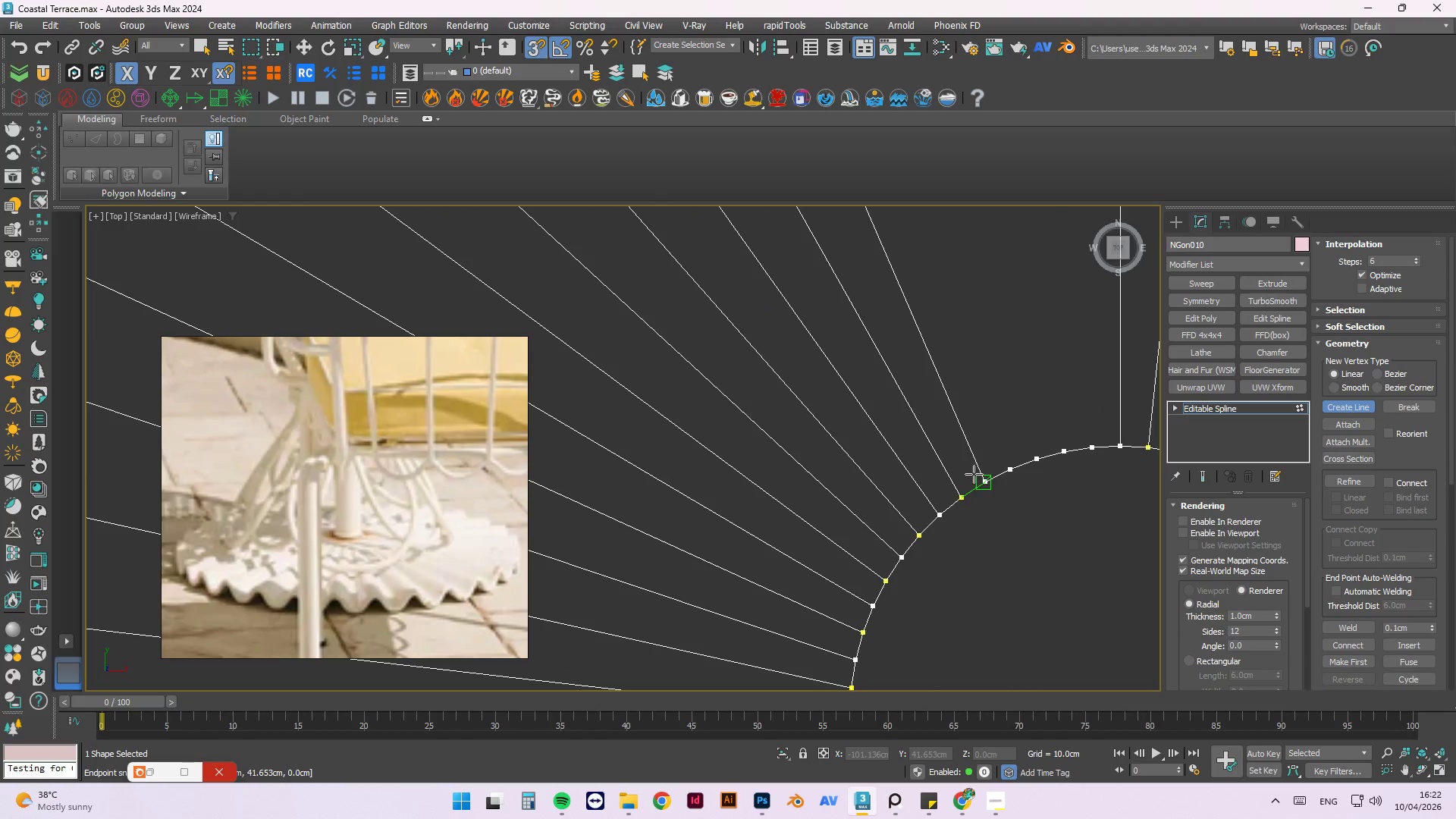 
key(Escape)
 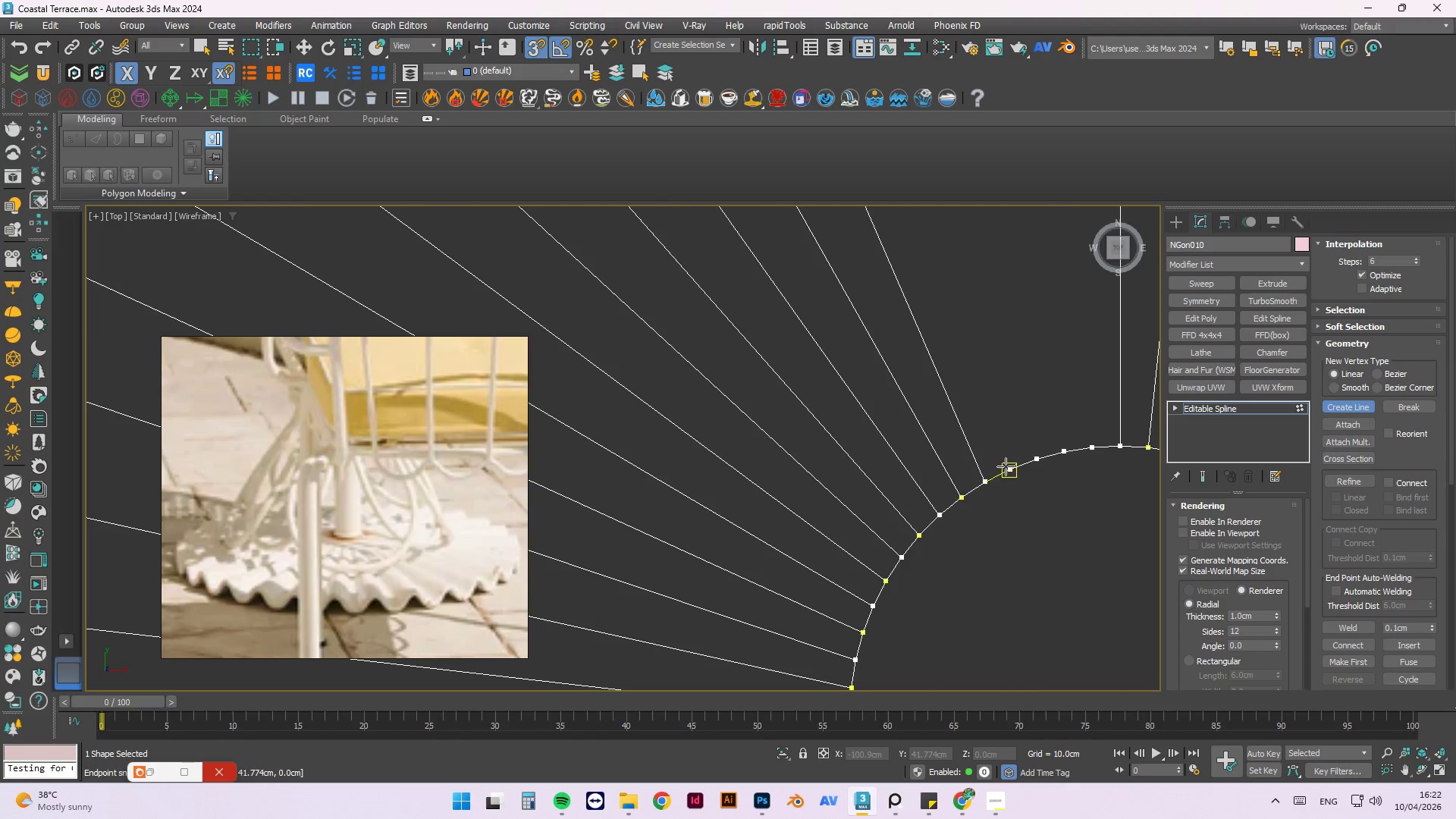 
left_click([1006, 466])
 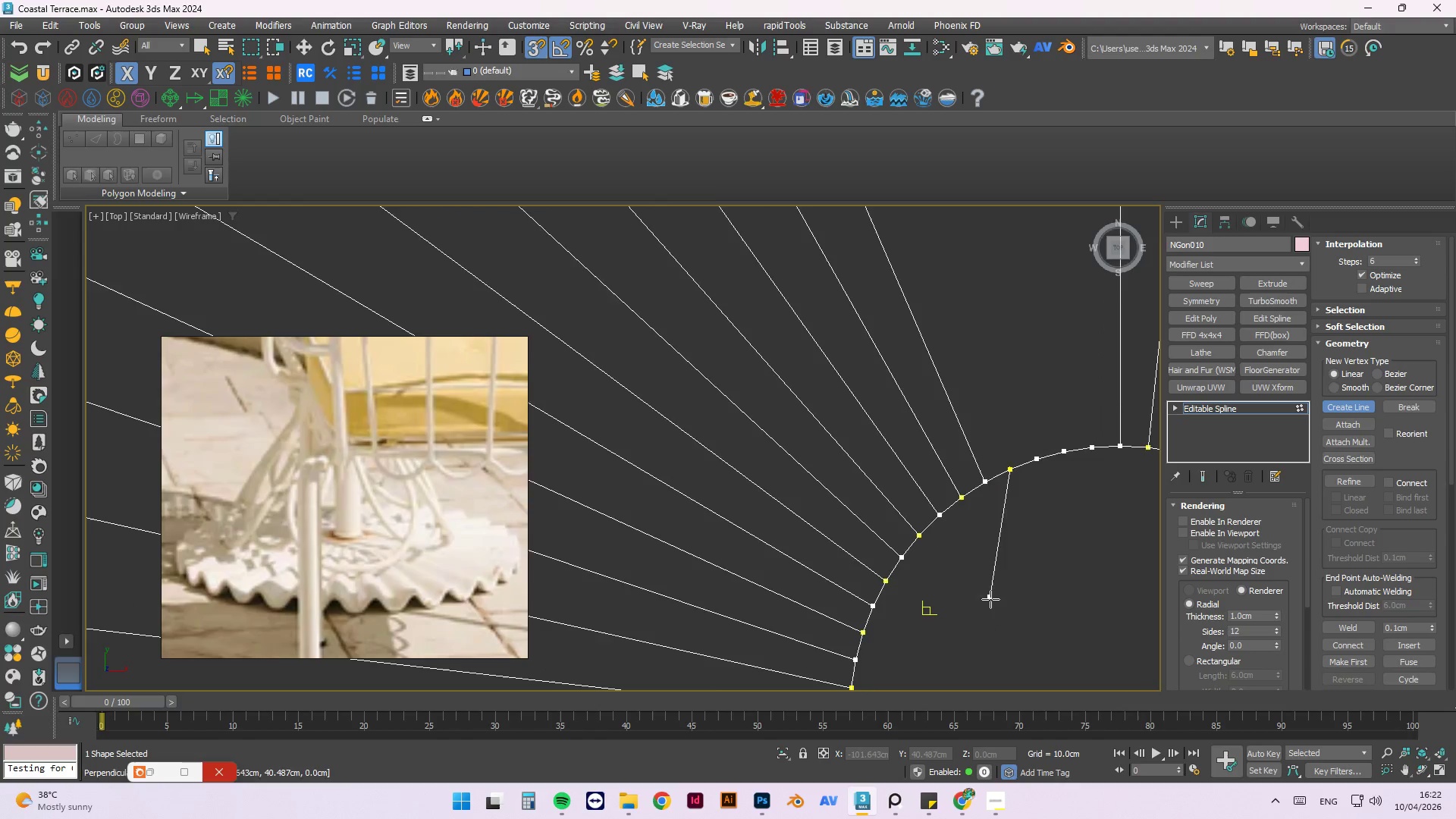 
scroll: coordinate [998, 632], scroll_direction: down, amount: 7.0
 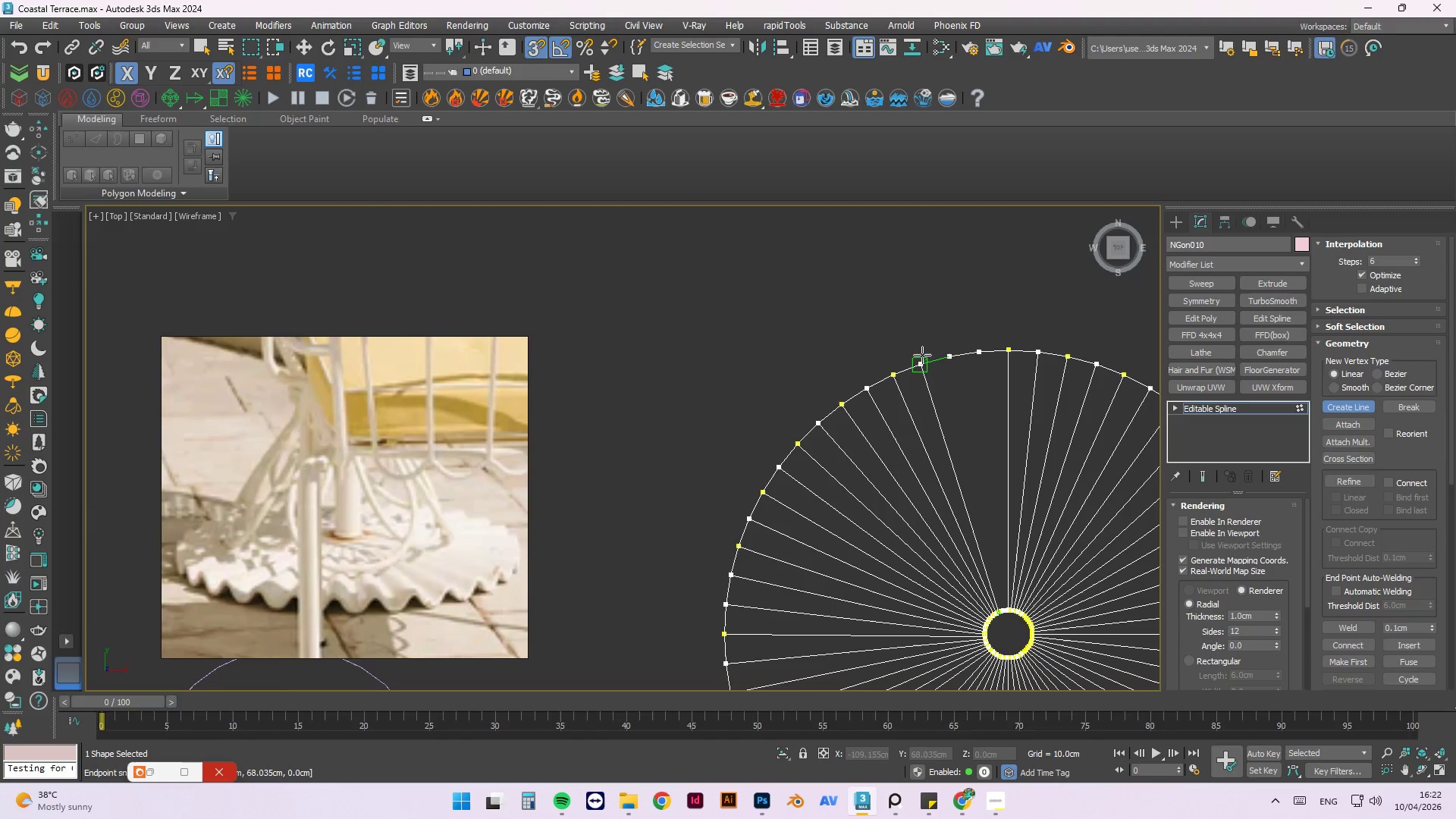 
left_click([918, 356])
 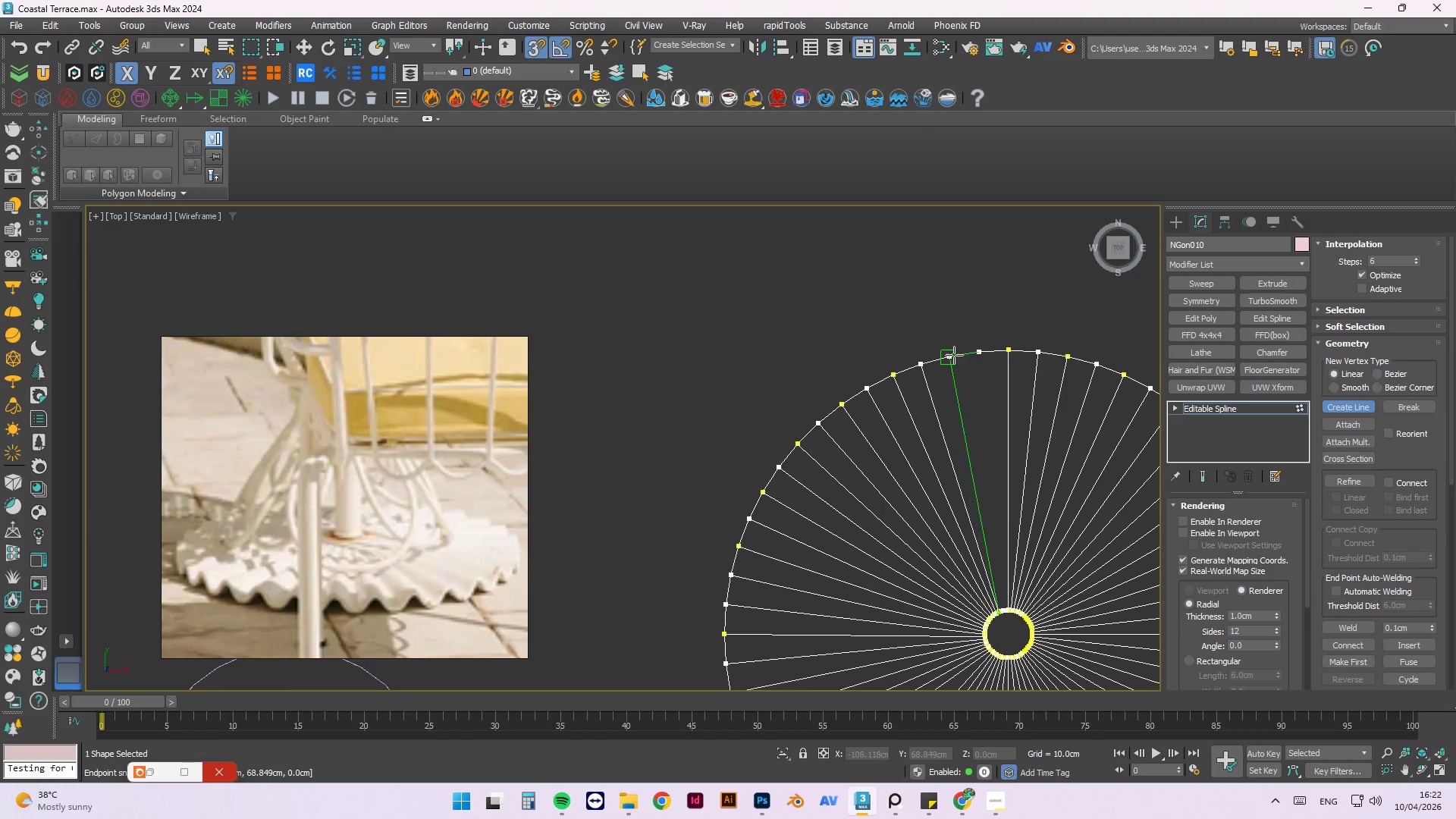 
key(Escape)
 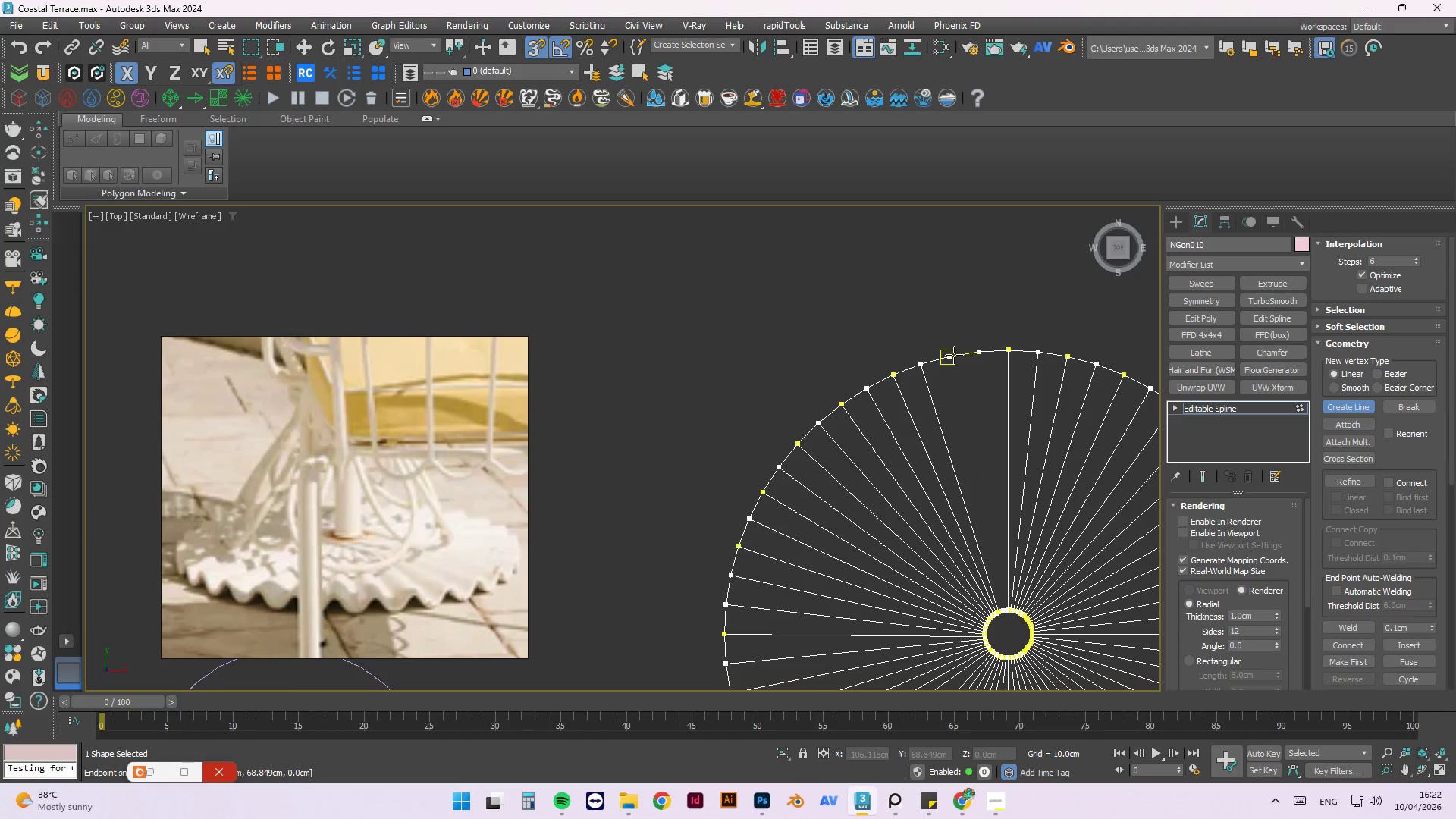 
left_click([954, 355])
 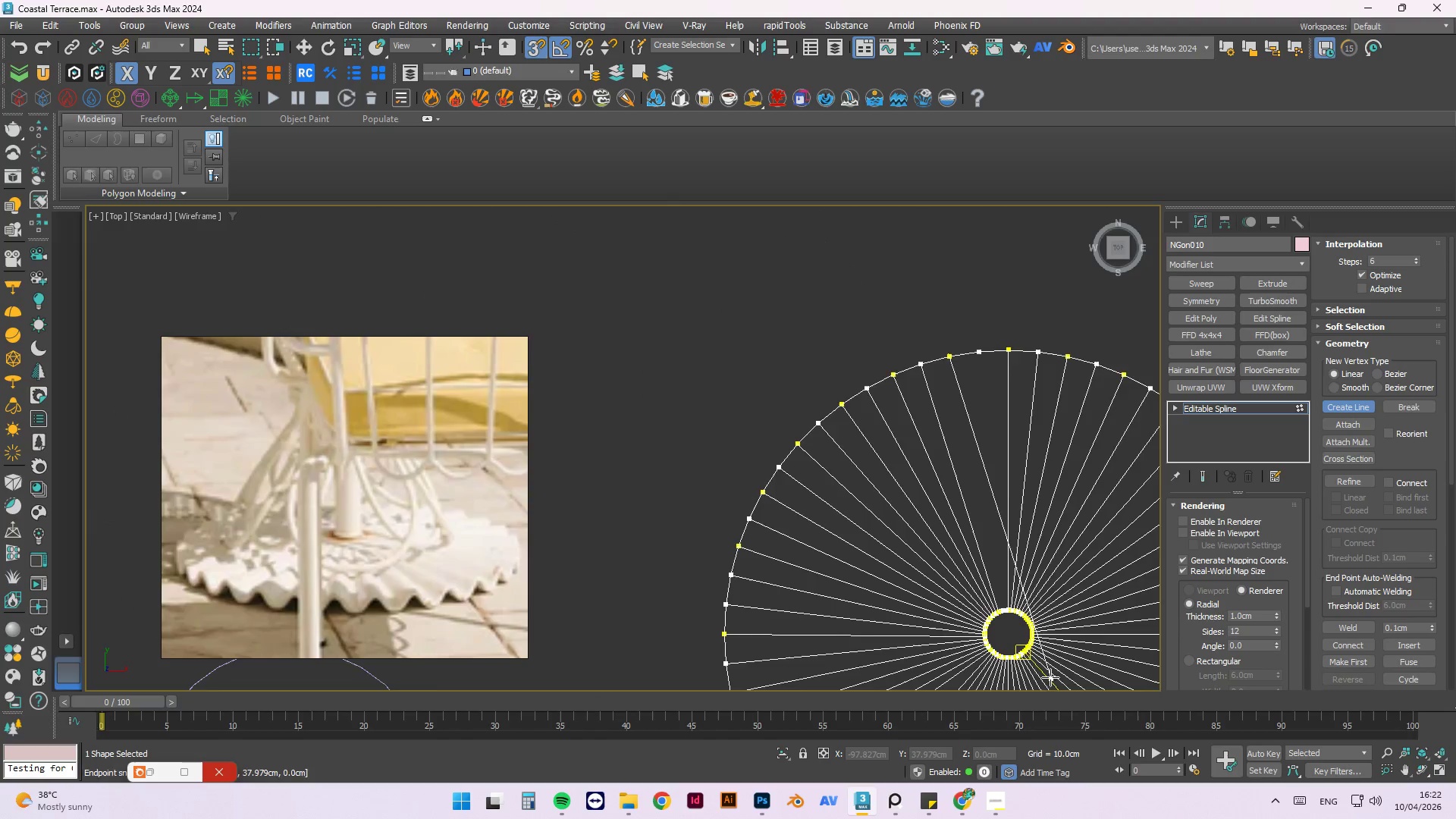 
scroll: coordinate [993, 609], scroll_direction: up, amount: 4.0
 